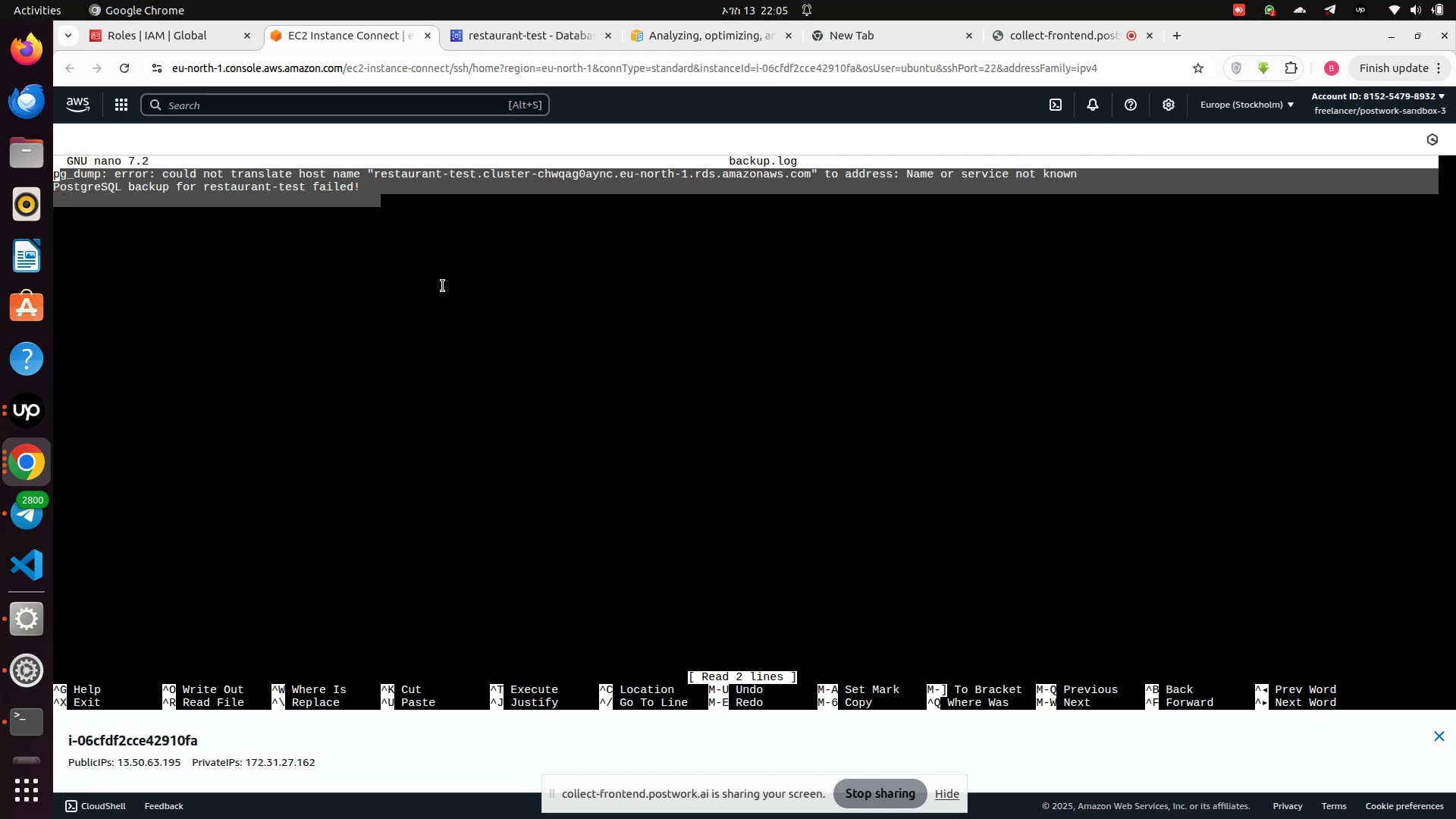 
left_click([516, 30])
 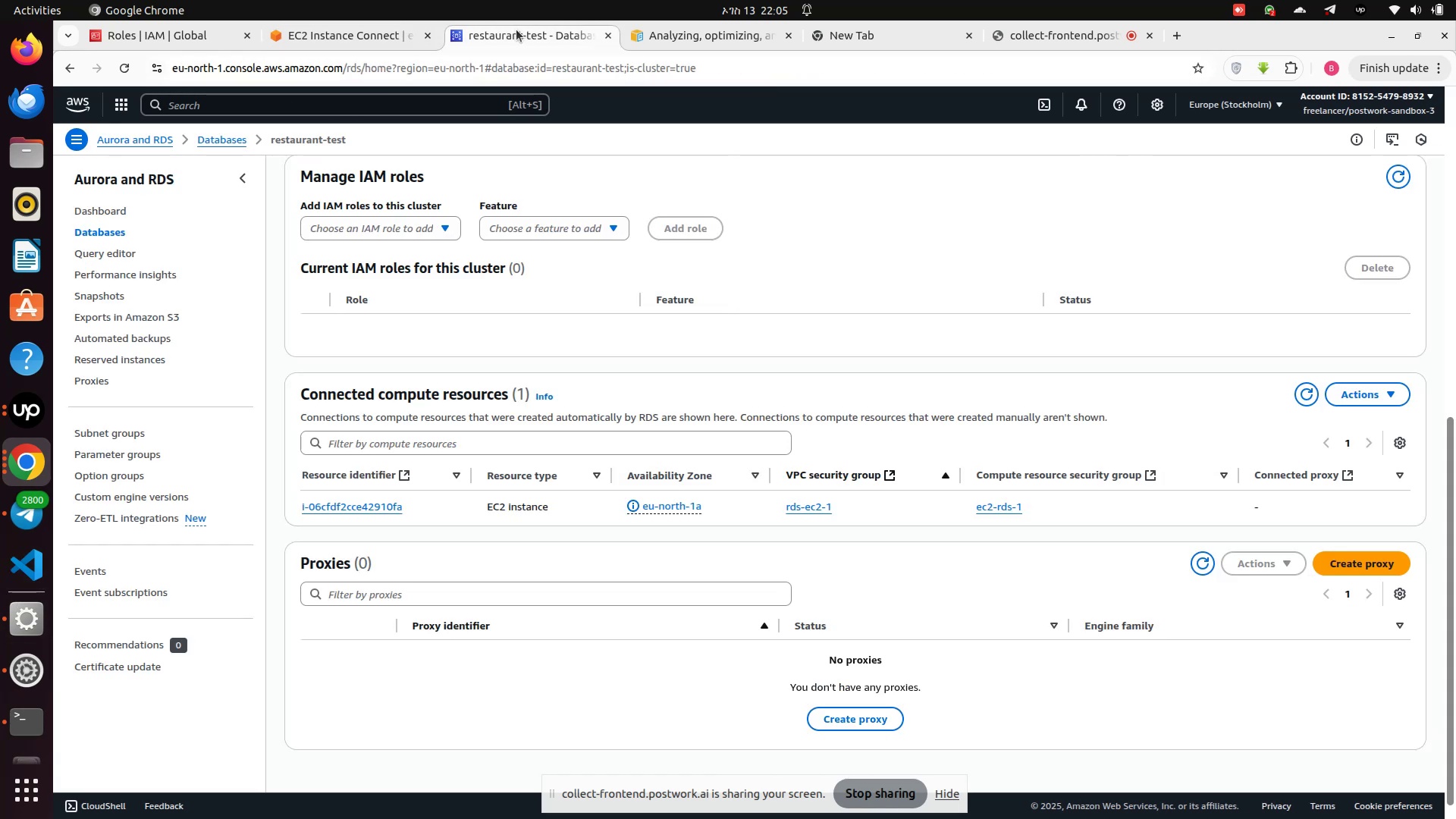 
left_click([513, 36])
 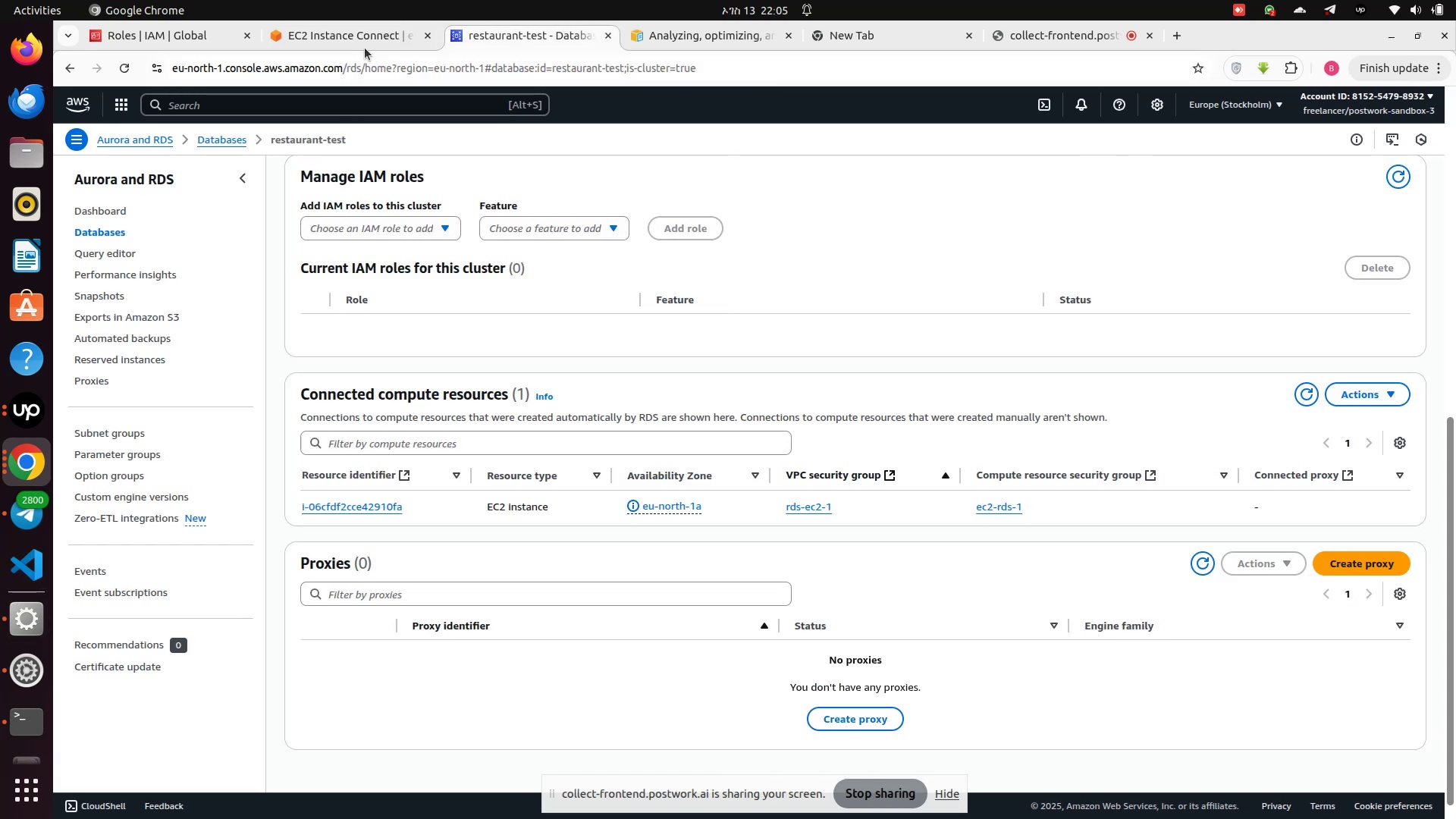 
left_click([364, 48])
 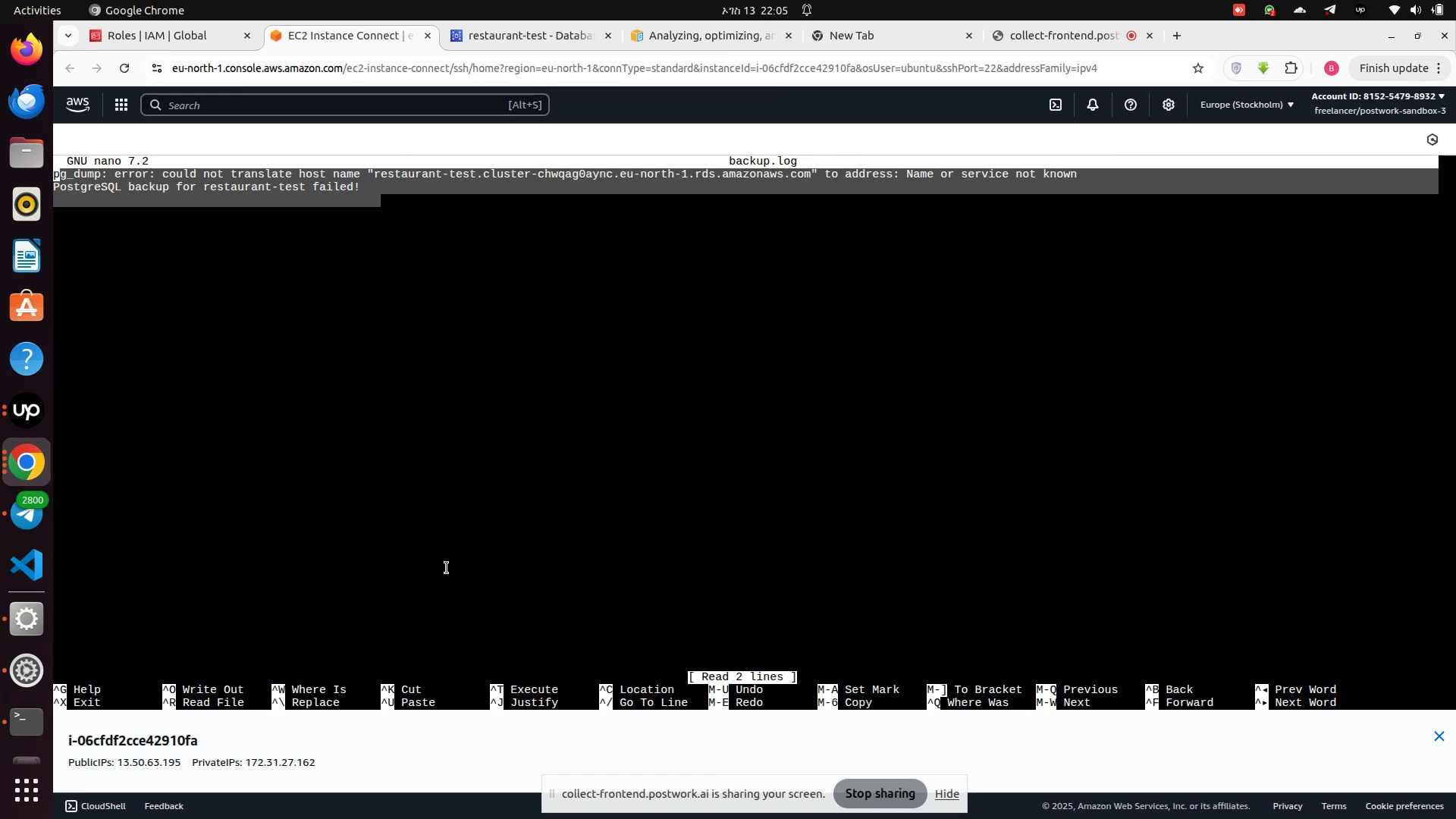 
left_click([449, 567])
 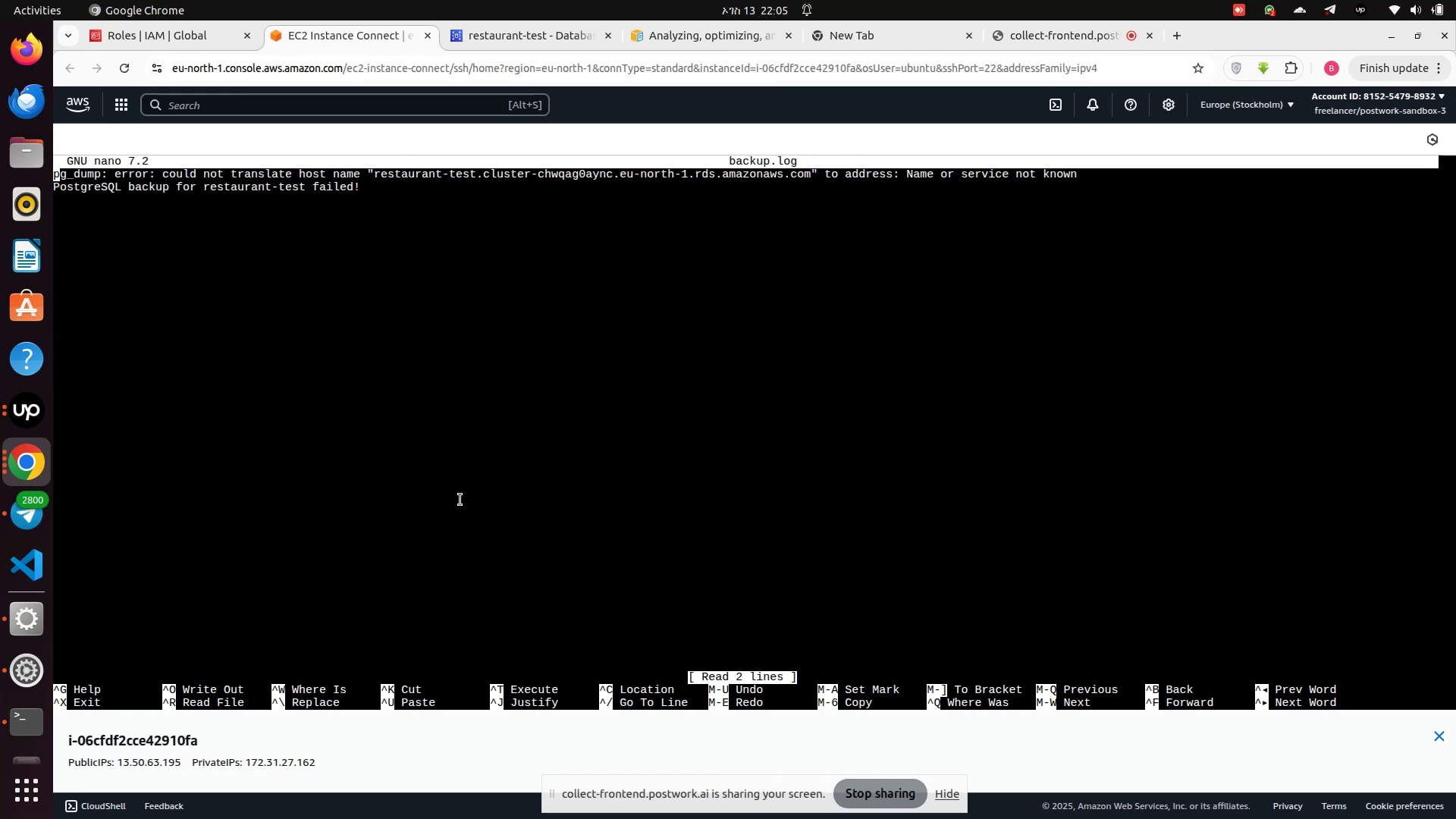 
key(Control+X)
 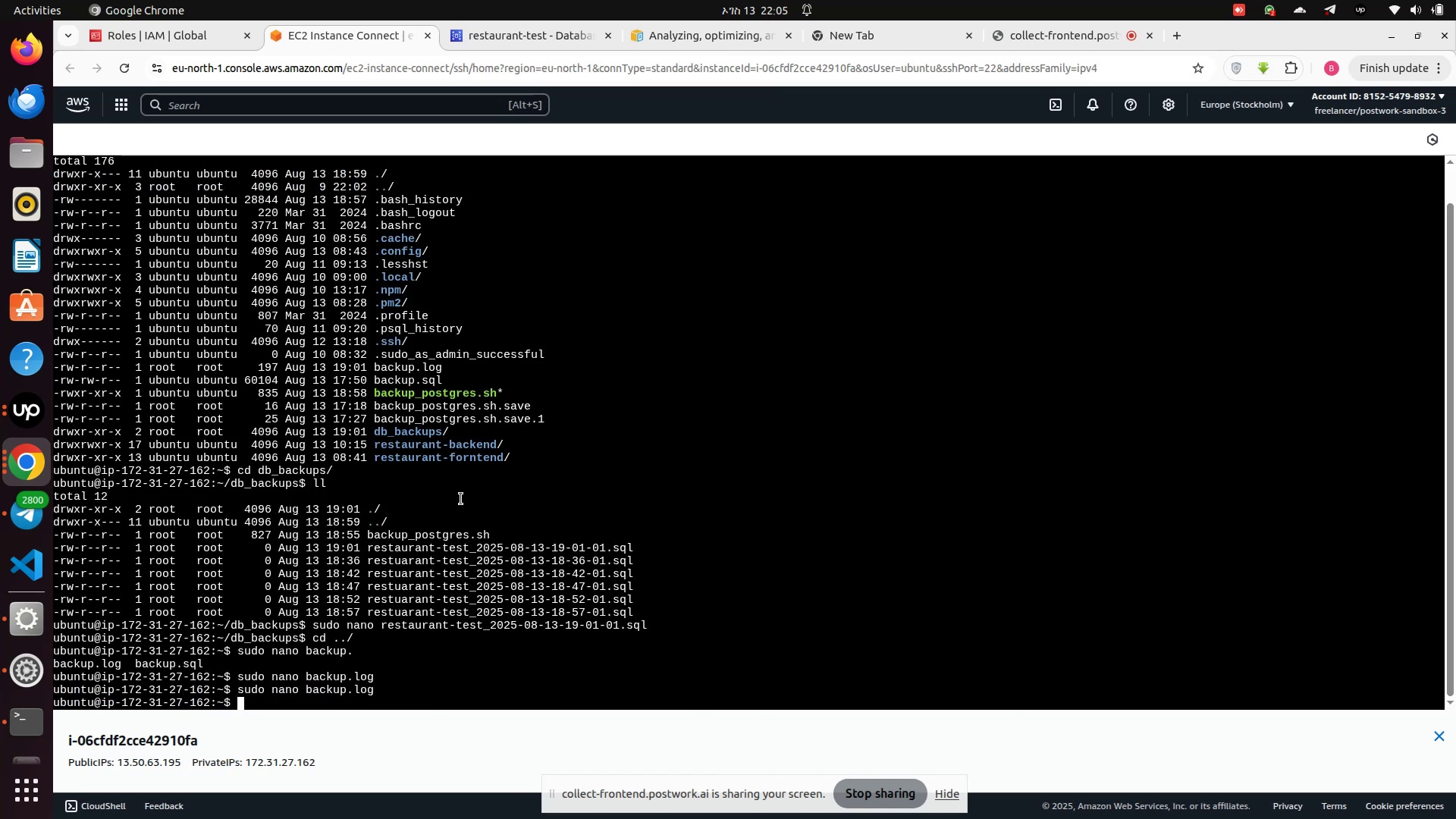 
key(ArrowUp)
 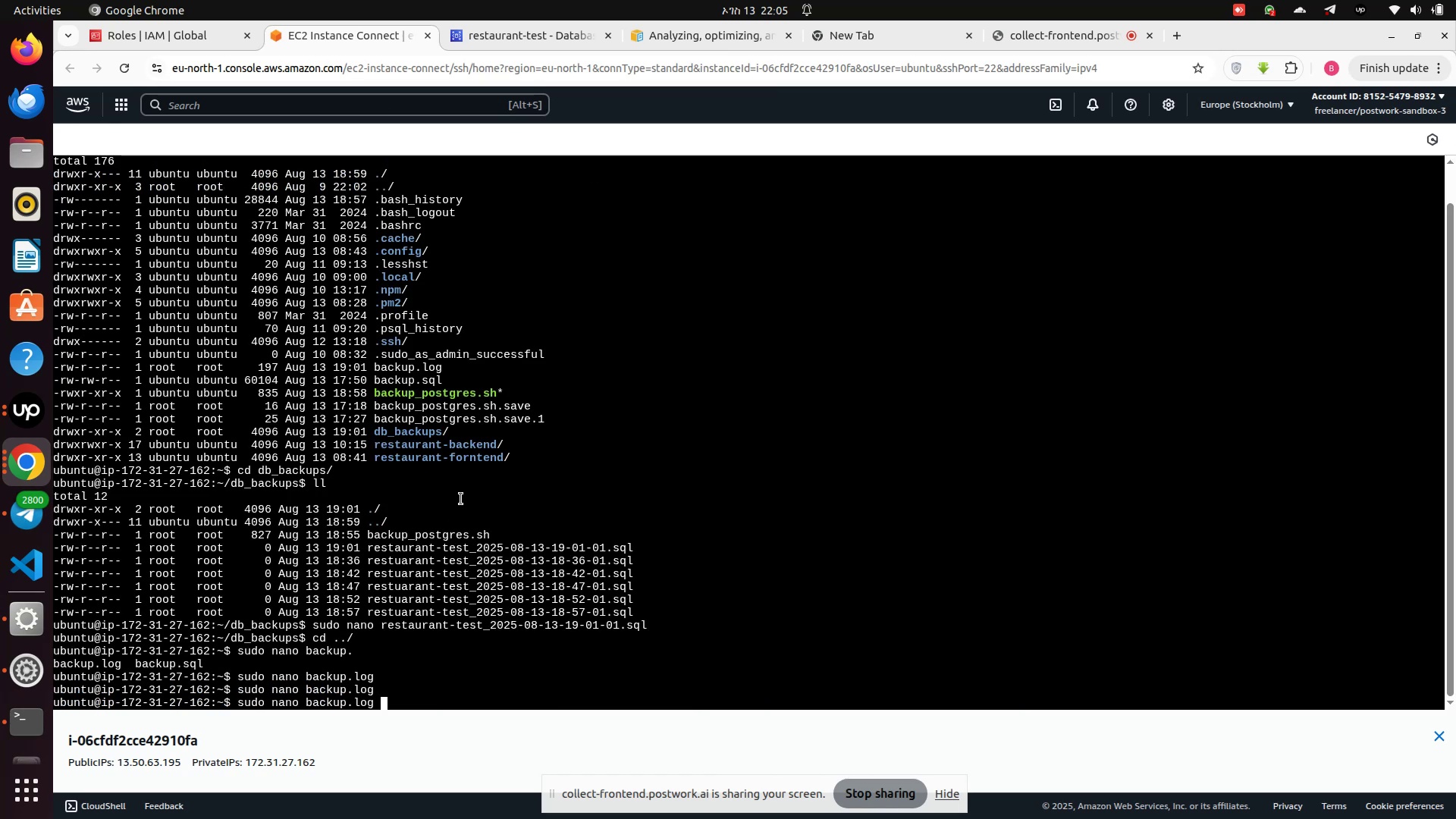 
key(ArrowUp)
 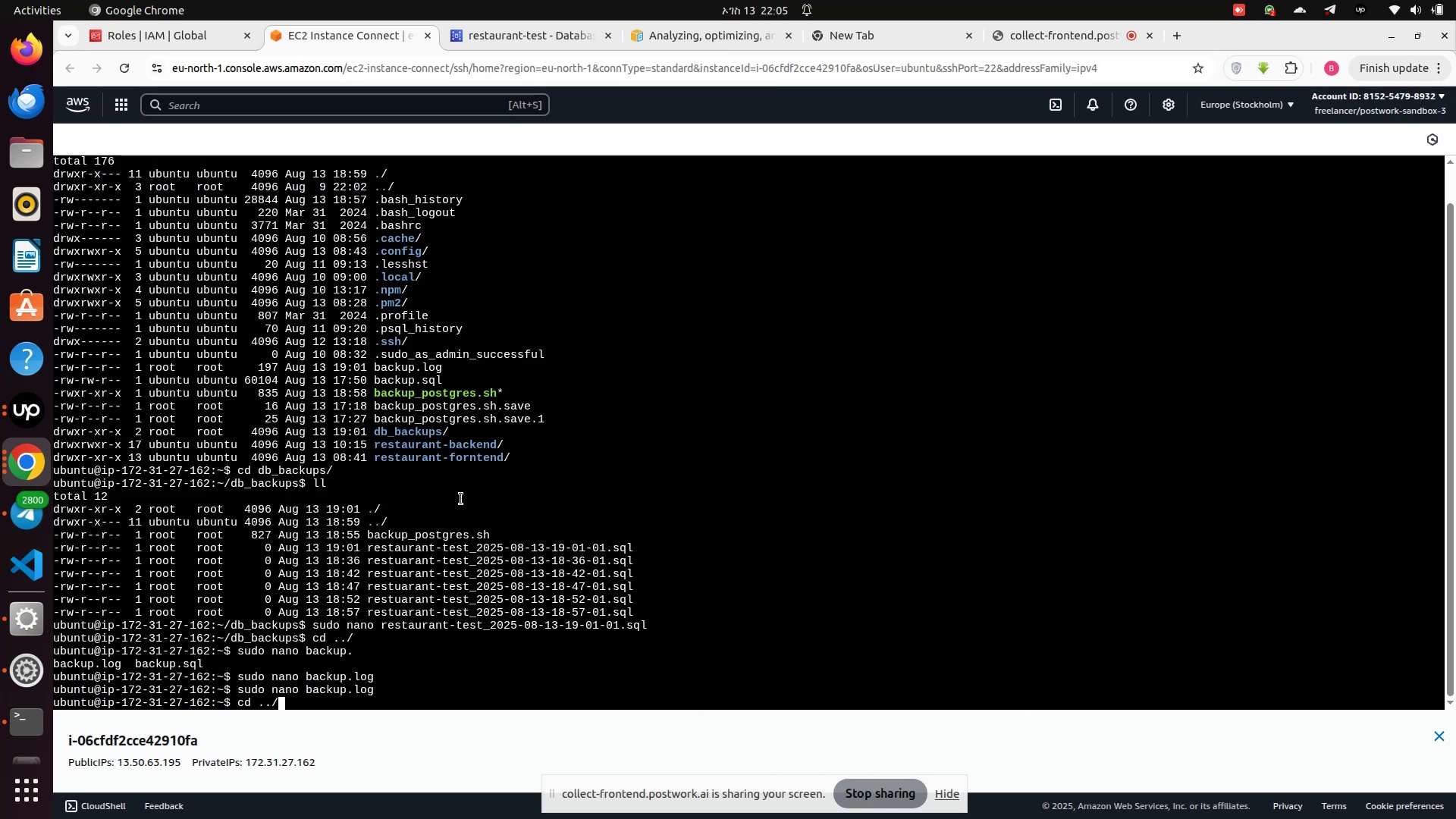 
key(ArrowUp)
 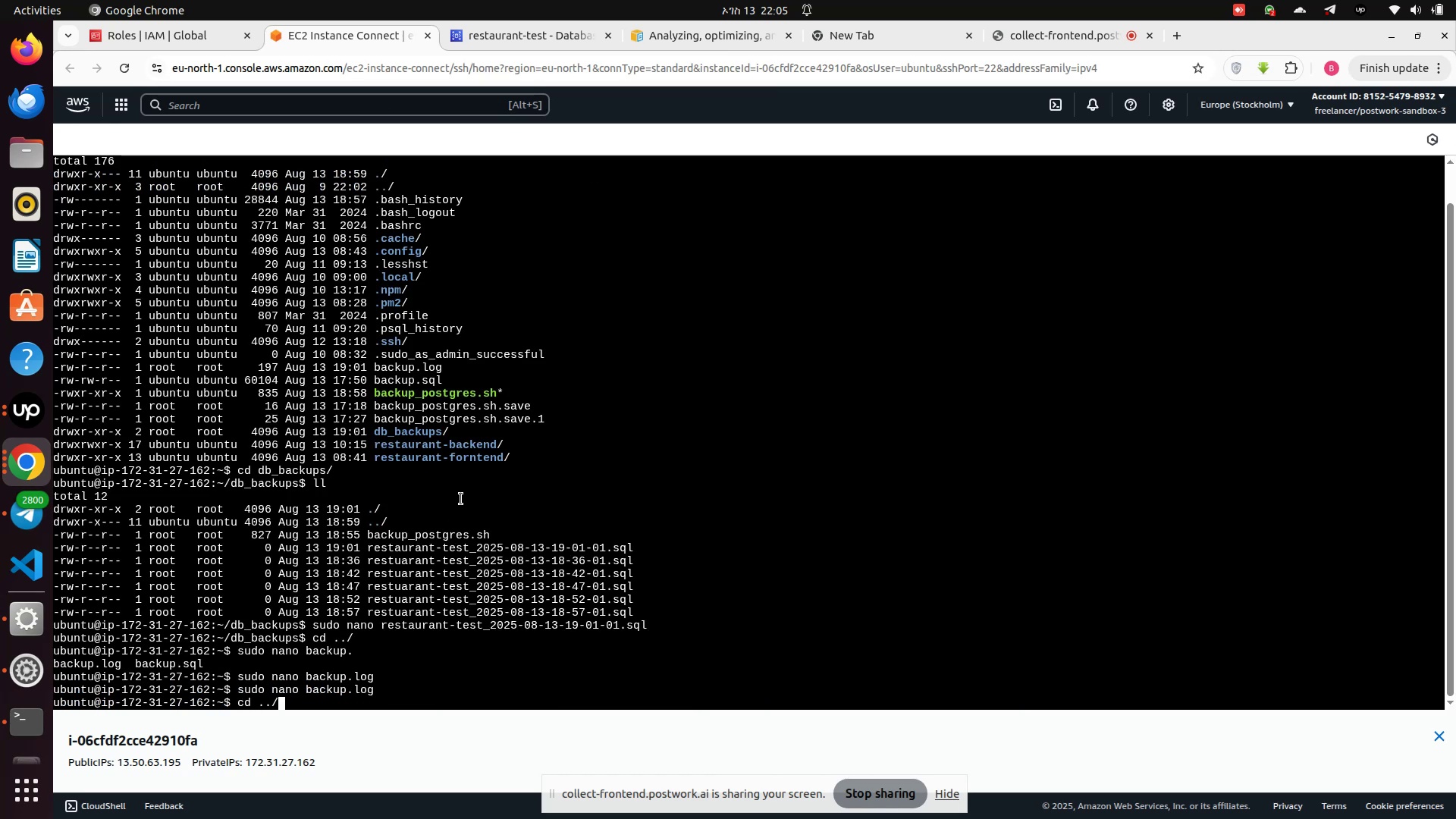 
key(ArrowUp)
 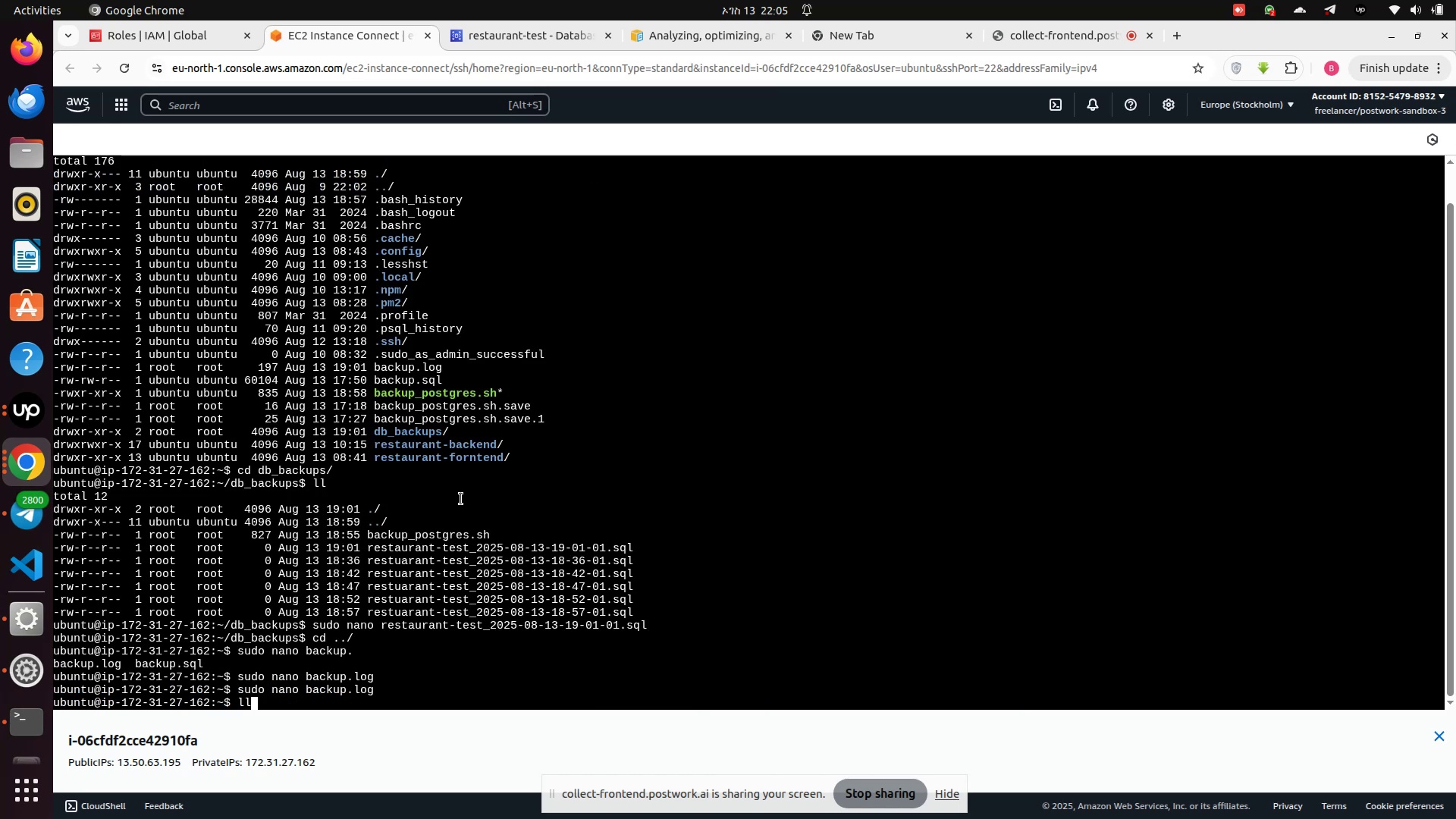 
key(ArrowUp)
 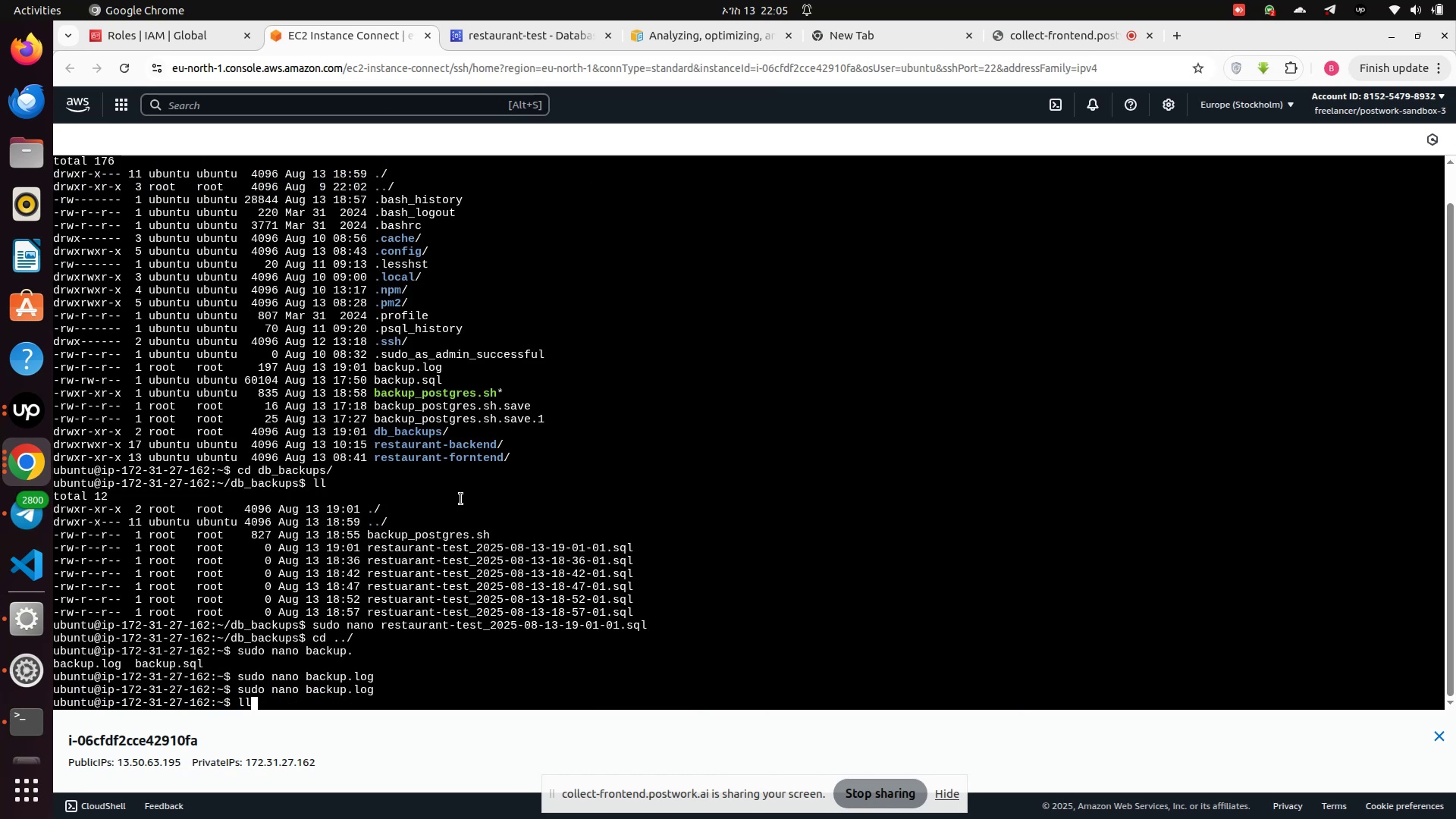 
key(ArrowUp)
 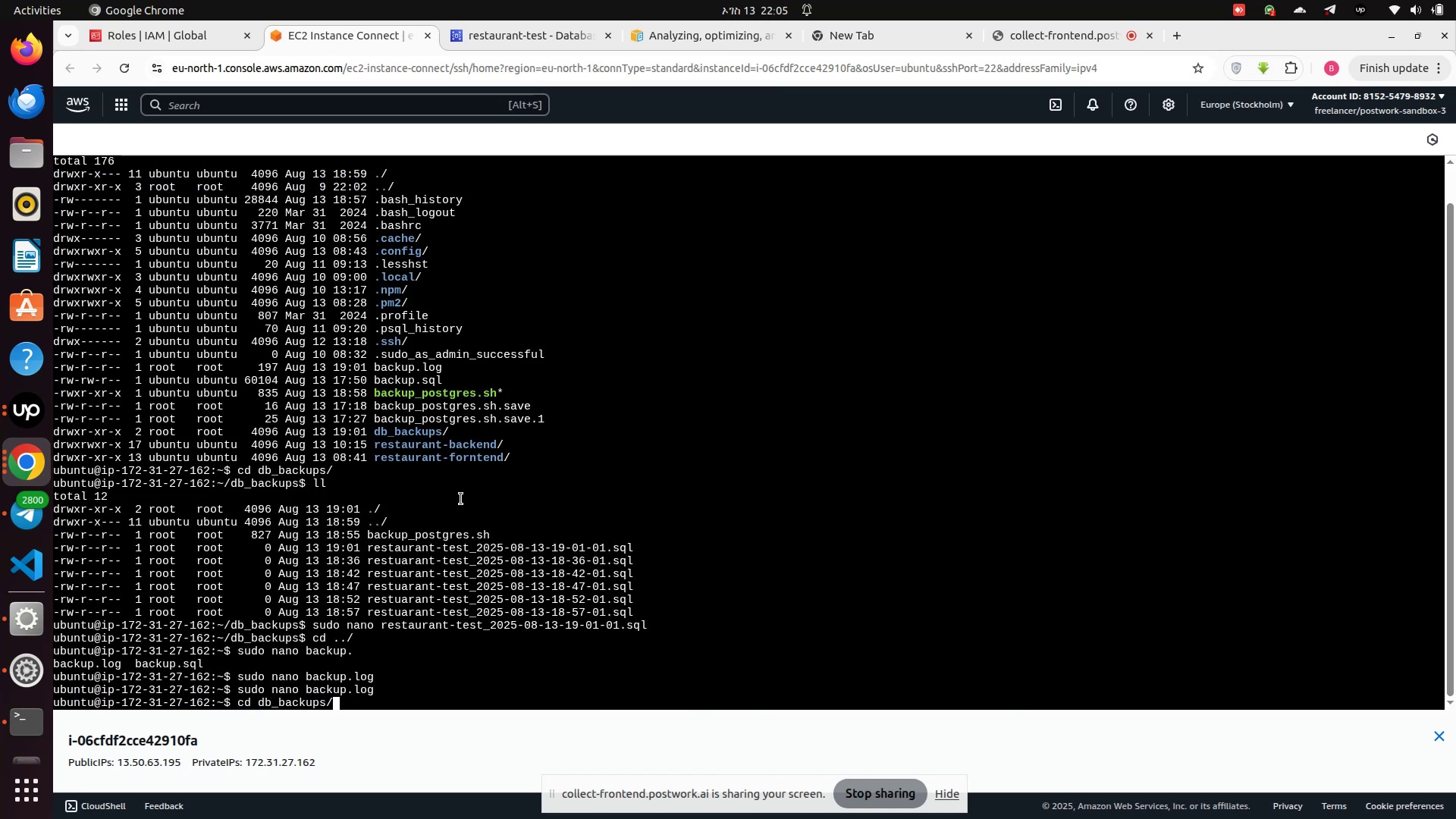 
key(ArrowUp)
 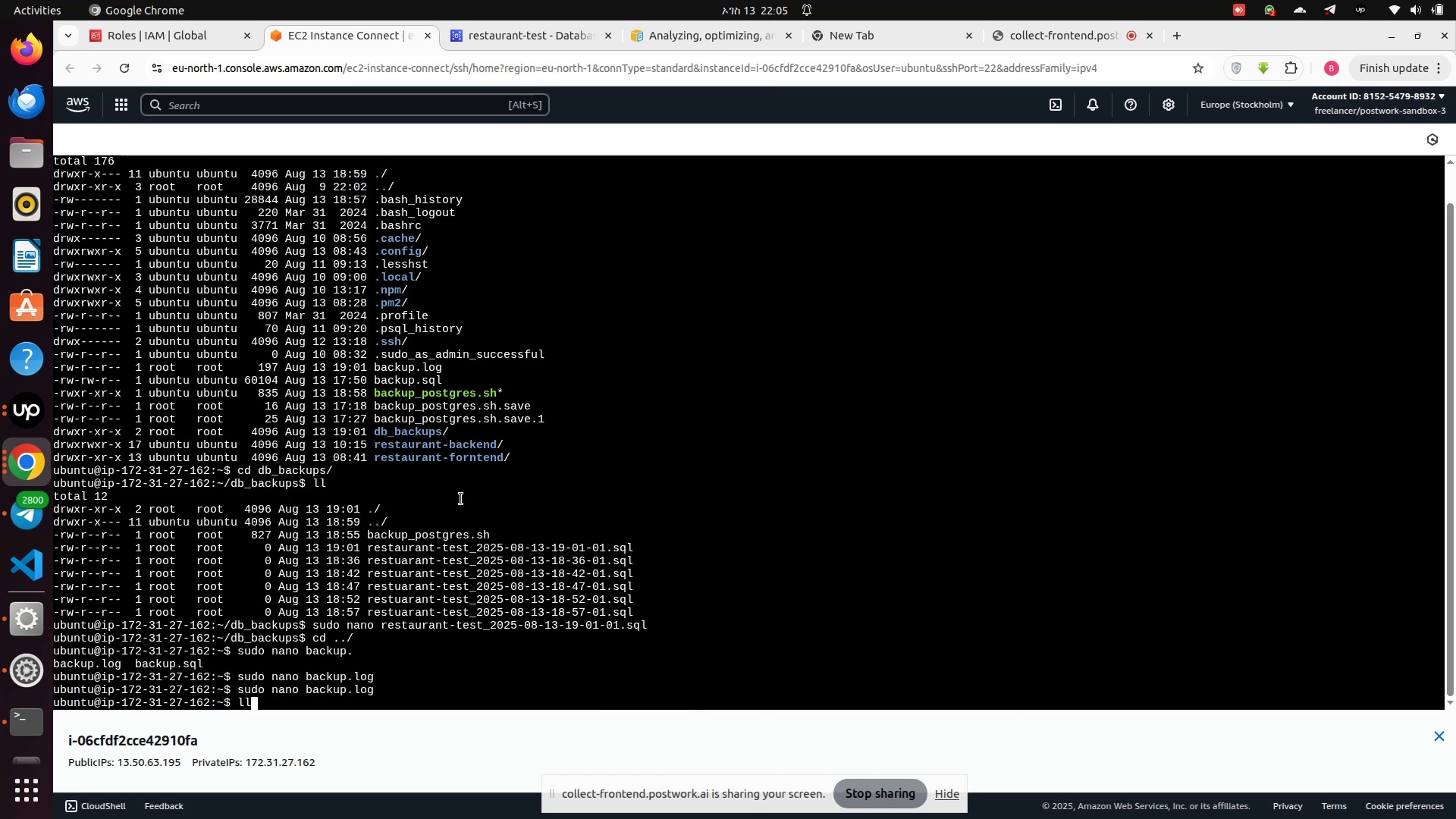 
key(ArrowUp)
 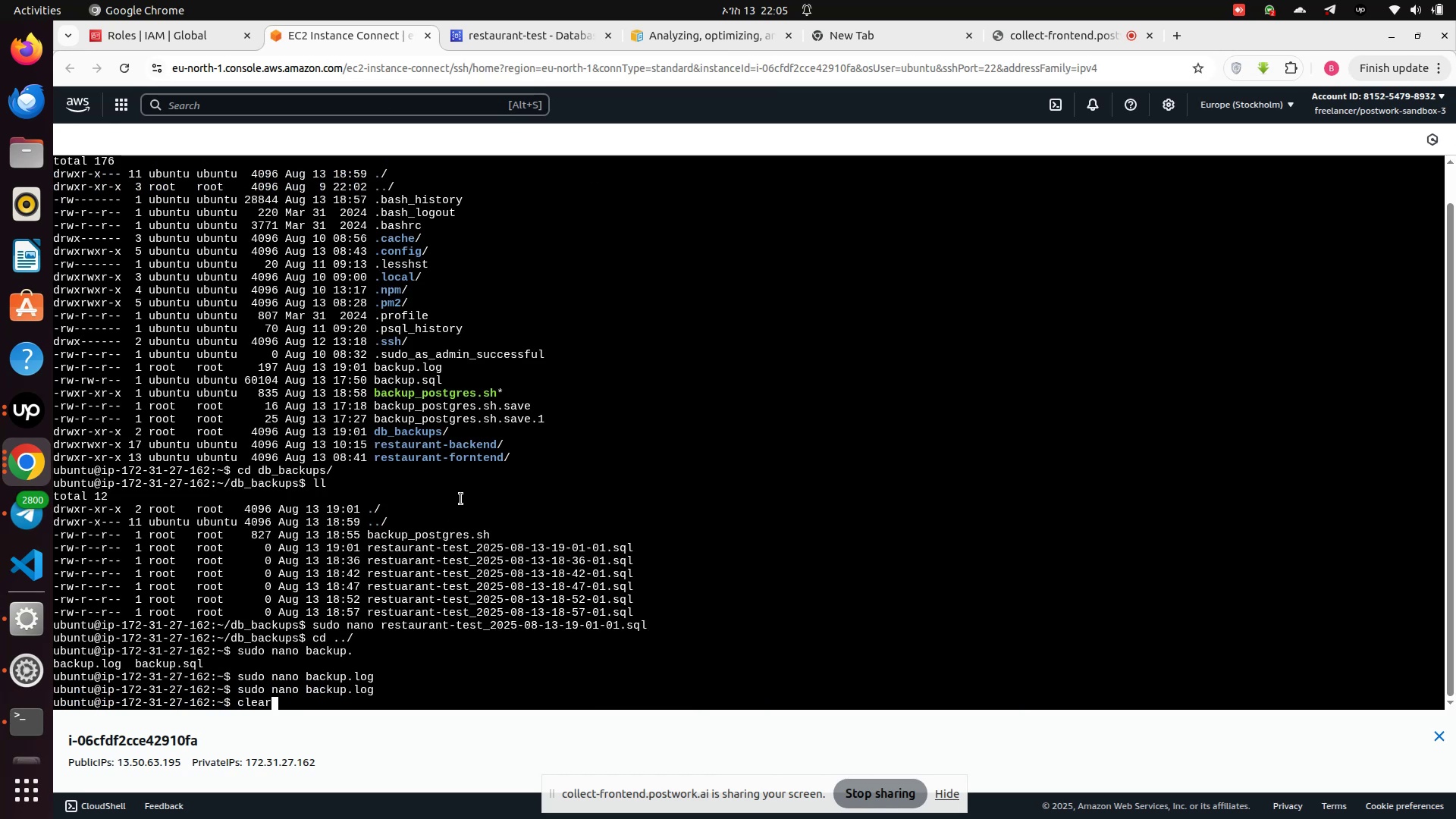 
key(ArrowUp)
 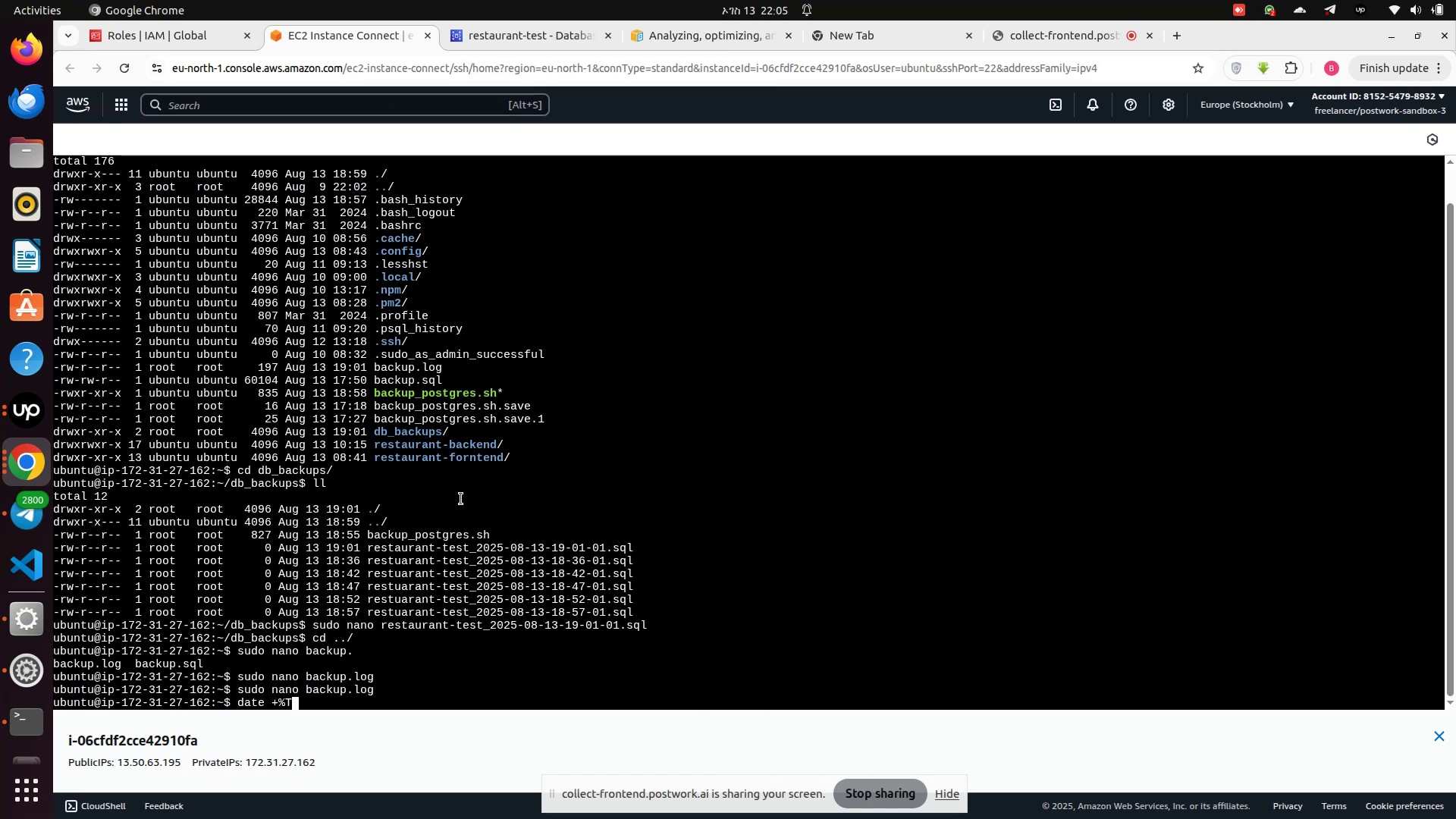 
key(ArrowUp)
 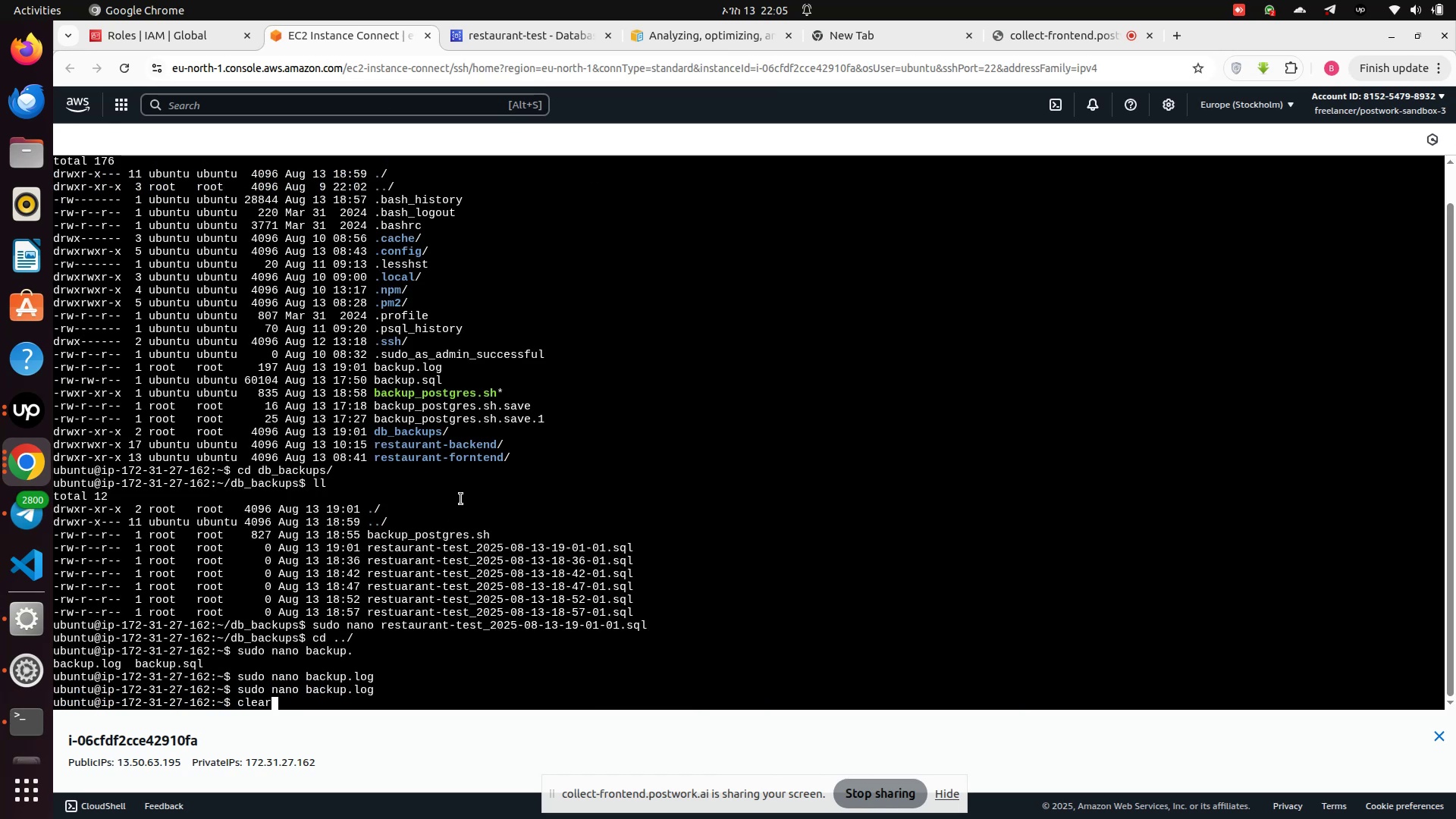 
key(ArrowUp)
 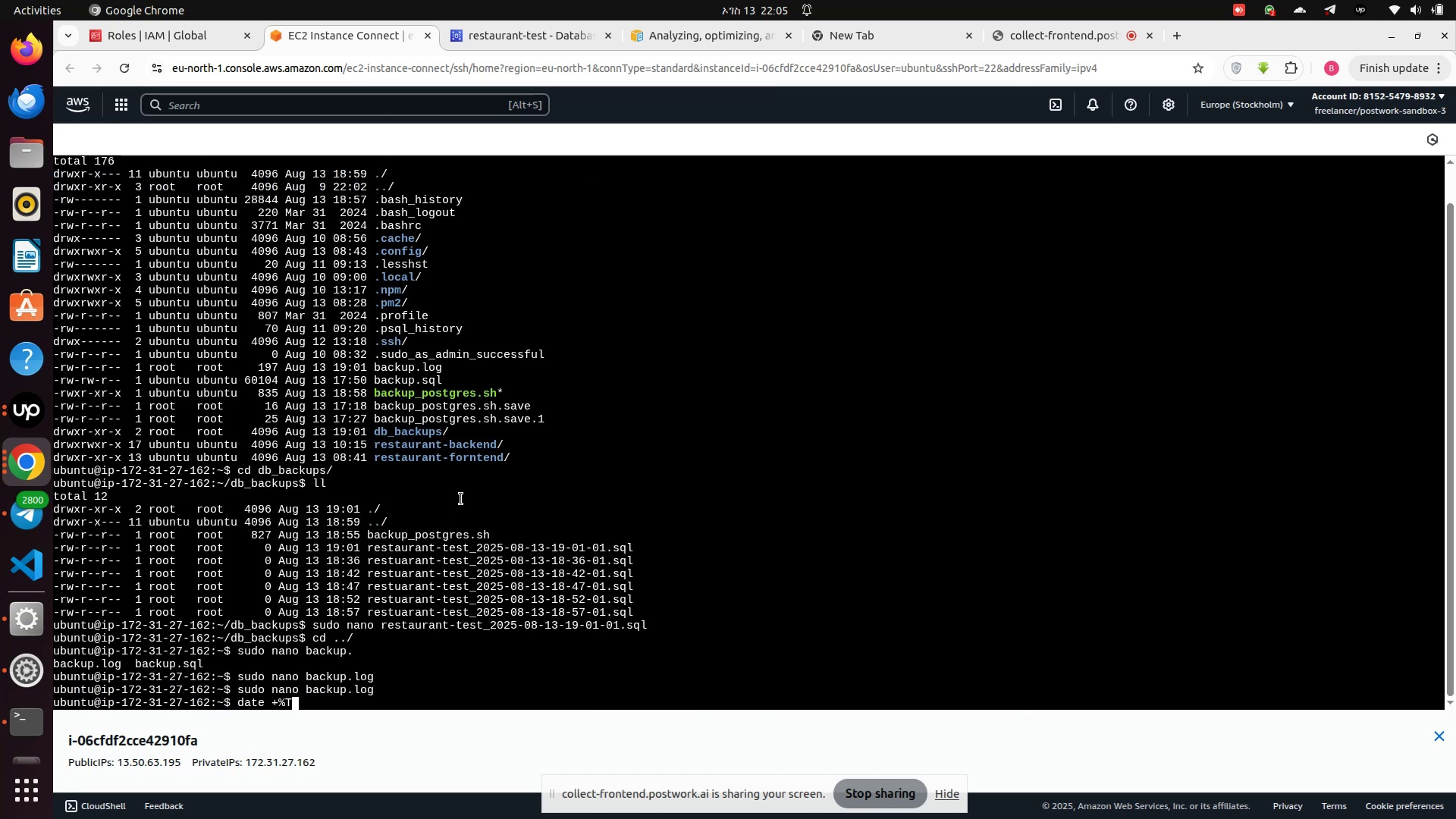 
key(ArrowUp)
 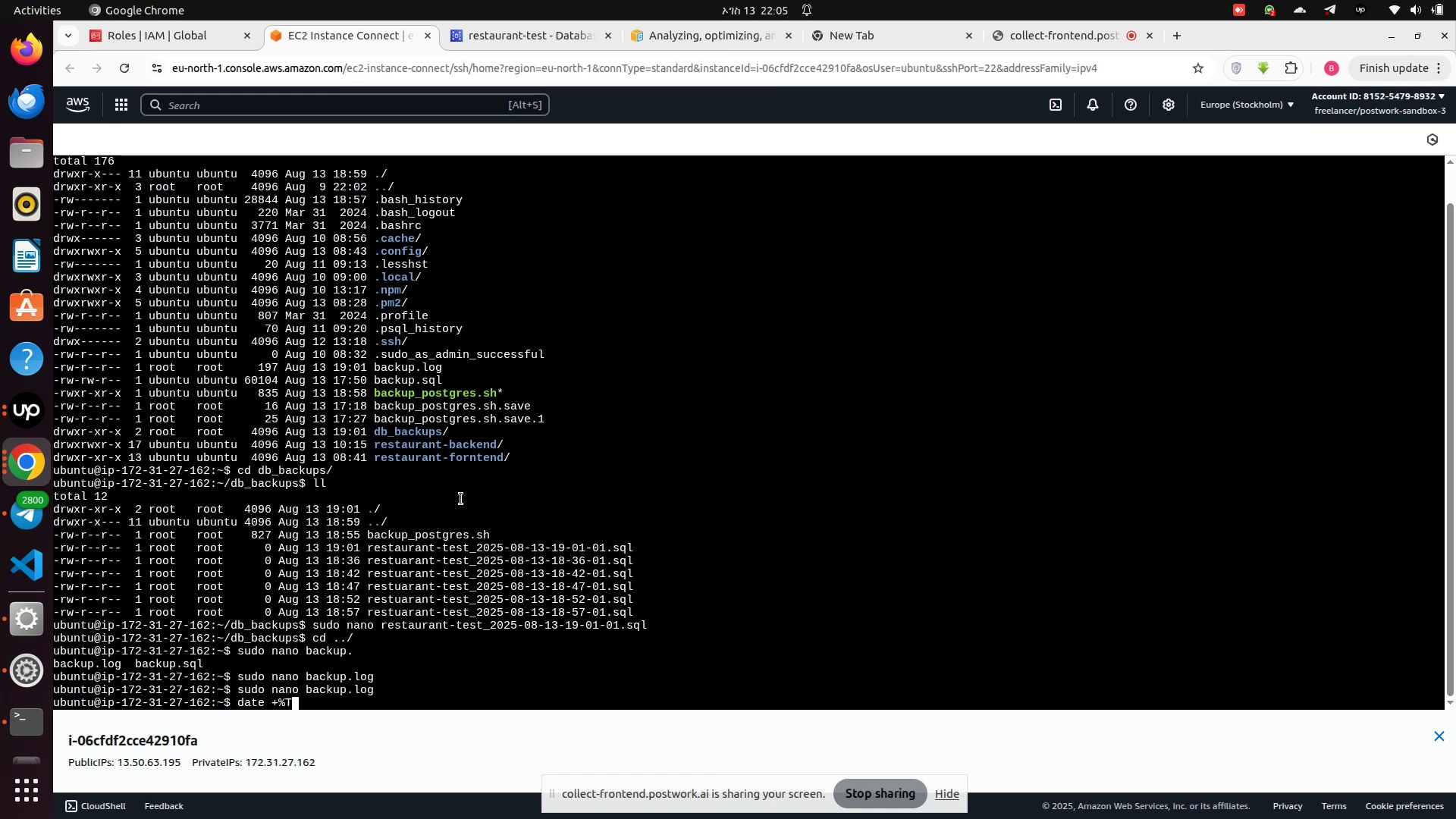 
key(ArrowUp)
 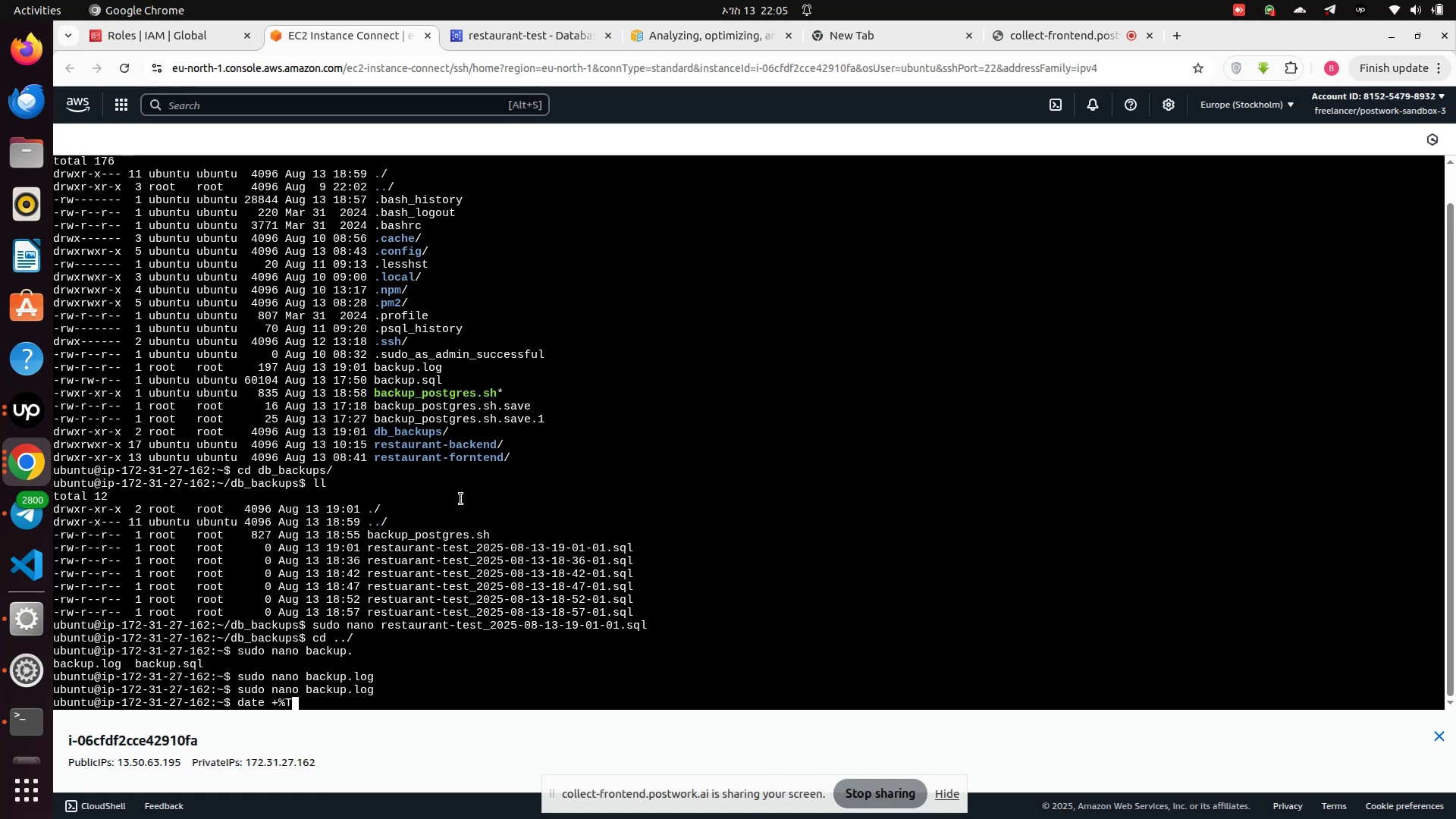 
key(ArrowUp)
 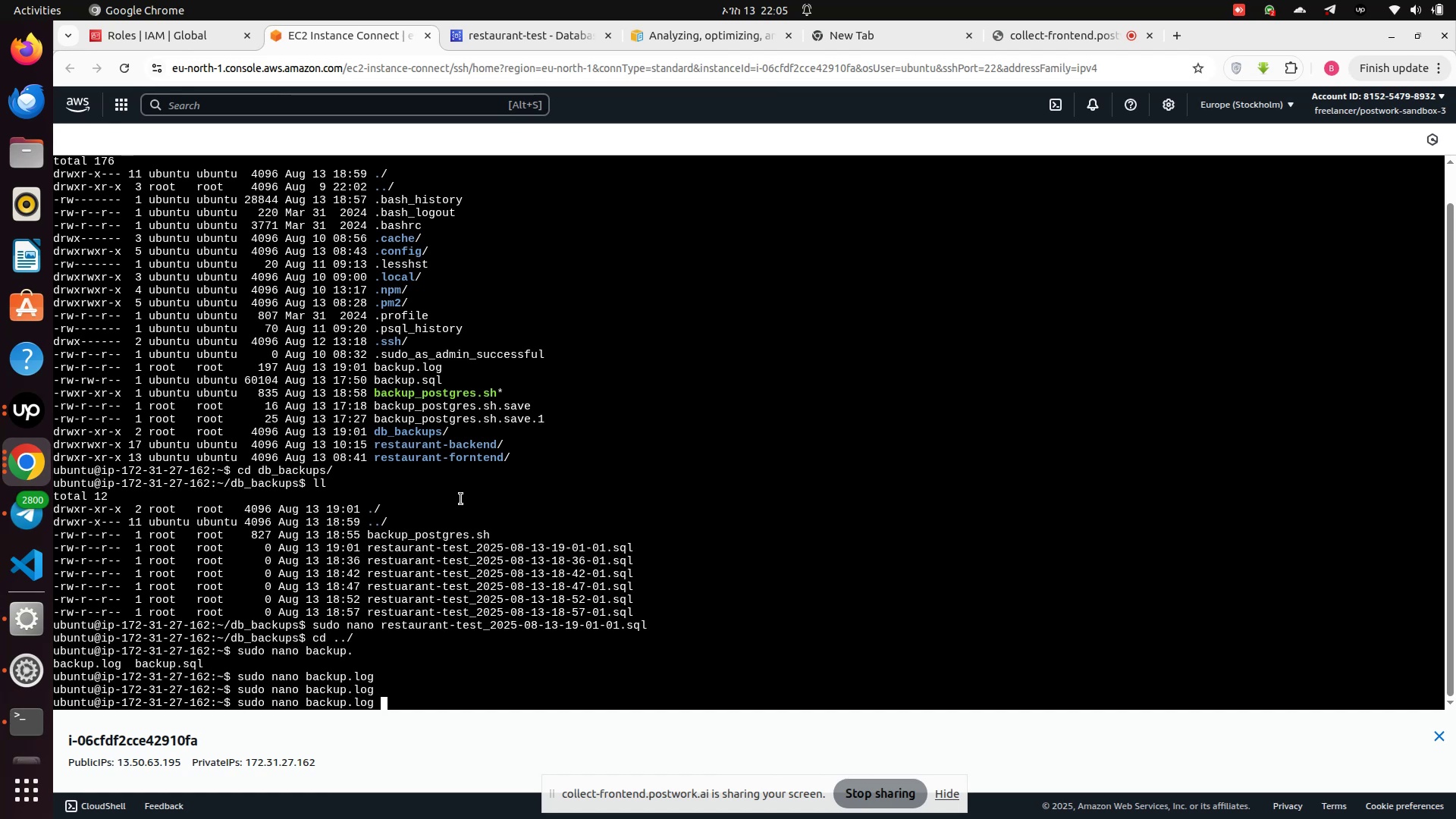 
key(ArrowUp)
 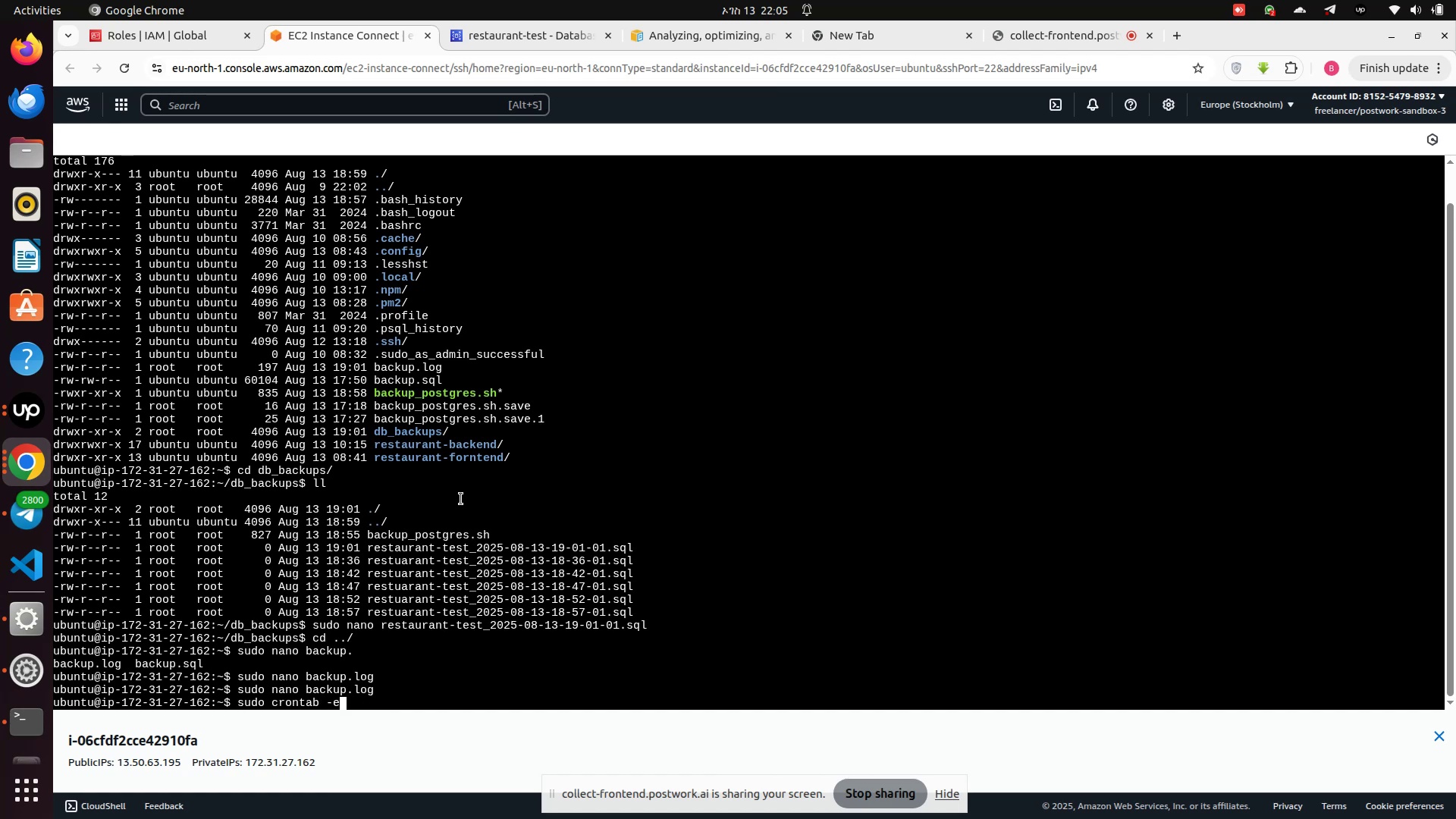 
key(ArrowUp)
 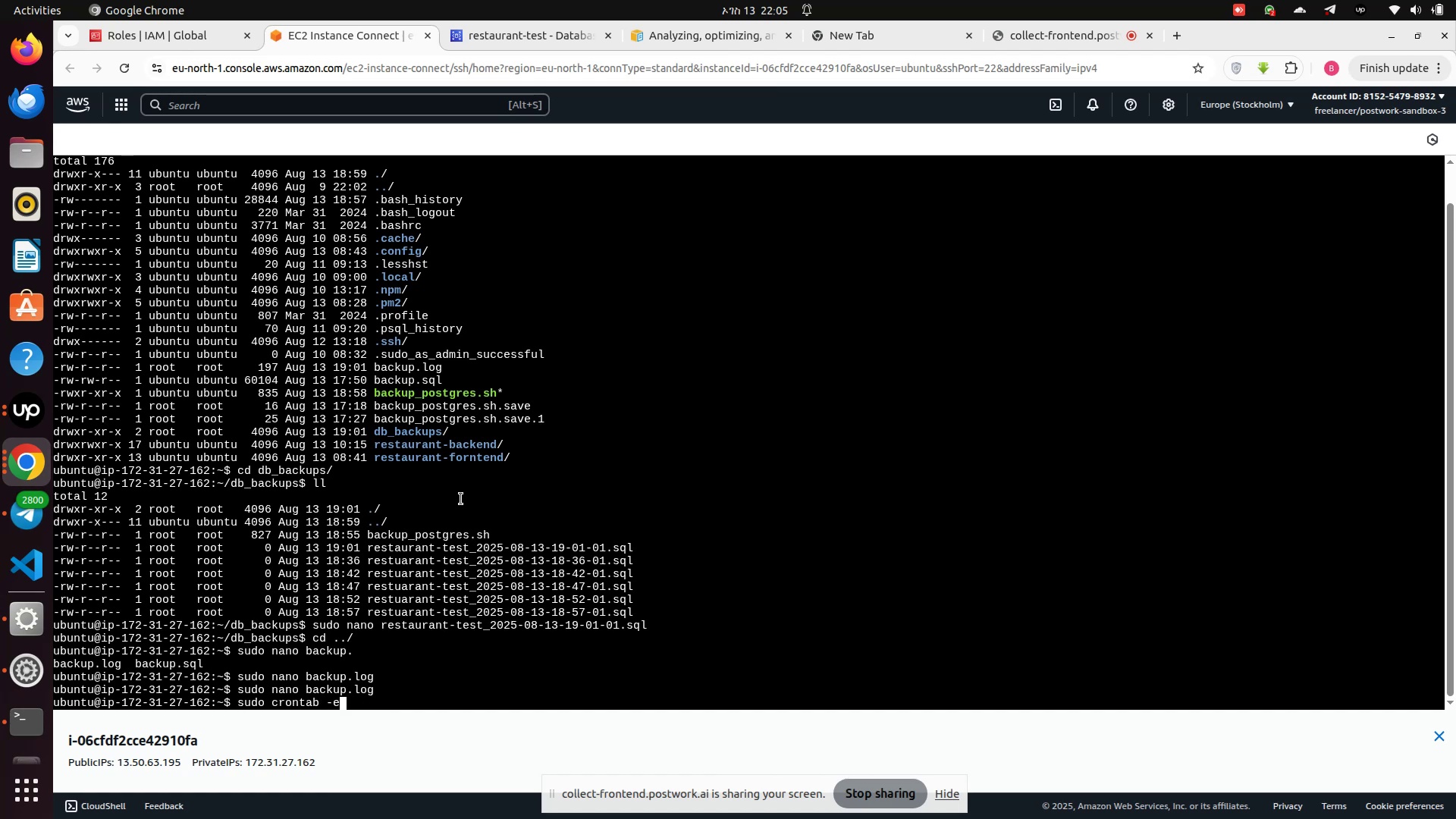 
key(ArrowUp)
 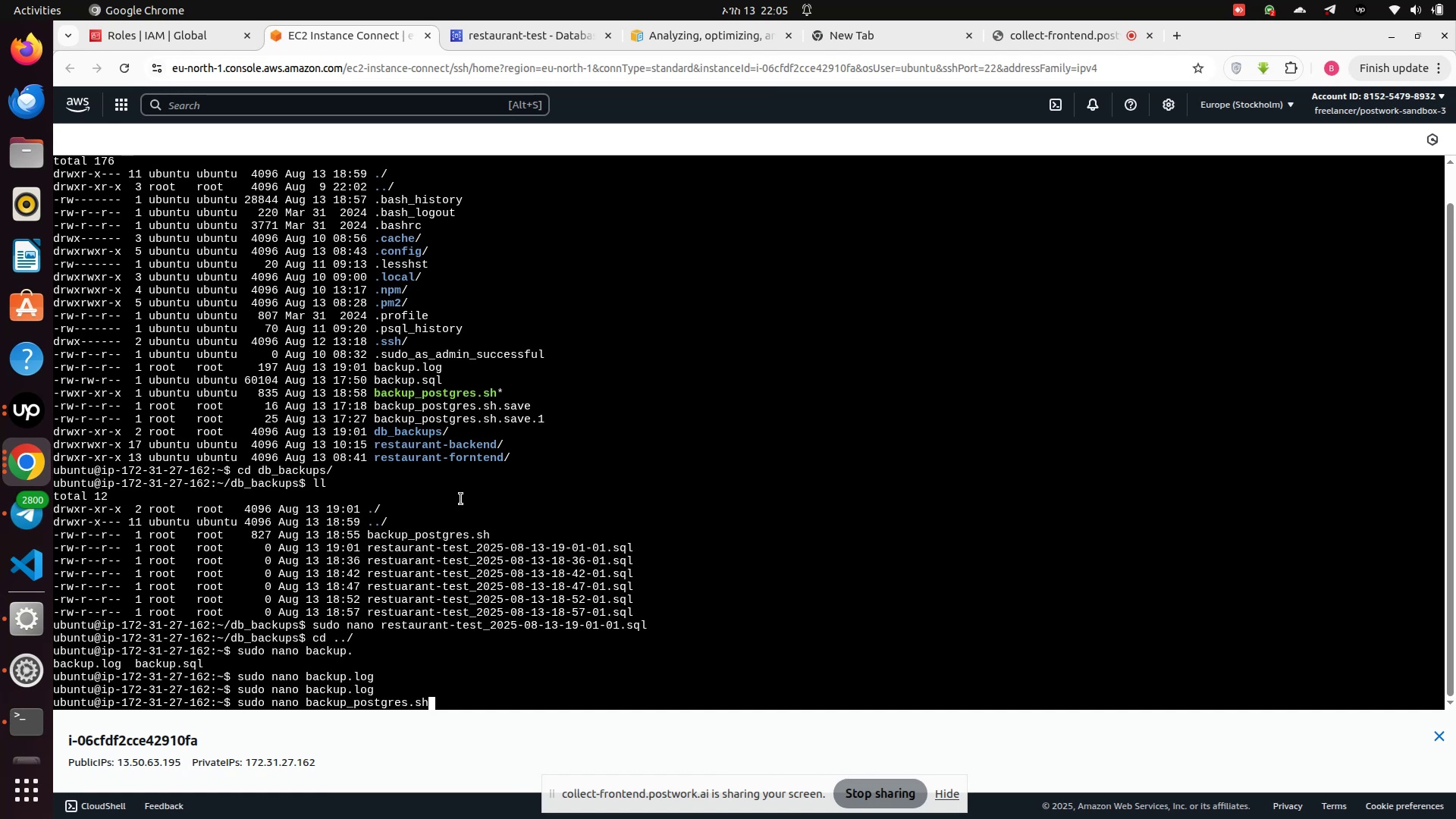 
key(ArrowUp)
 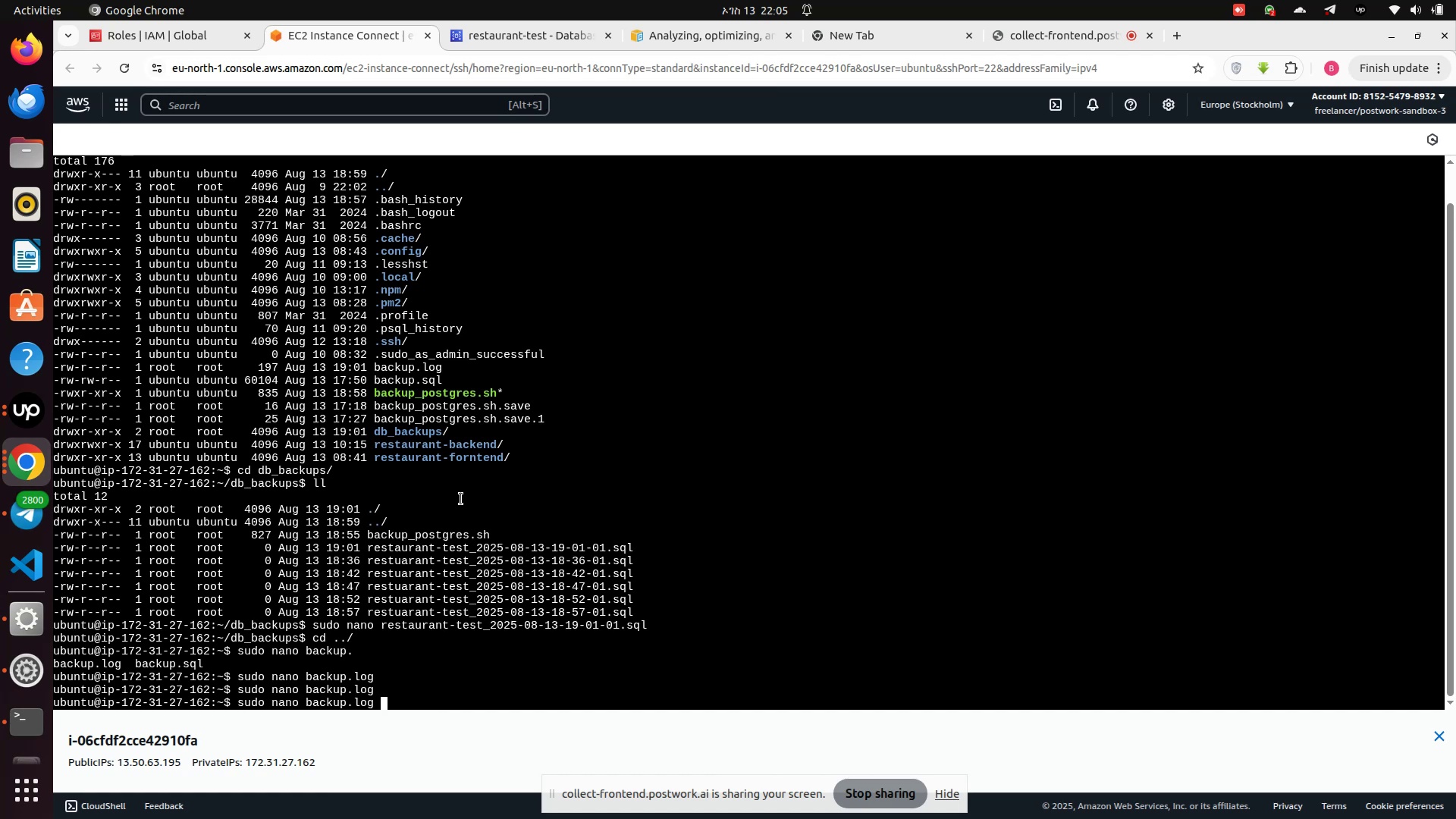 
key(ArrowUp)
 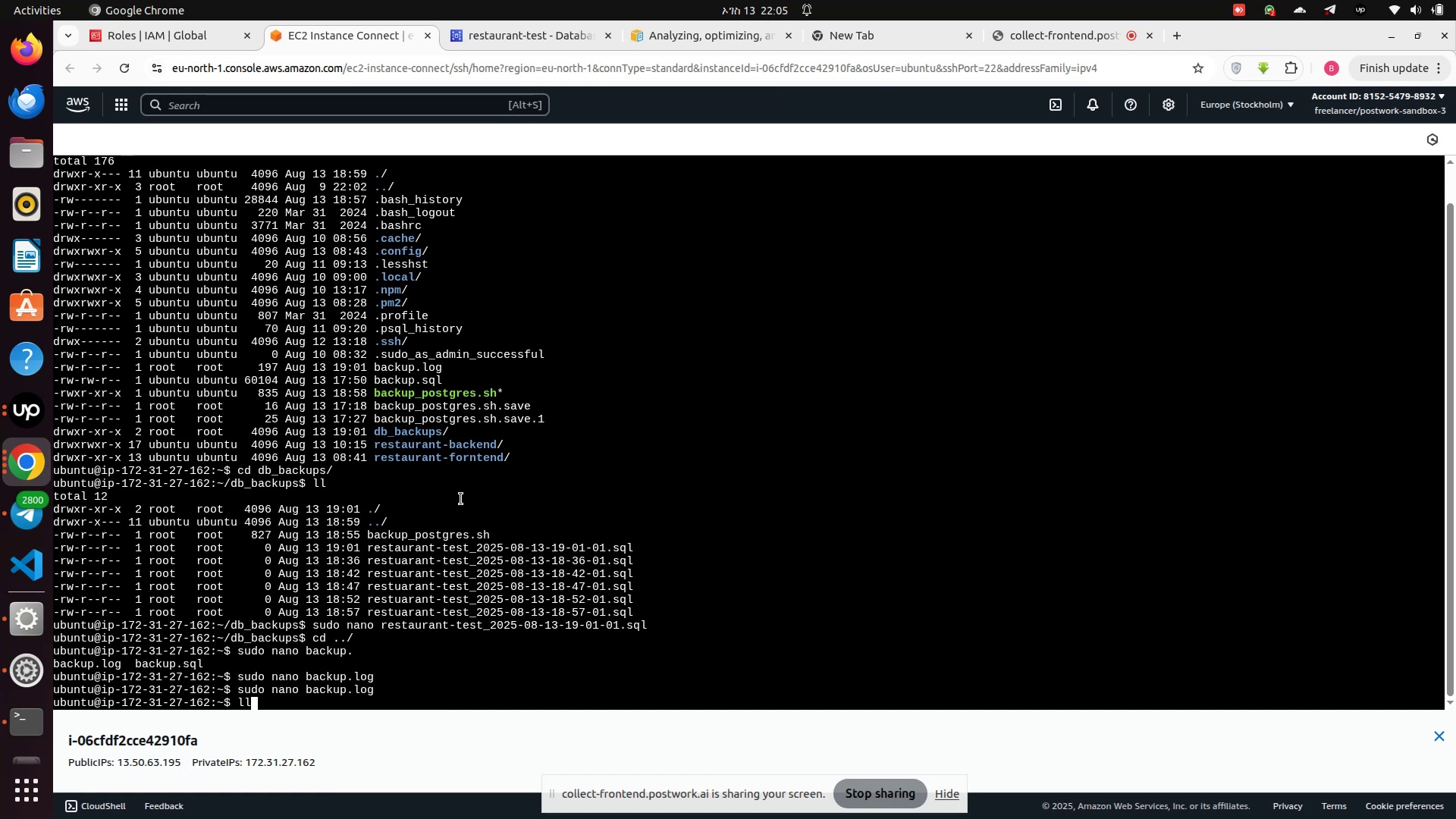 
key(ArrowUp)
 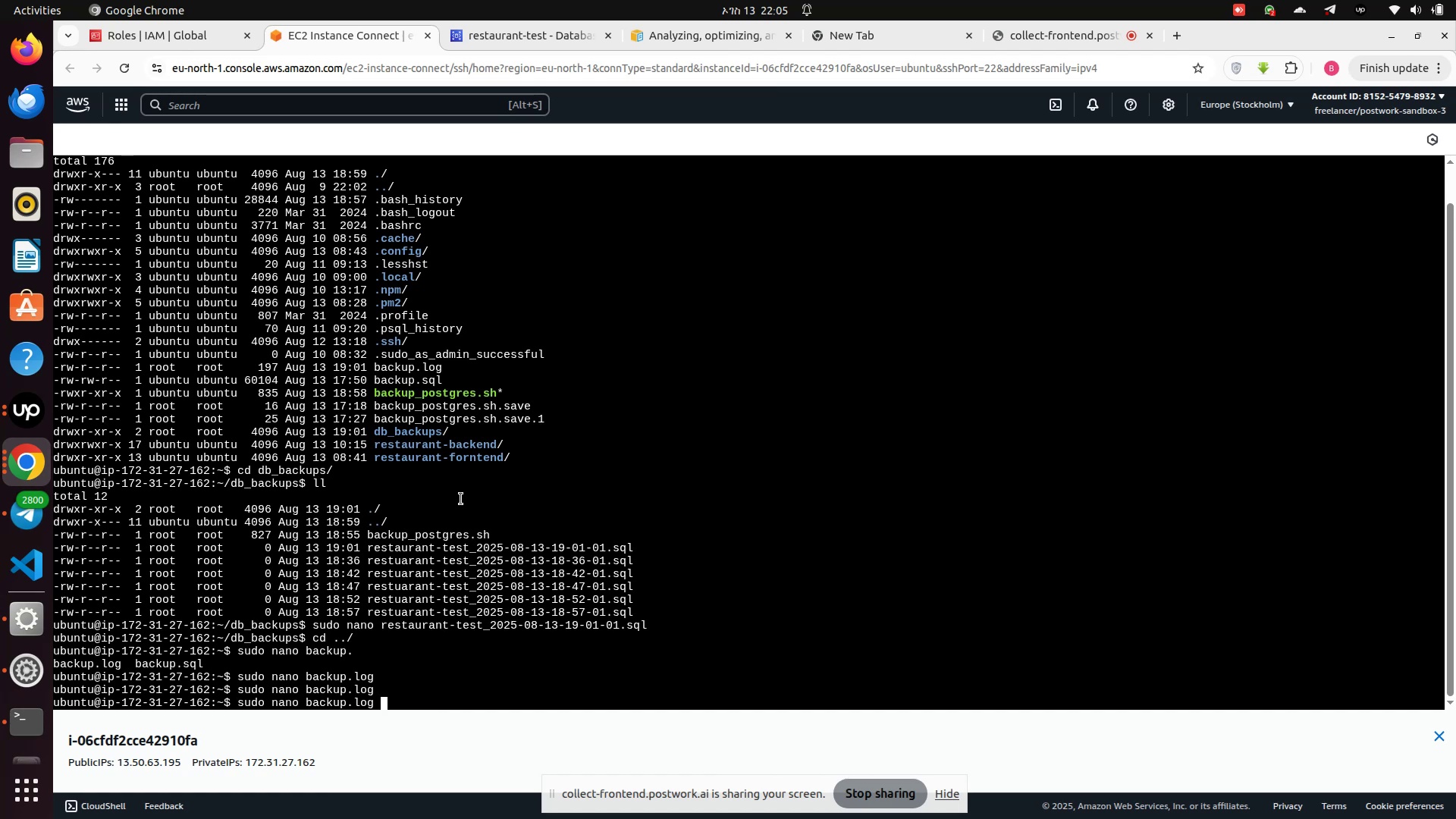 
key(ArrowUp)
 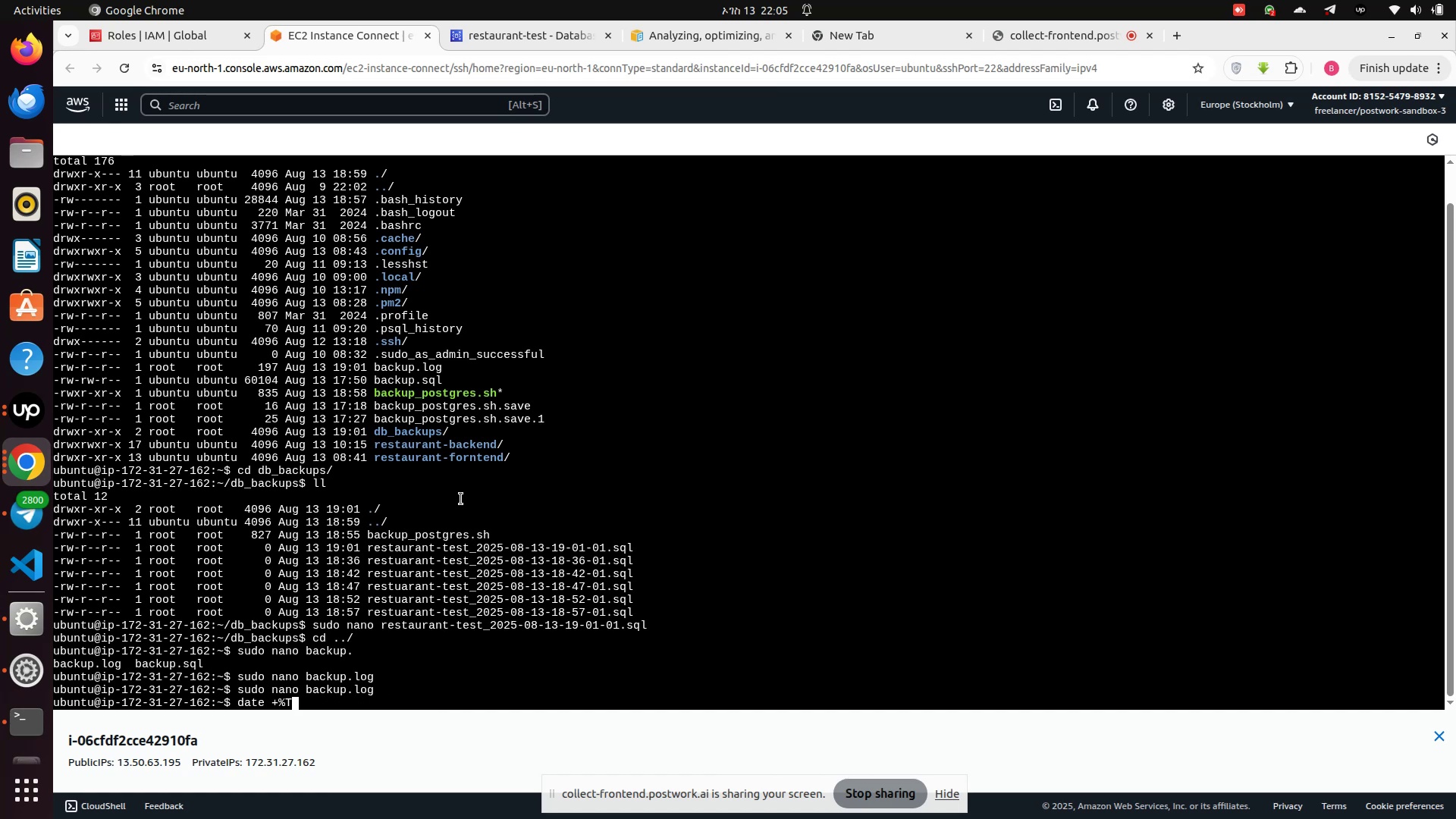 
key(ArrowUp)
 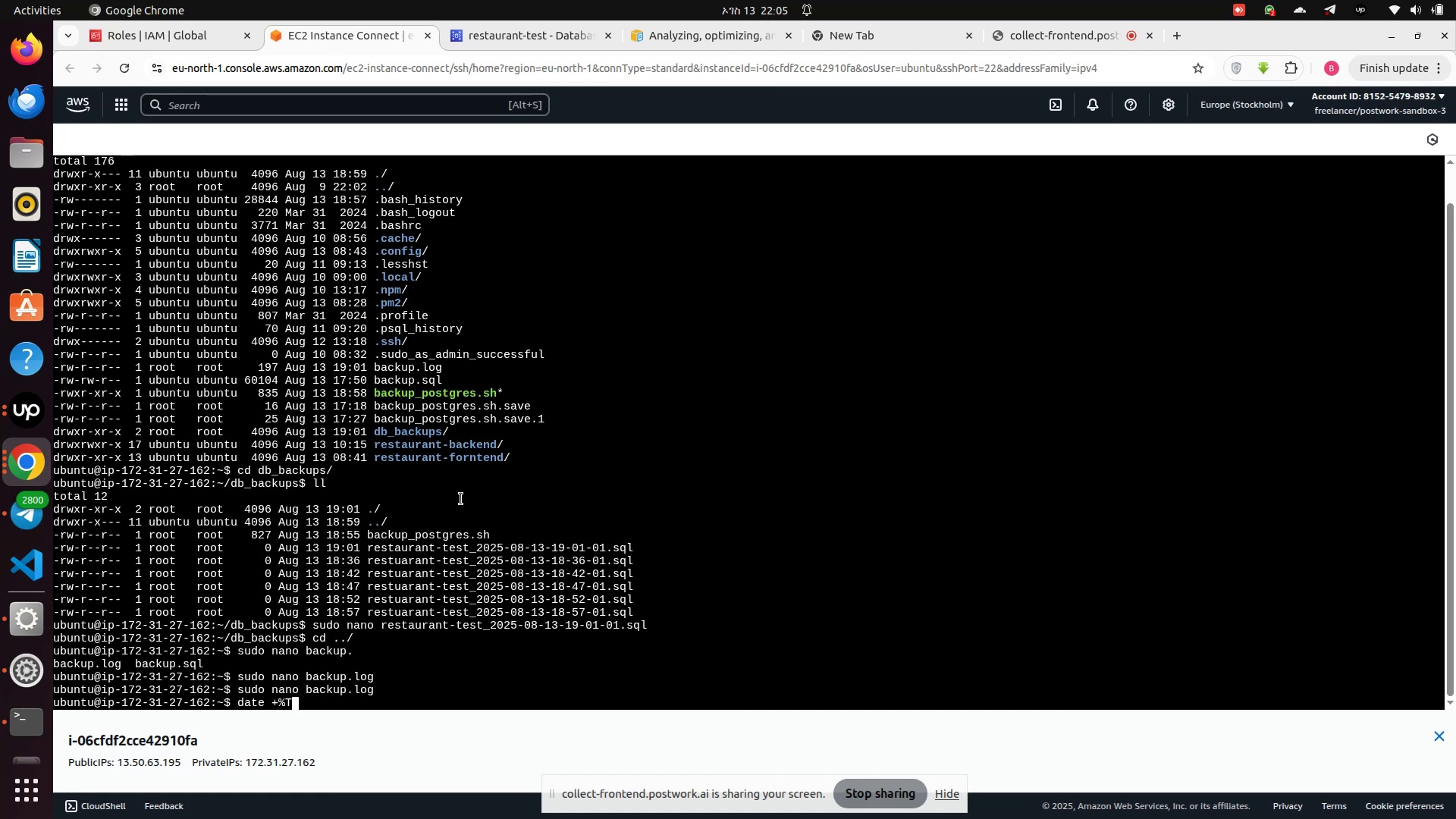 
key(ArrowUp)
 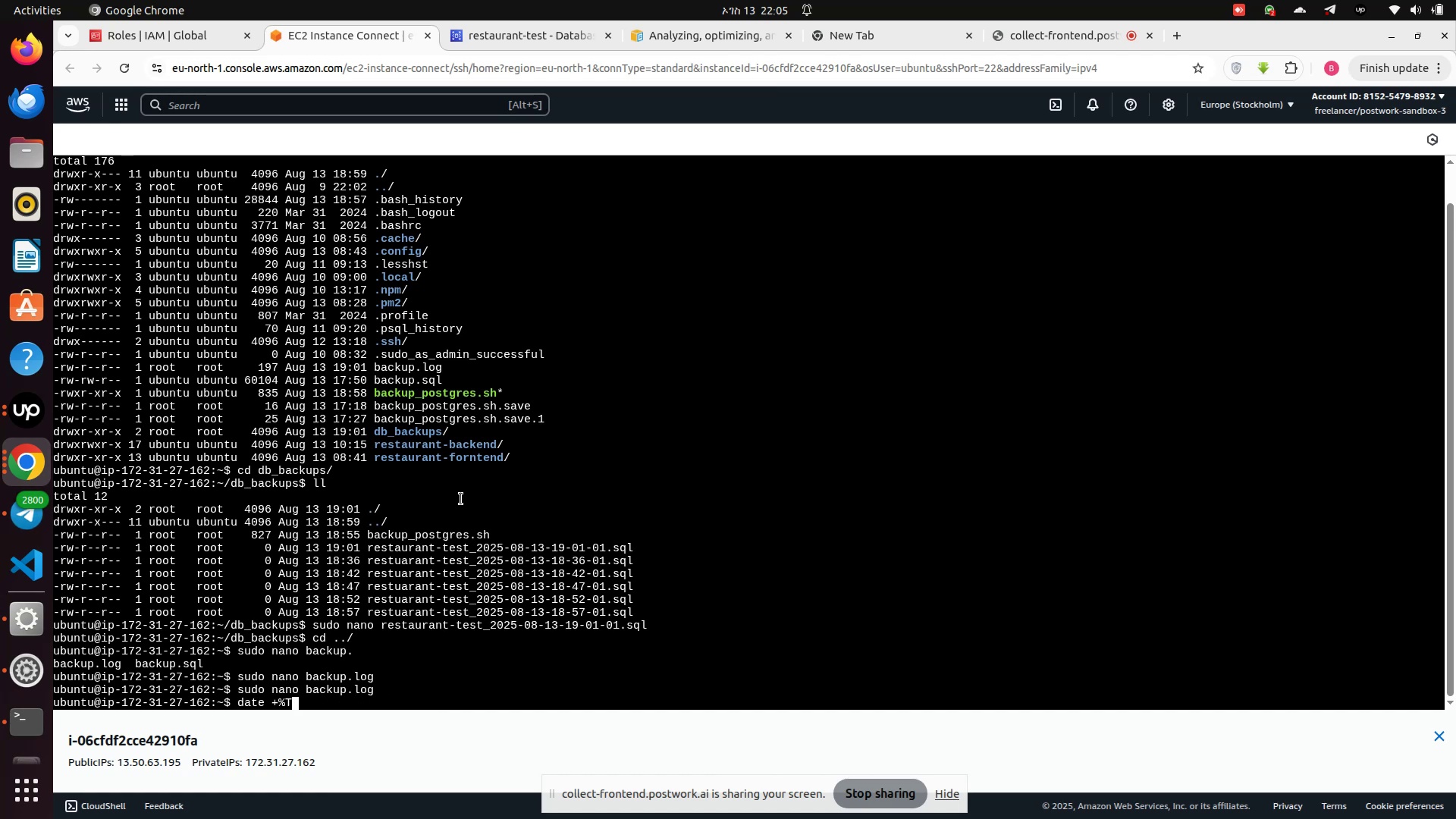 
key(ArrowUp)
 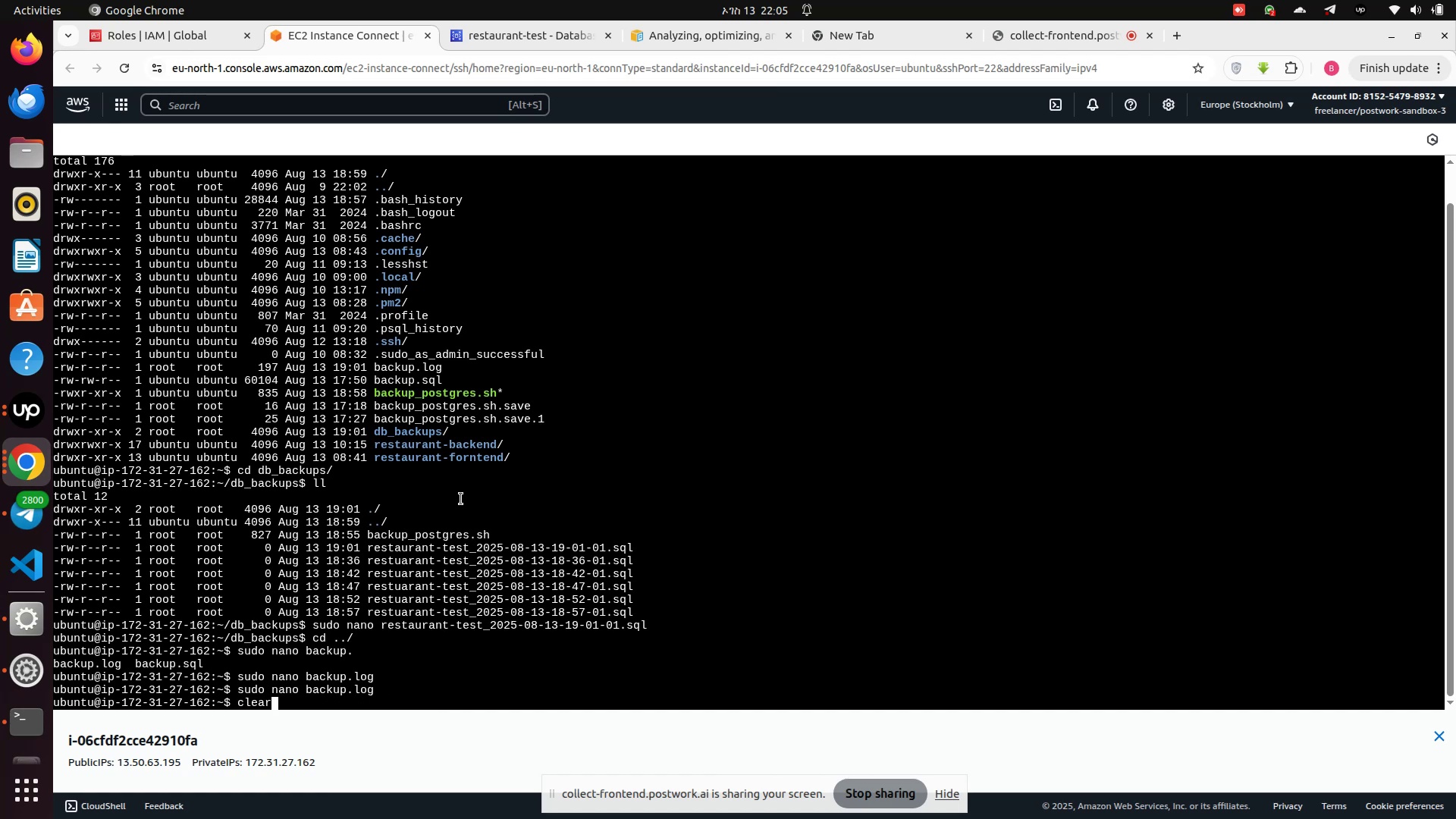 
key(ArrowUp)
 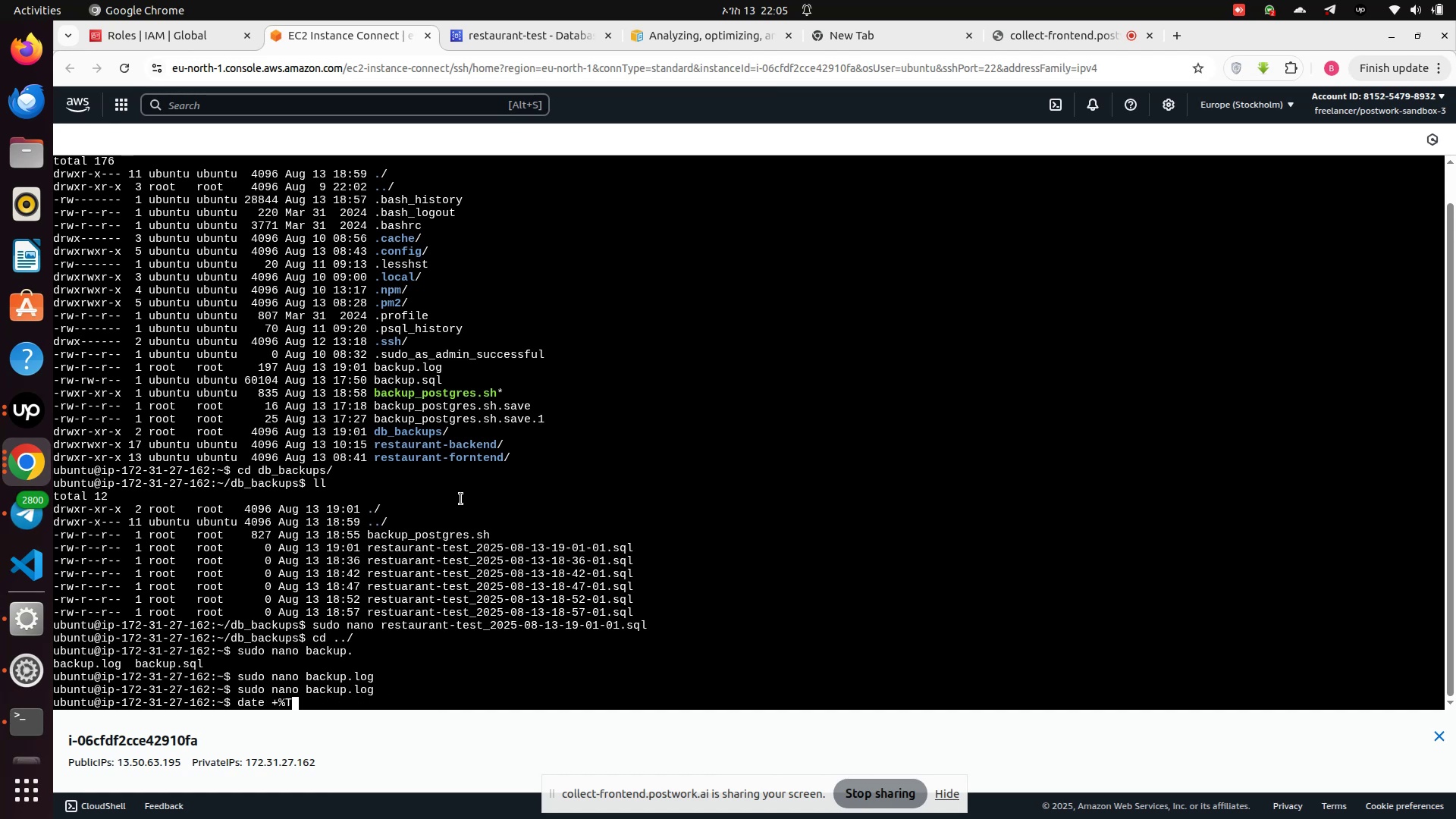 
key(ArrowUp)
 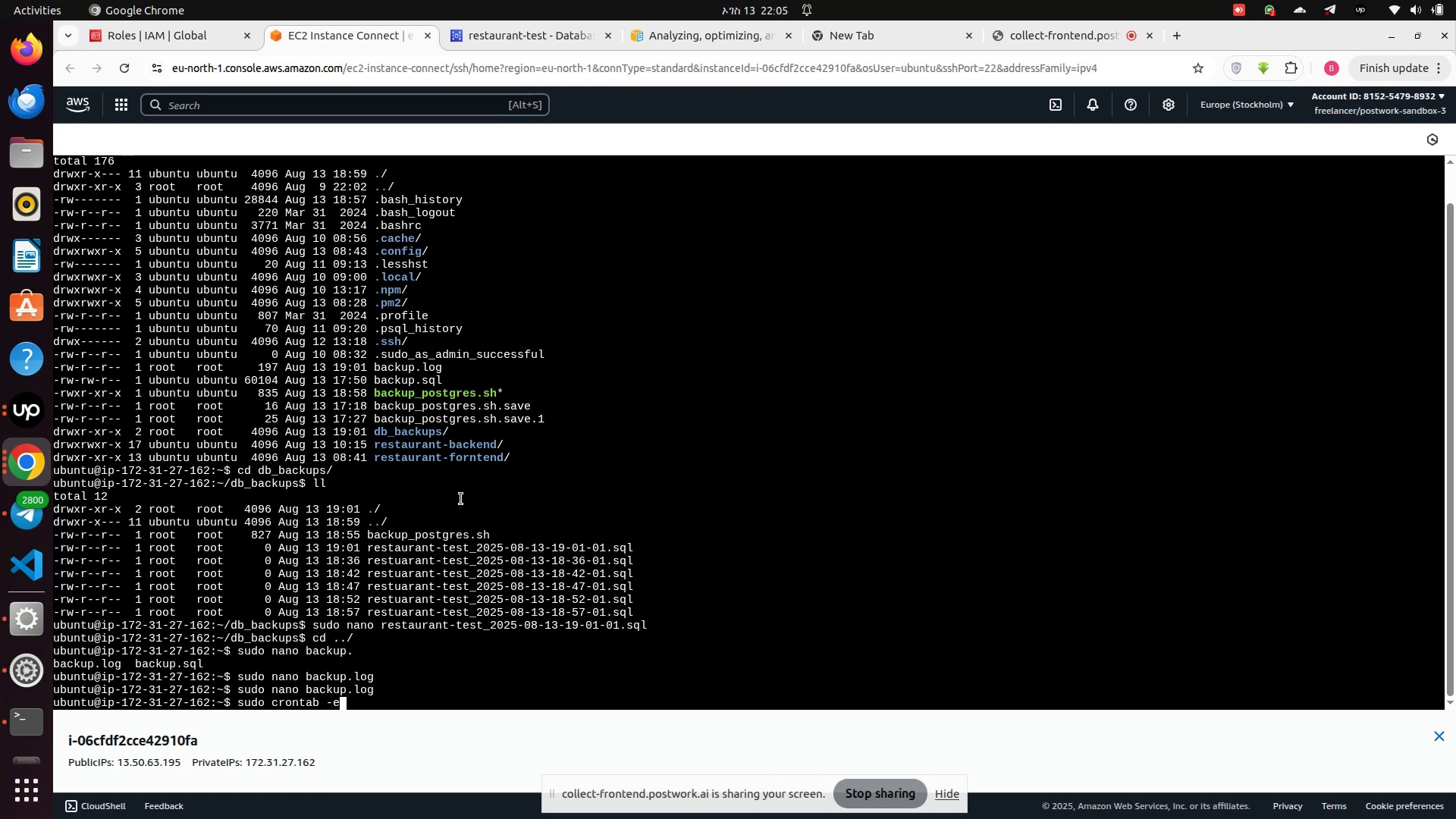 
key(ArrowUp)
 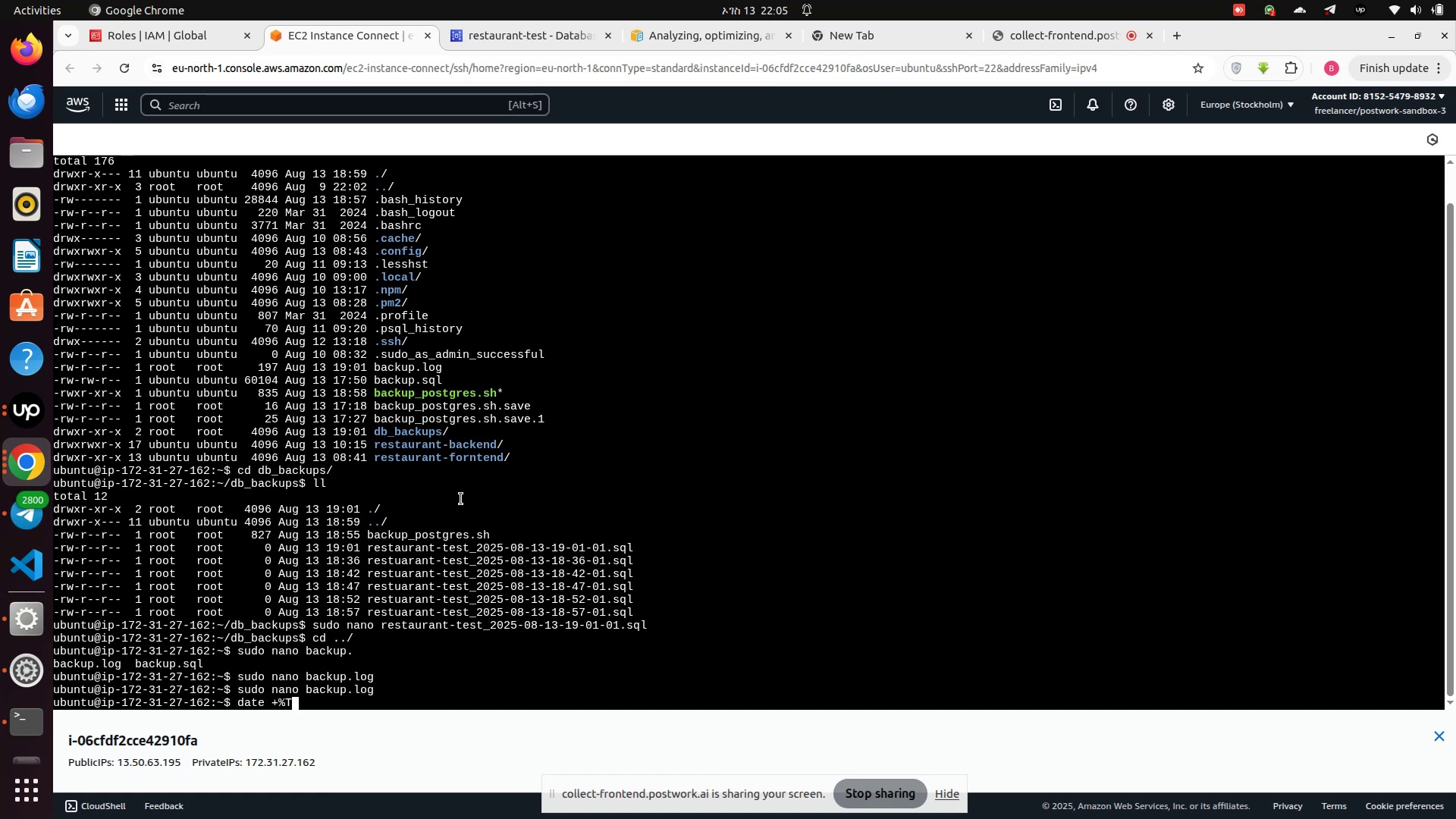 
key(ArrowUp)
 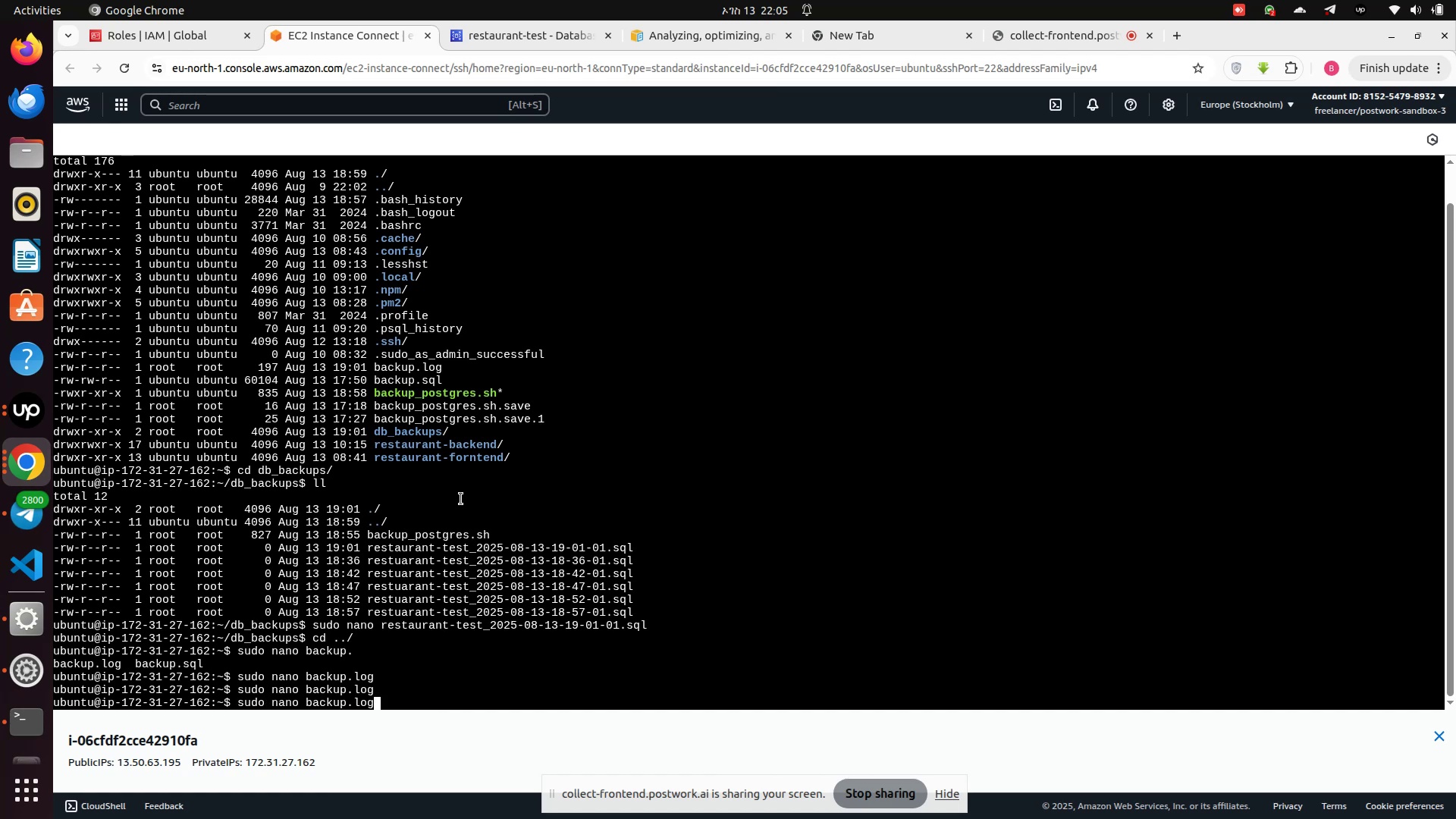 
key(ArrowUp)
 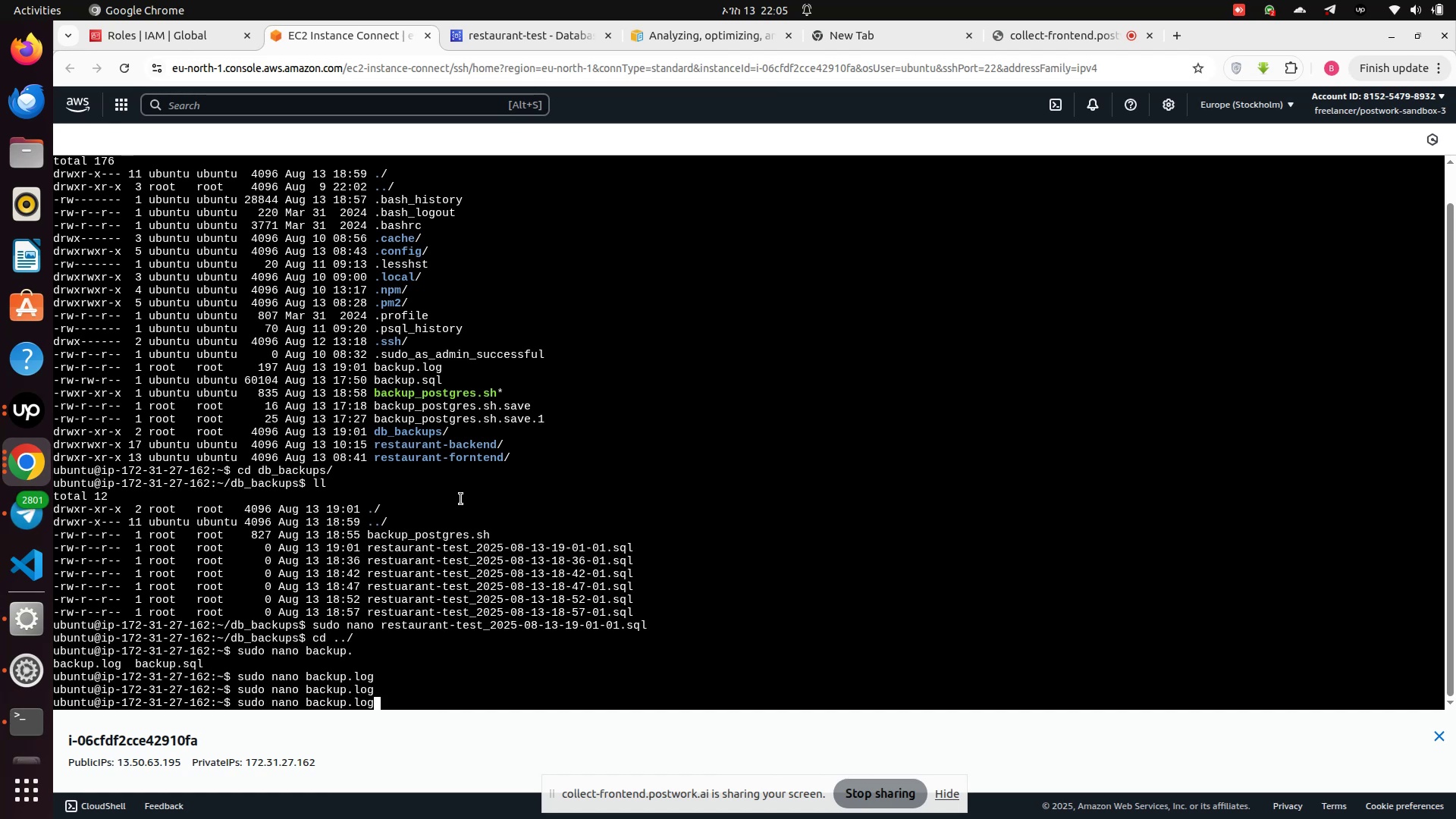 
key(ArrowUp)
 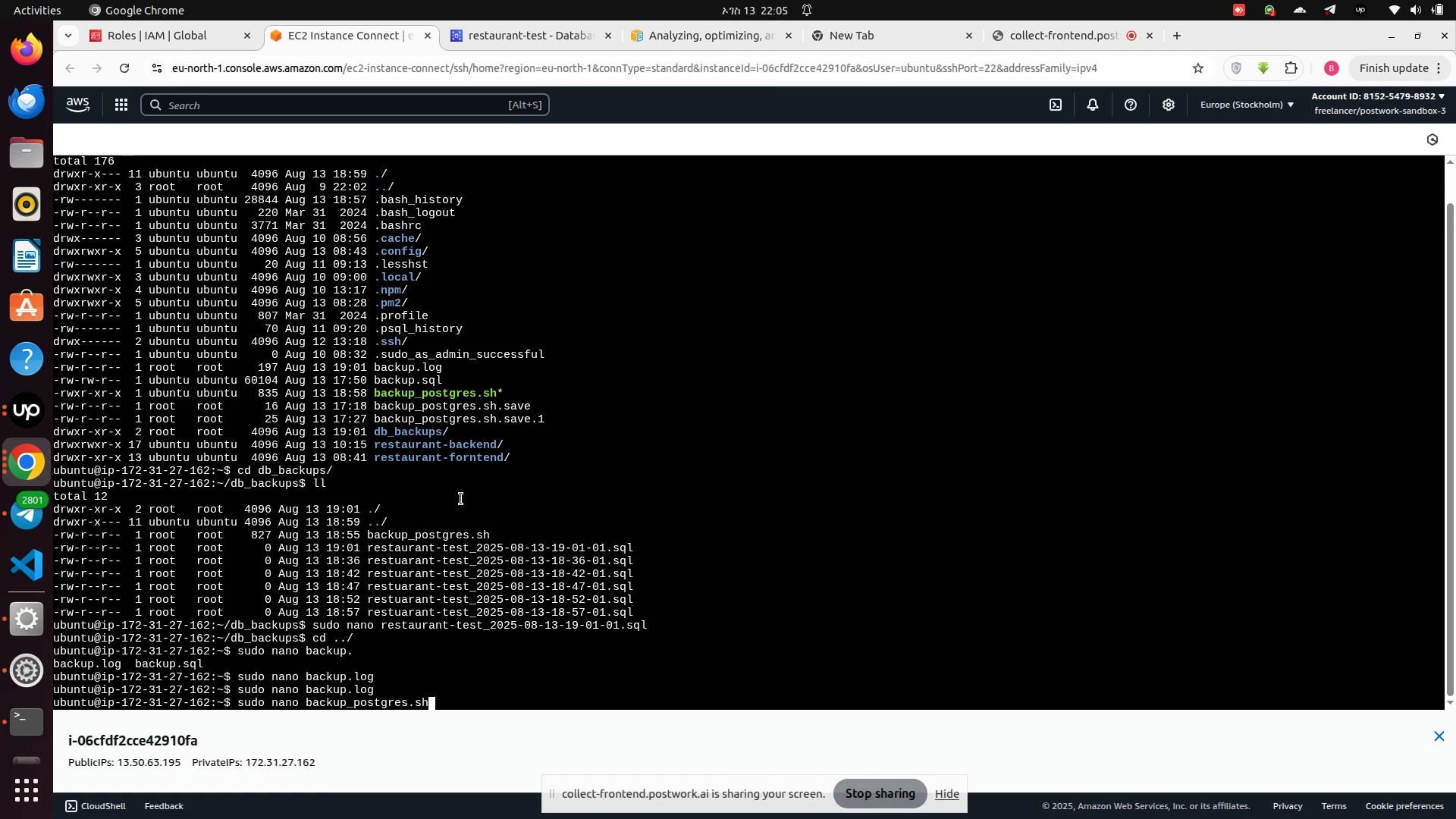 
key(ArrowUp)
 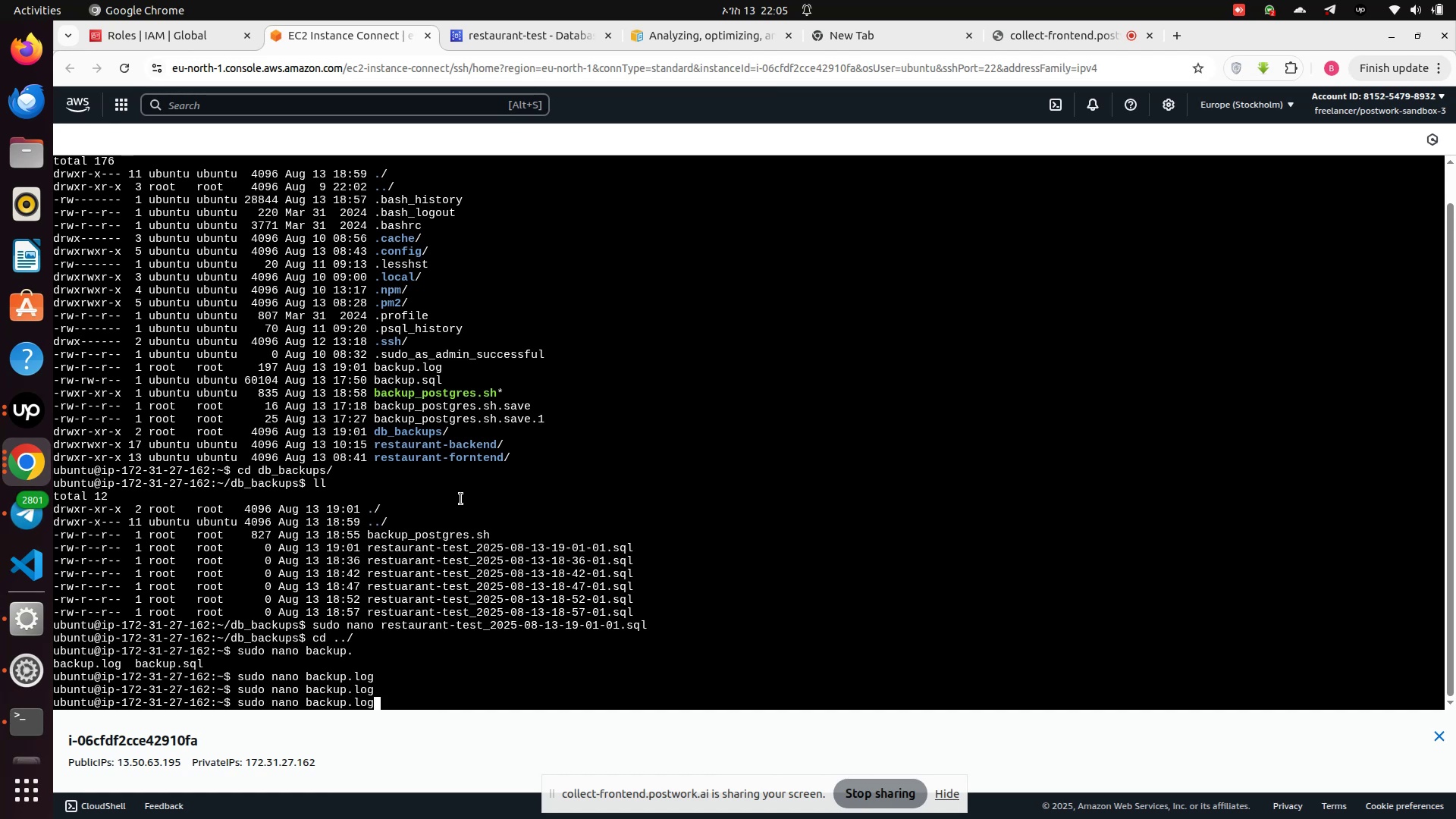 
key(ArrowUp)
 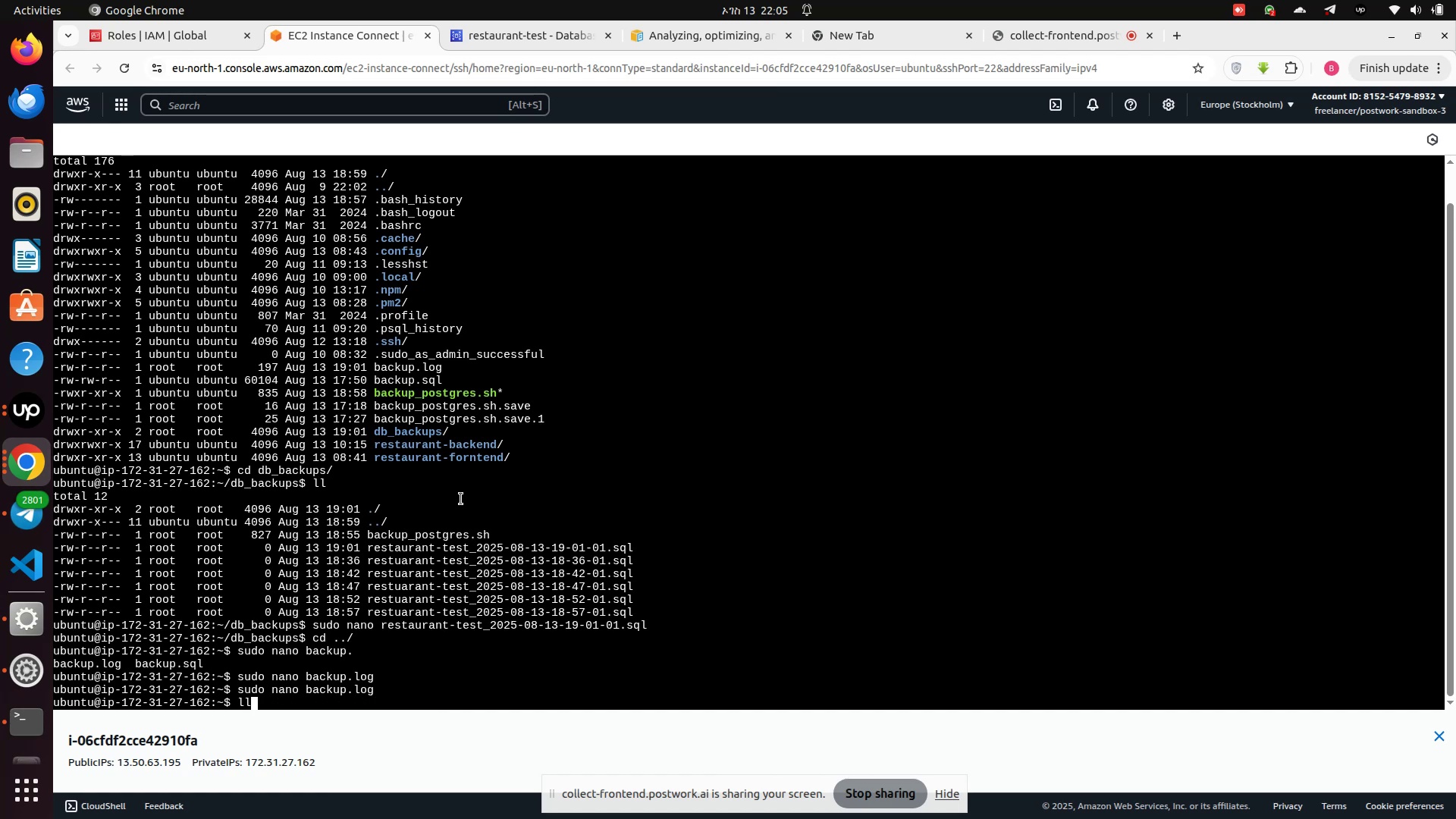 
key(ArrowUp)
 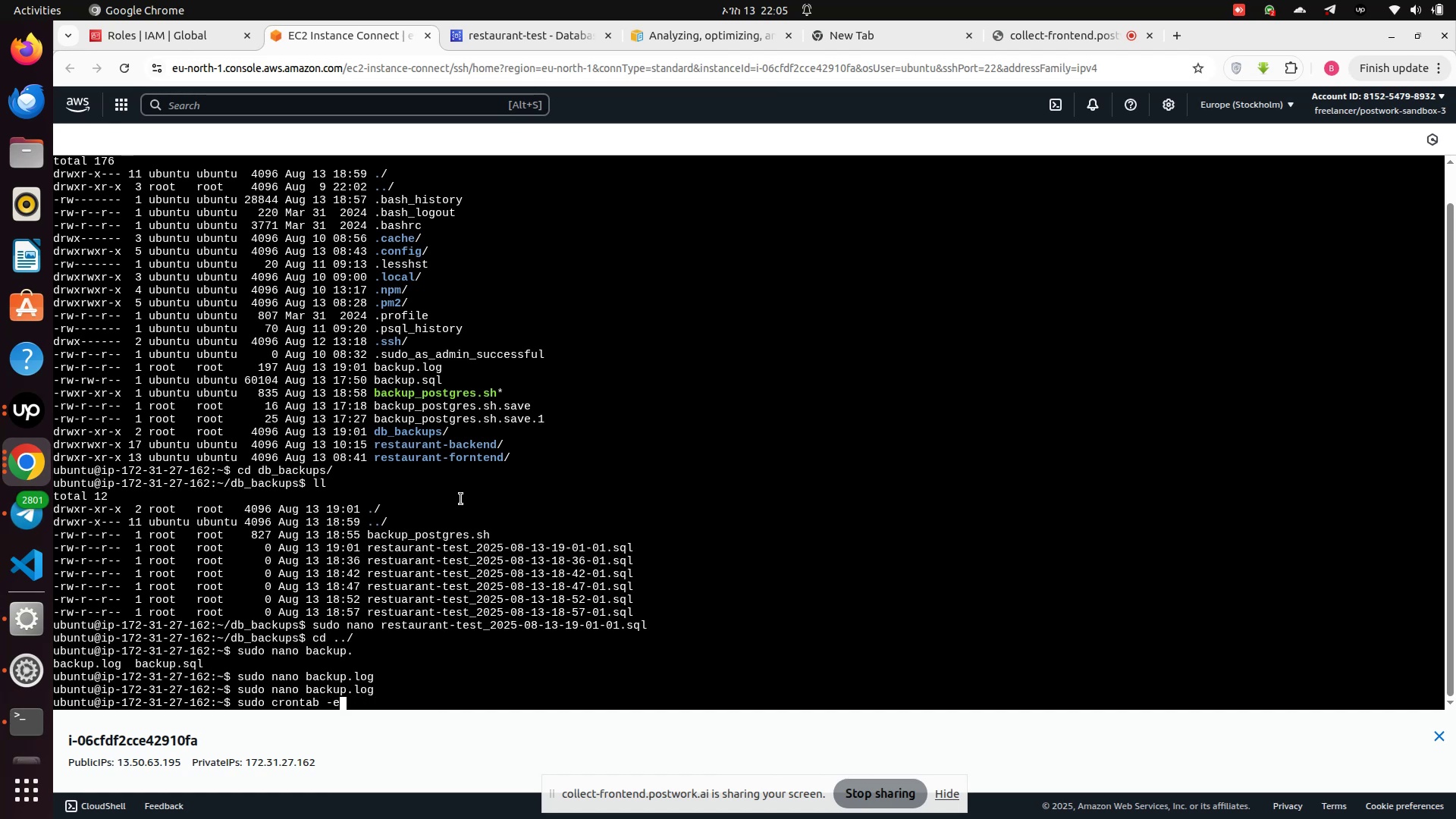 
key(ArrowUp)
 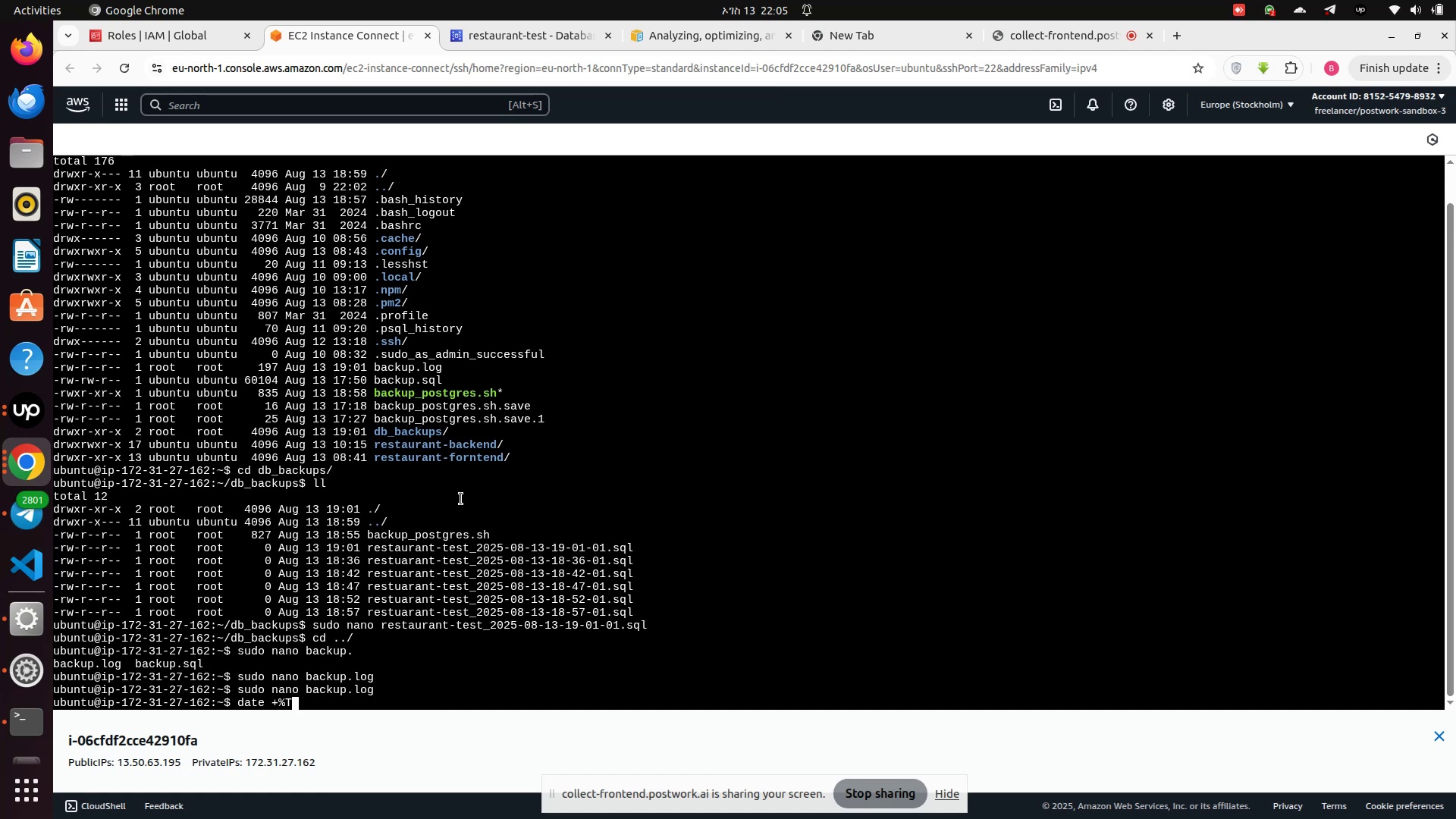 
key(ArrowUp)
 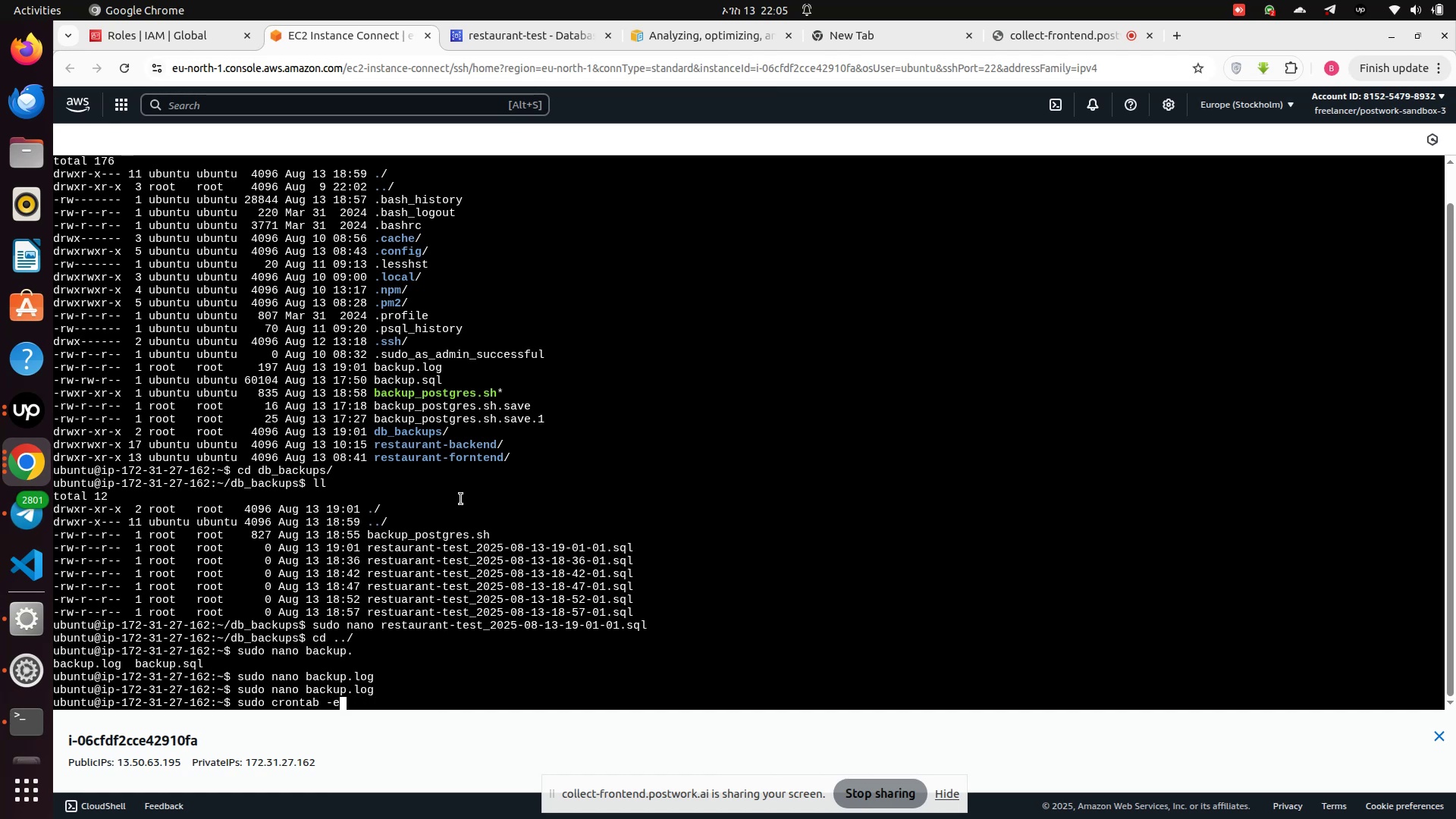 
key(ArrowUp)
 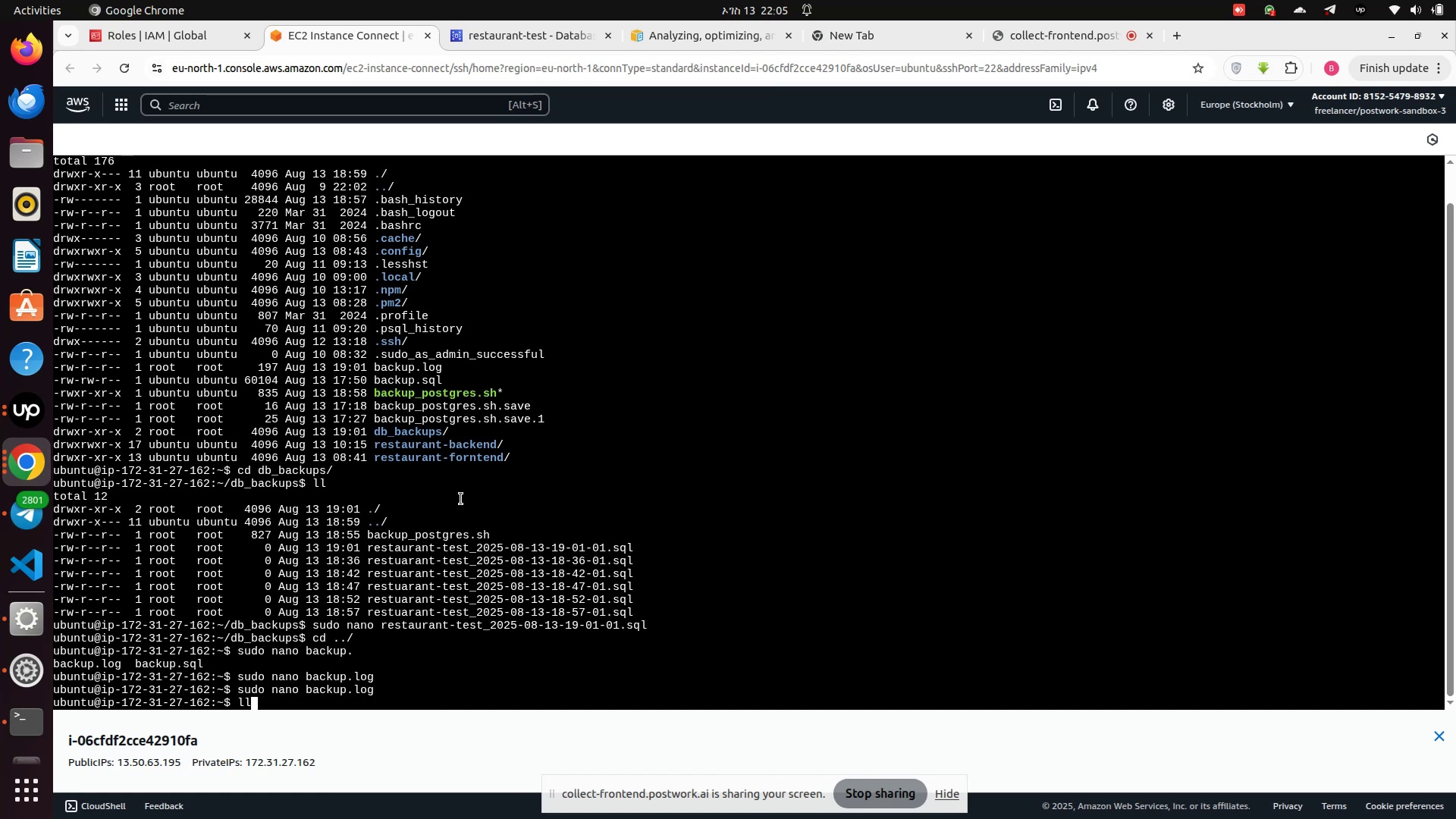 
key(ArrowUp)
 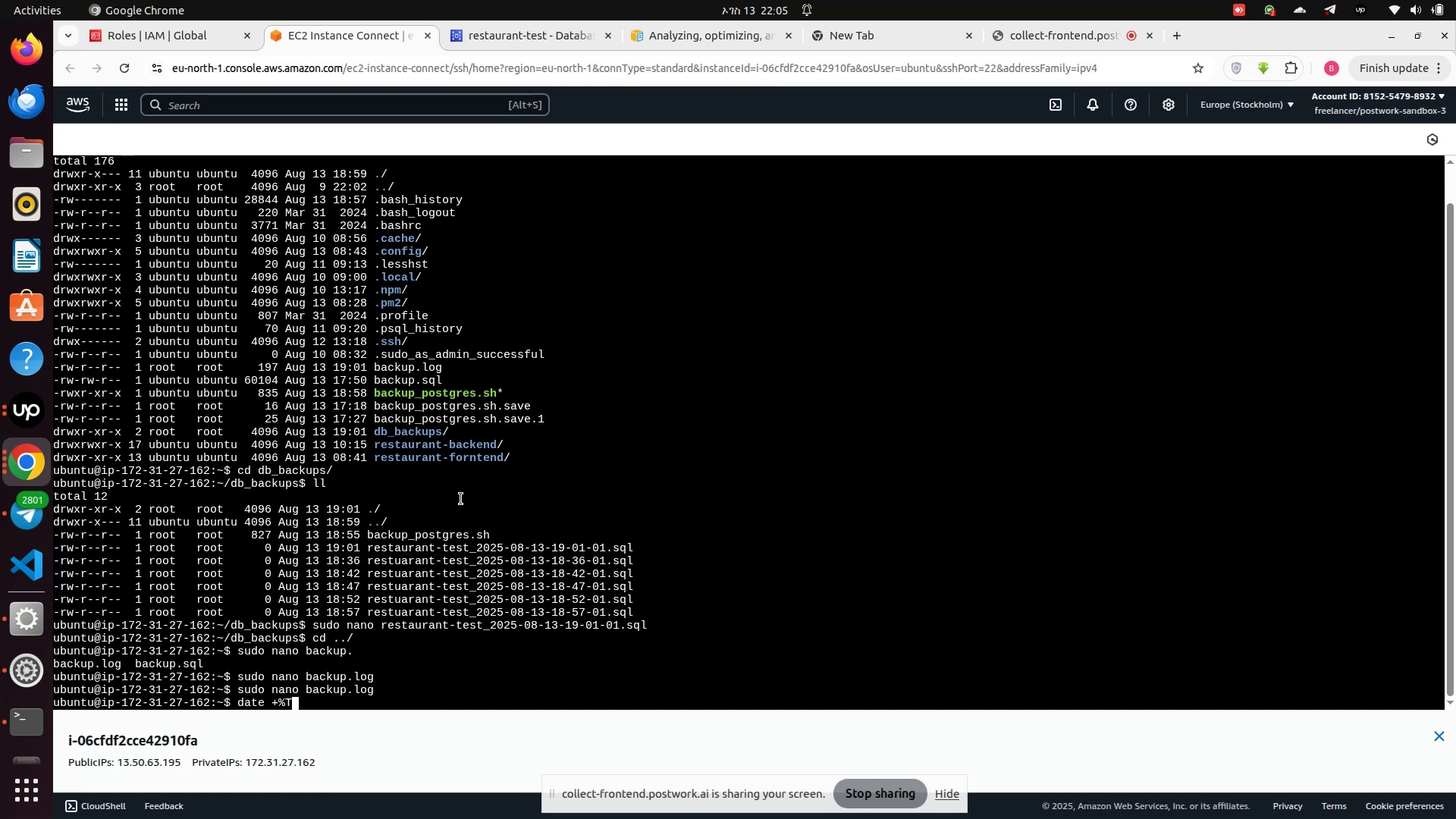 
key(ArrowUp)
 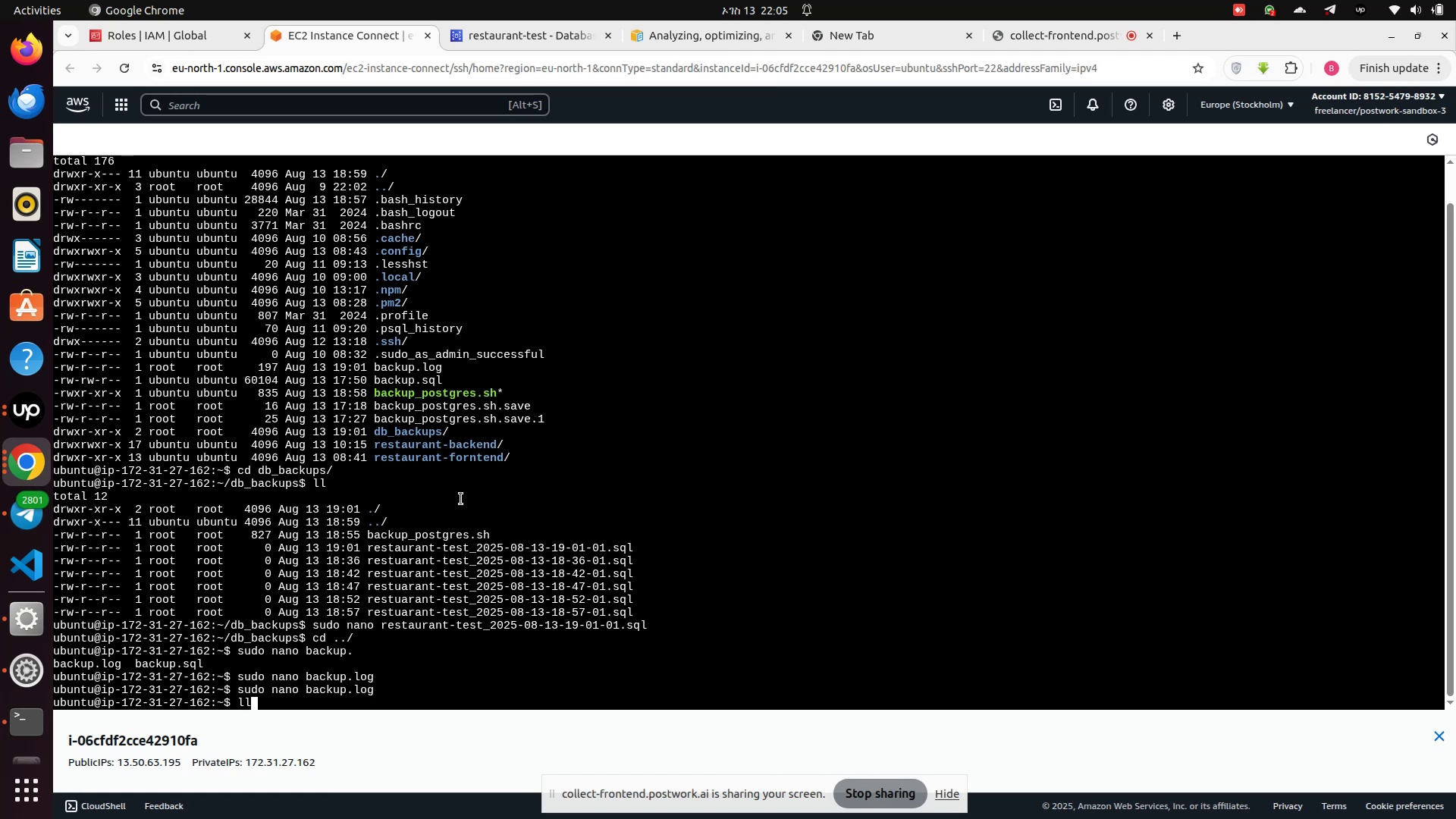 
key(ArrowUp)
 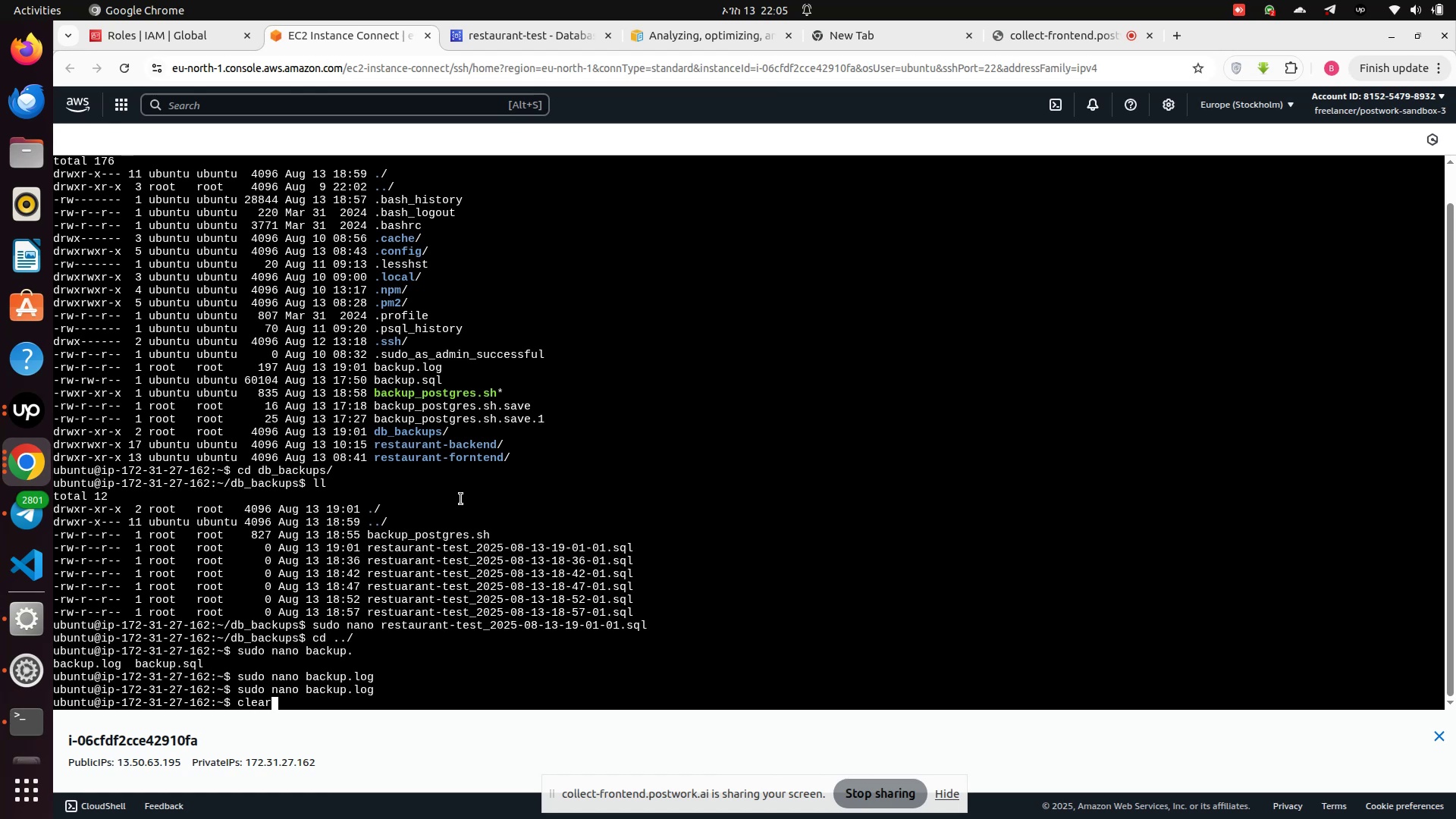 
key(ArrowUp)
 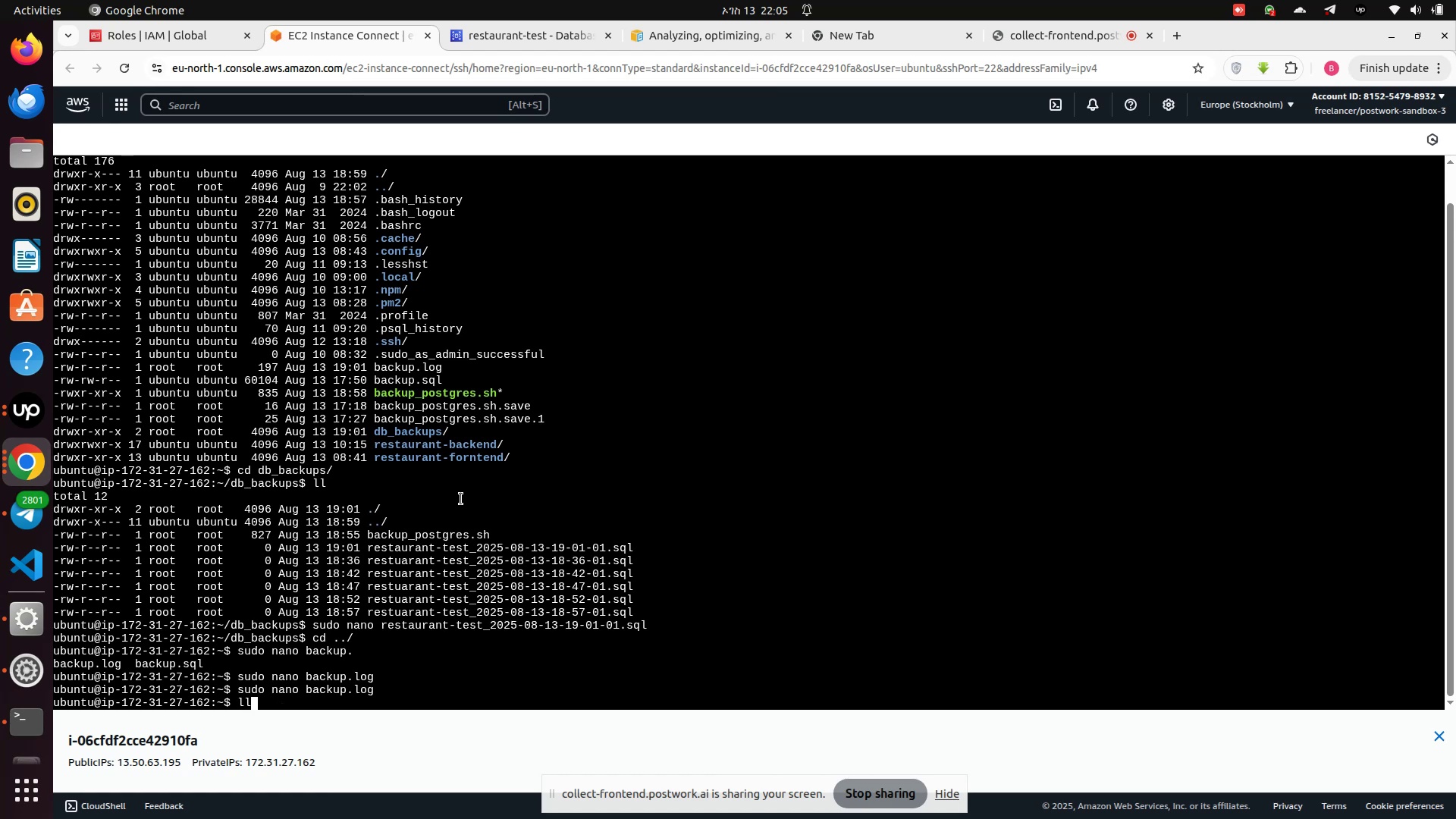 
key(ArrowUp)
 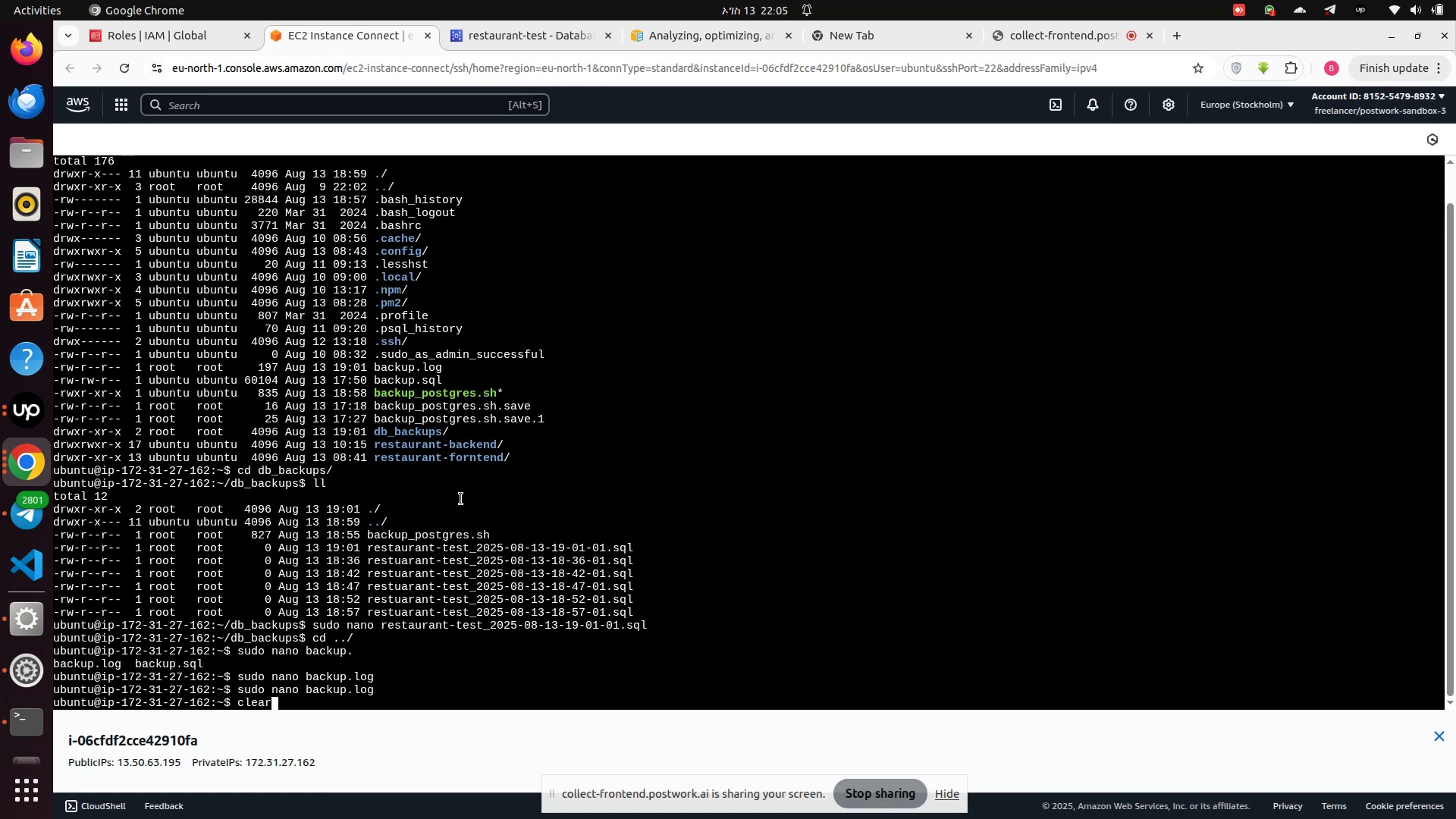 
key(ArrowUp)
 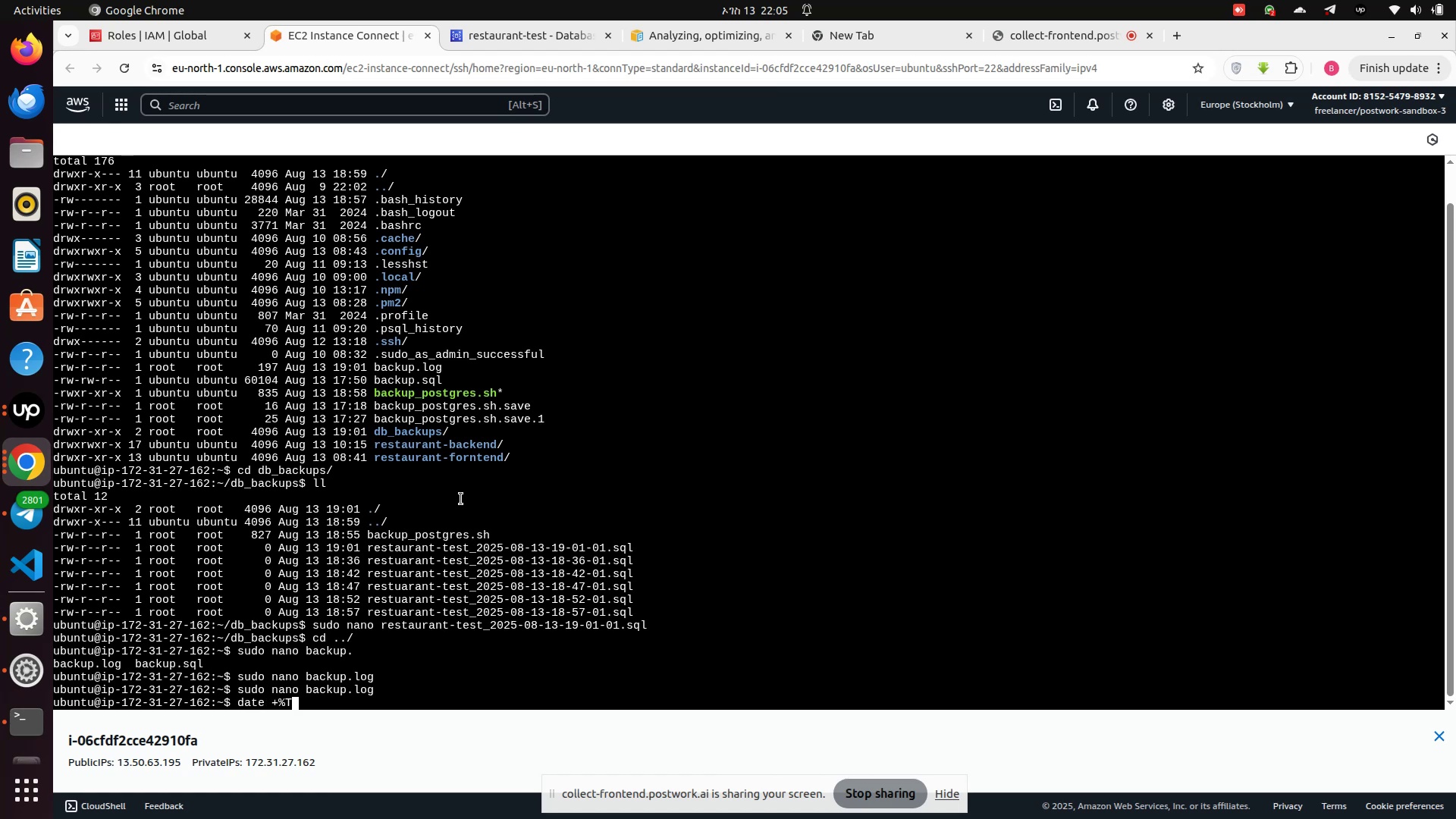 
key(ArrowUp)
 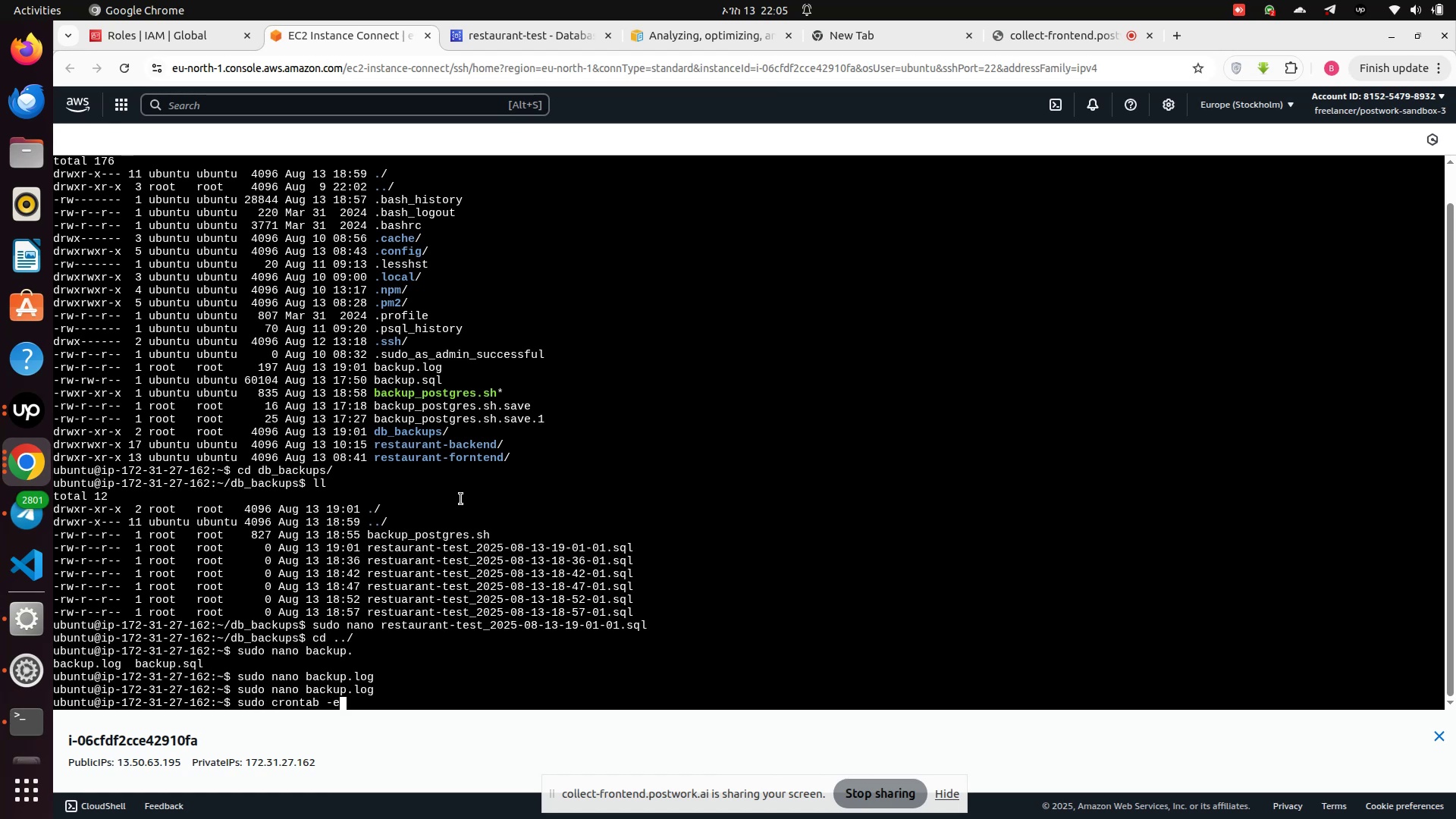 
key(ArrowUp)
 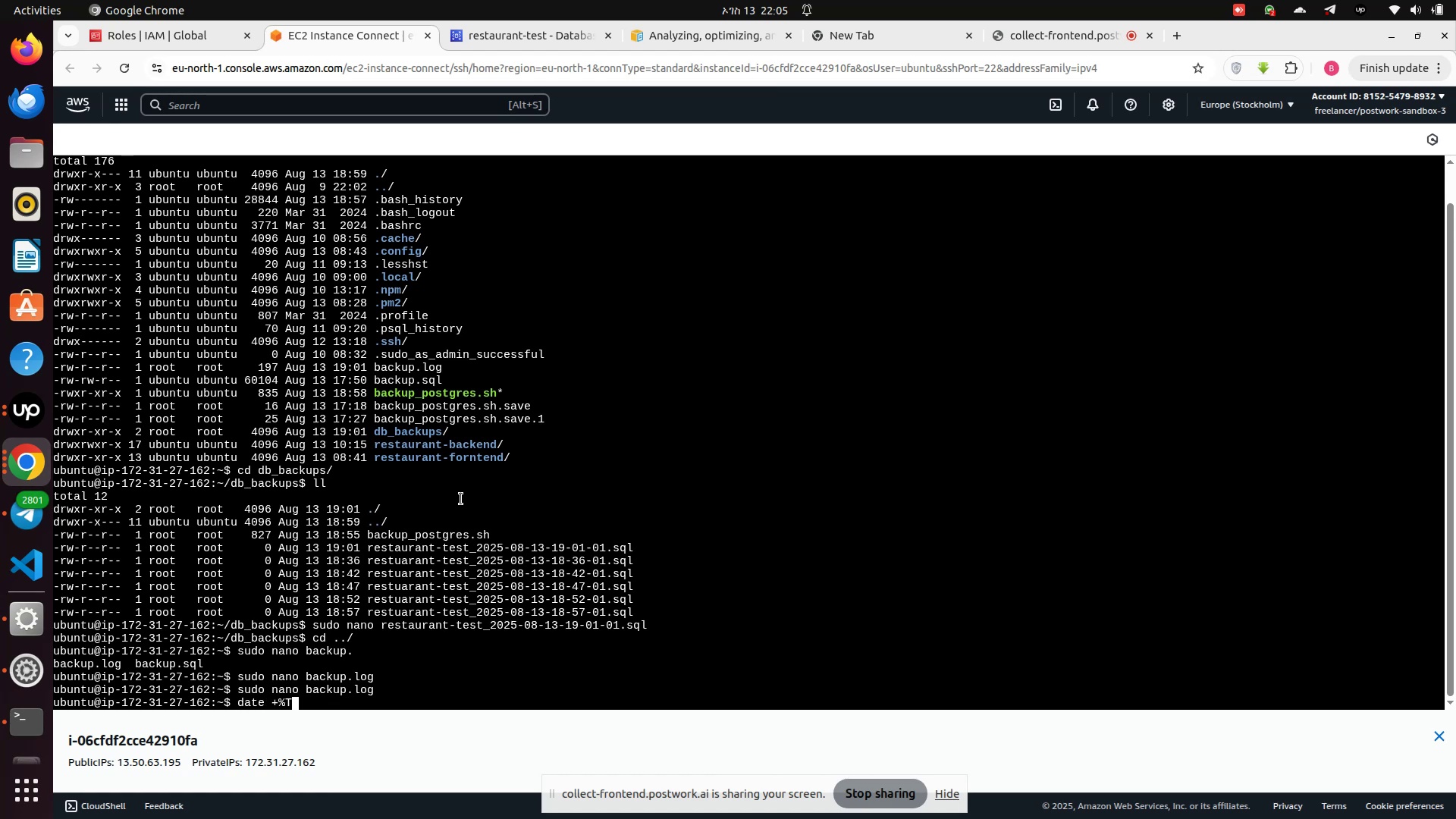 
key(ArrowUp)
 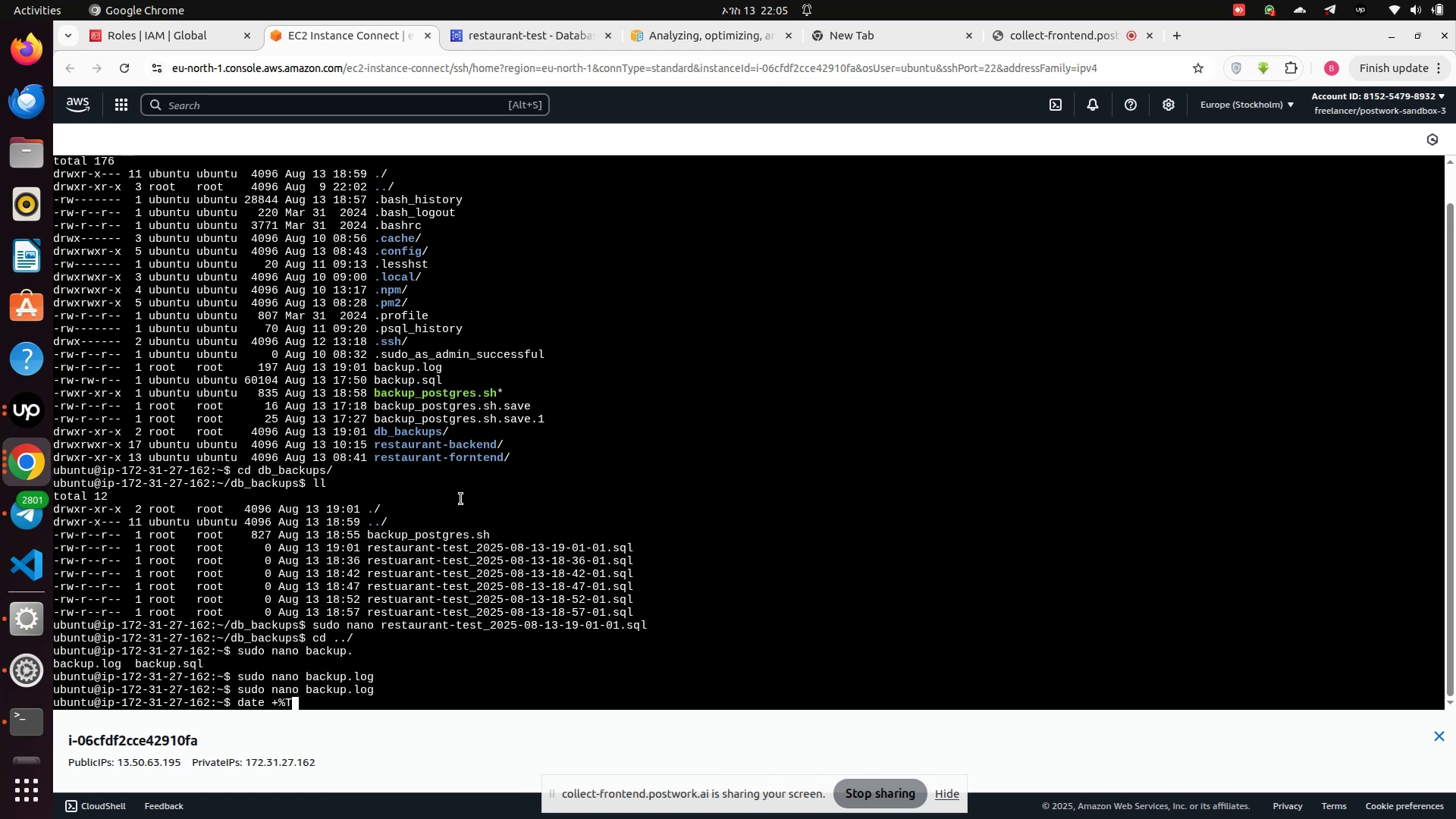 
key(ArrowUp)
 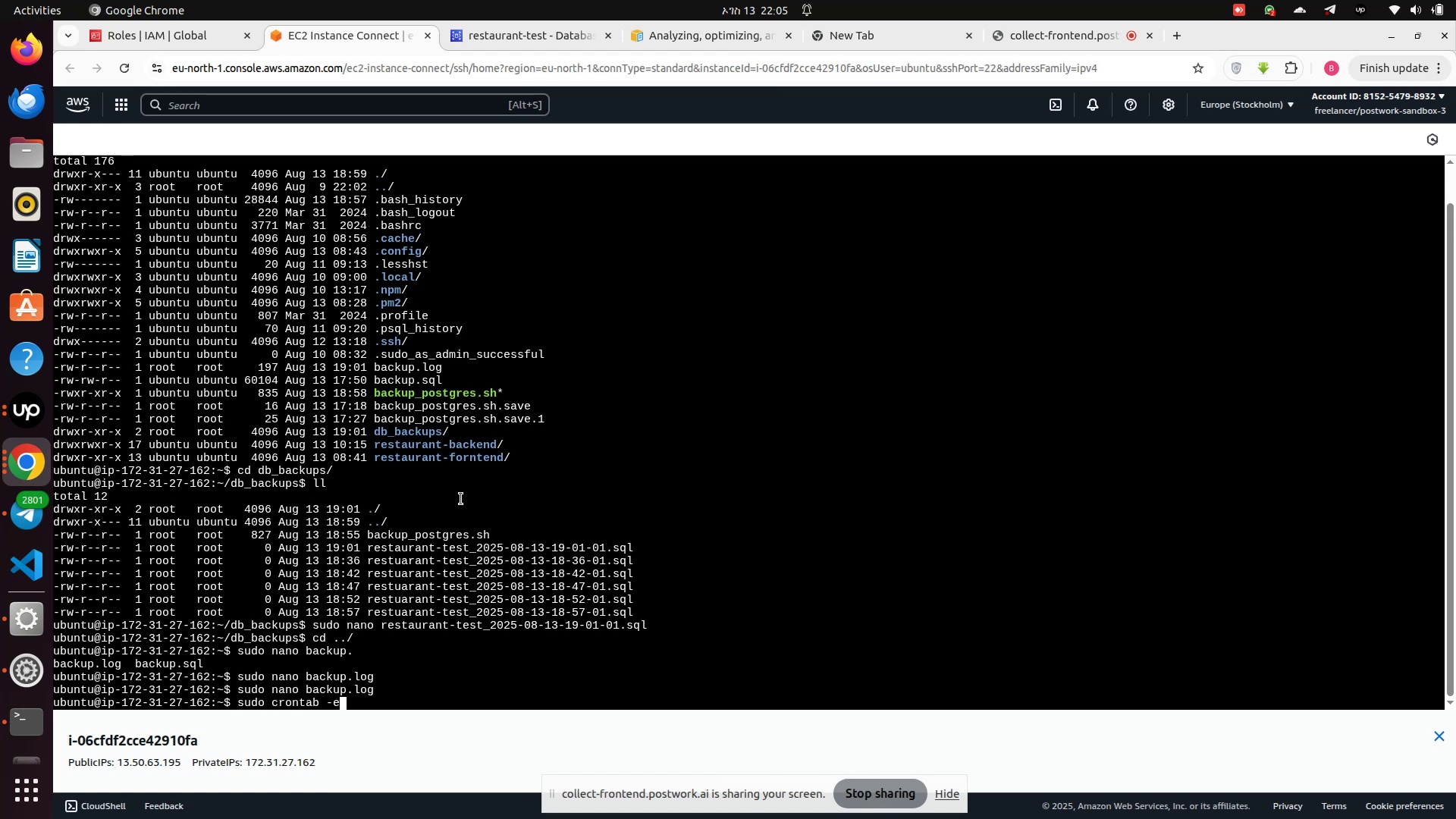 
key(ArrowUp)
 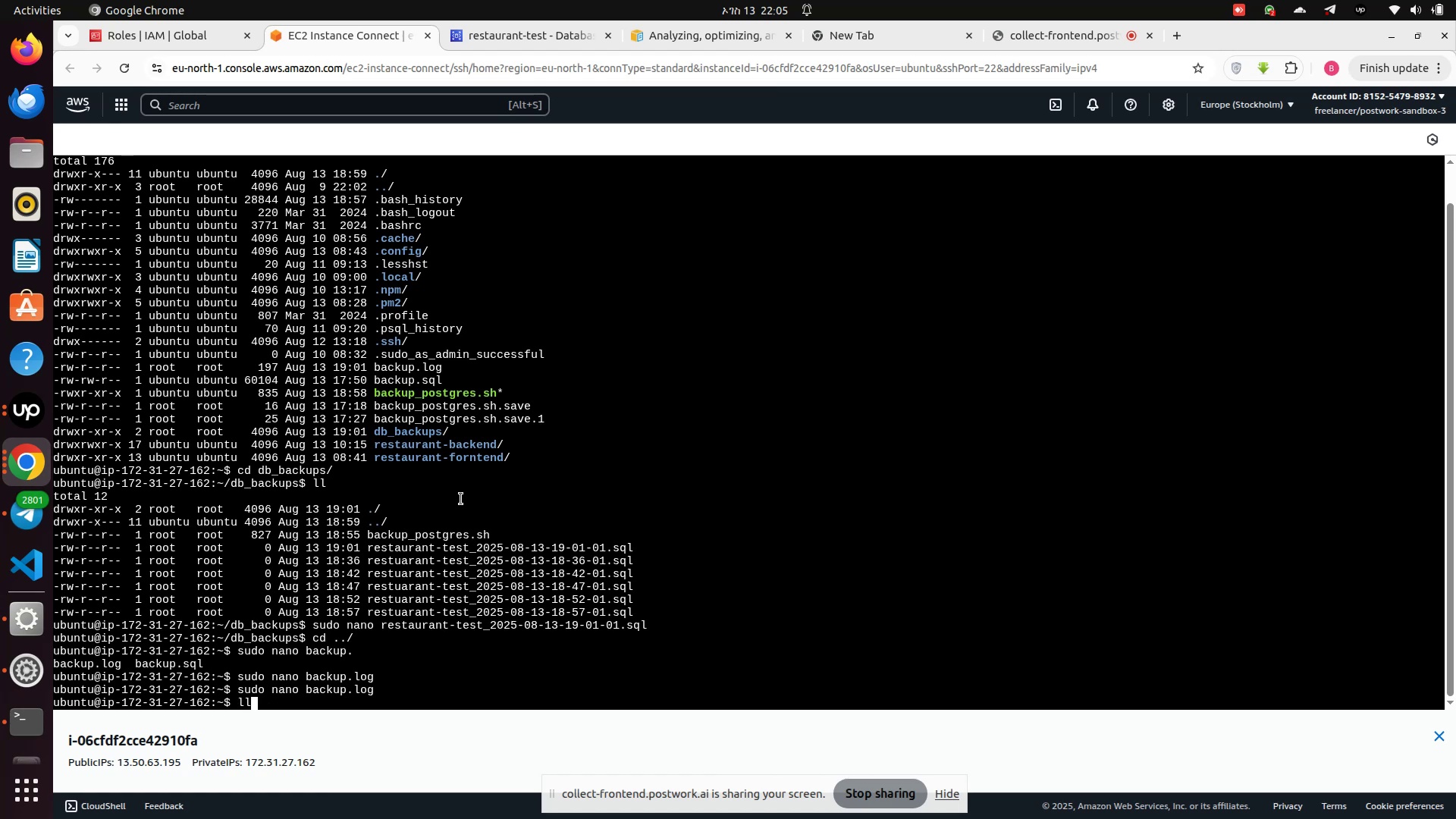 
key(ArrowUp)
 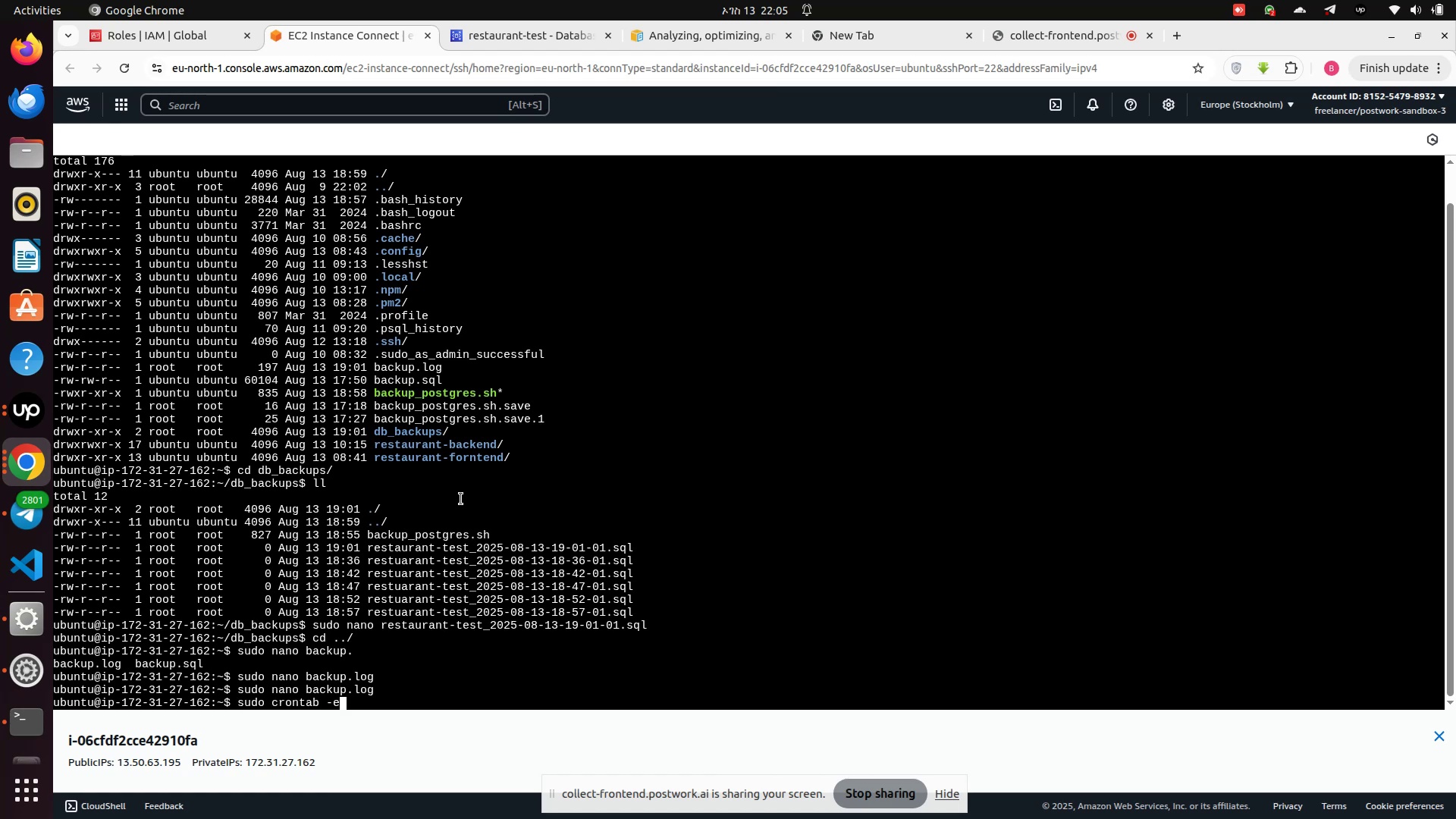 
key(ArrowUp)
 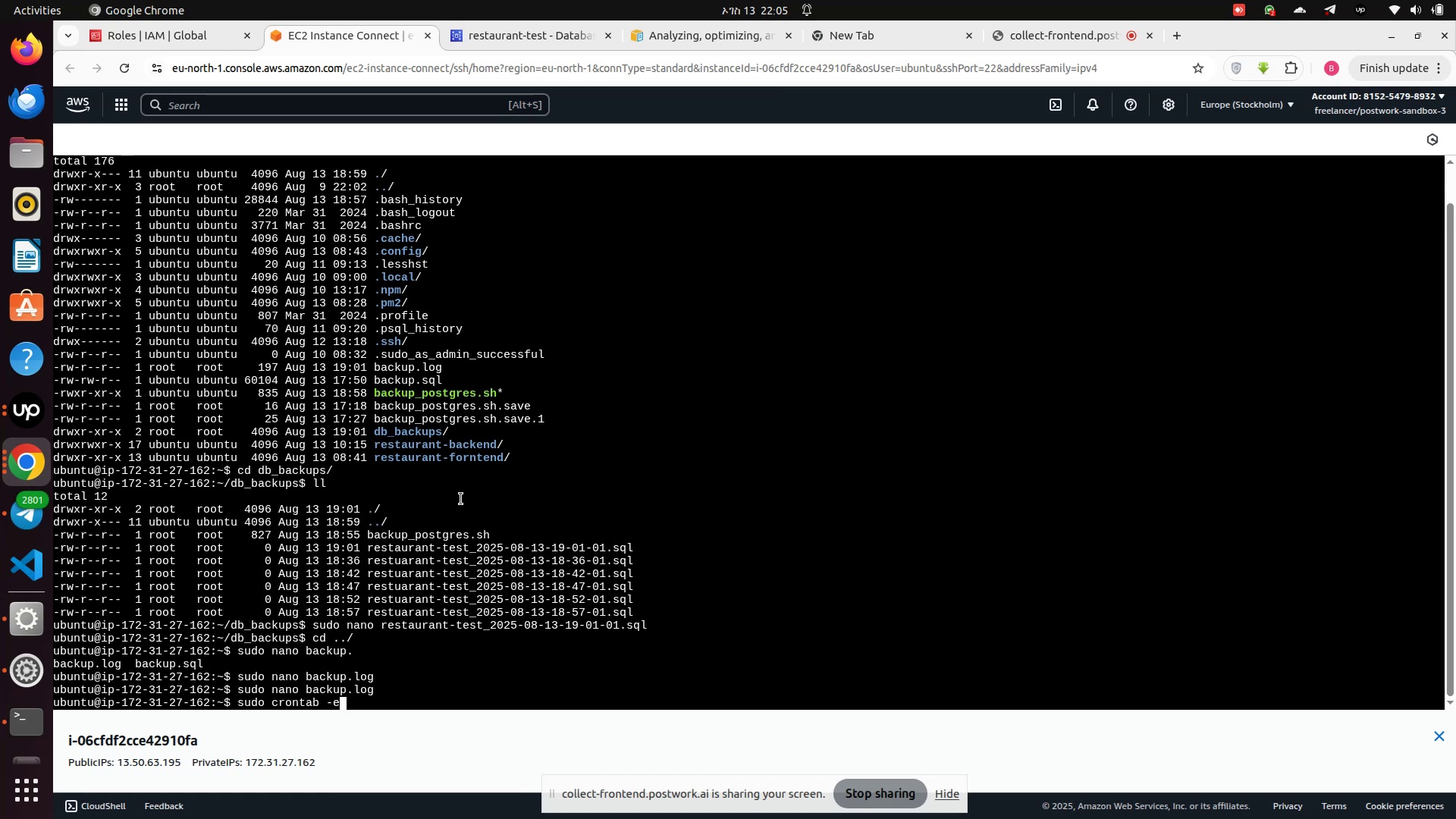 
key(ArrowUp)
 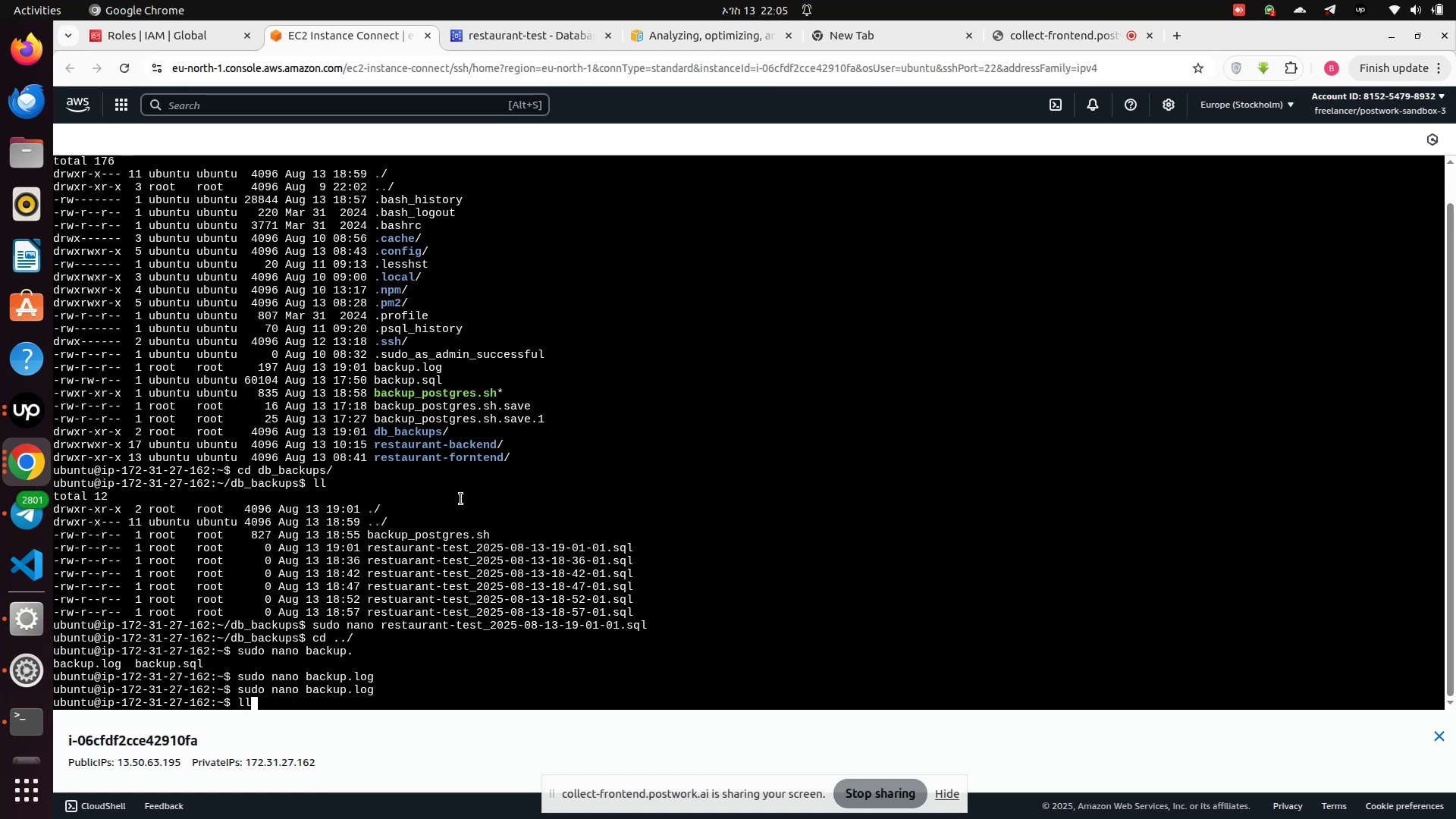 
key(ArrowUp)
 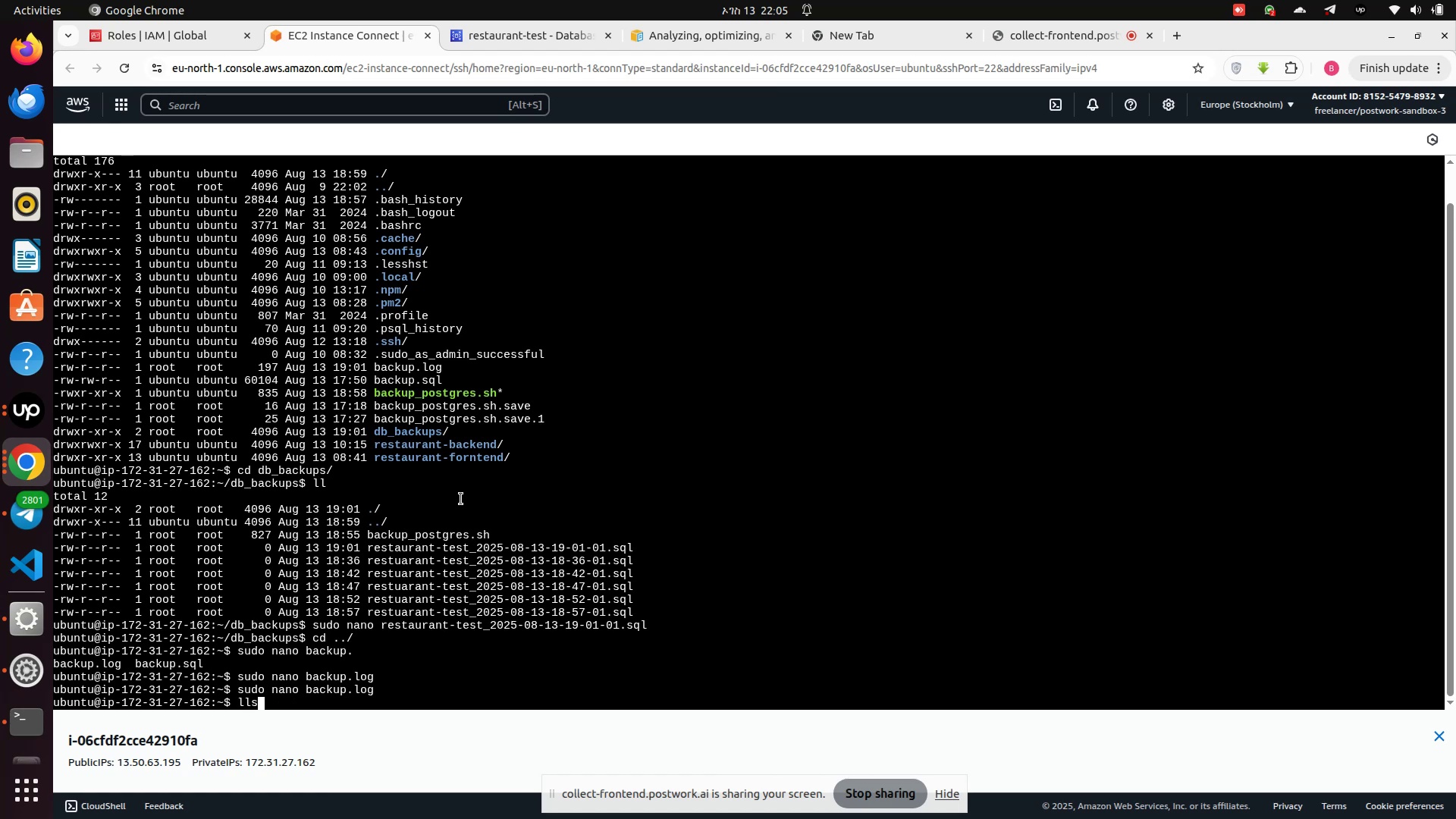 
key(ArrowUp)
 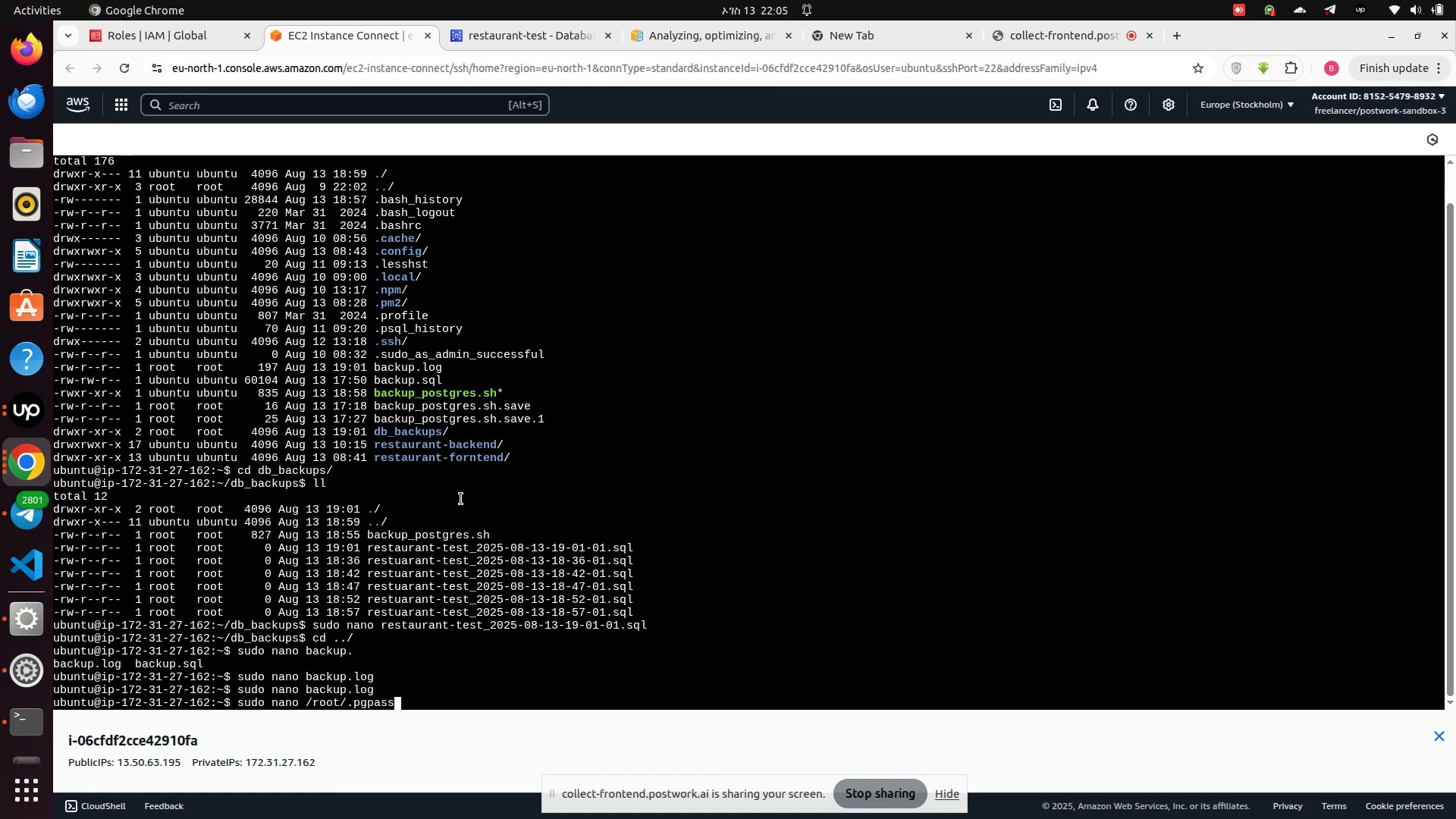 
key(ArrowUp)
 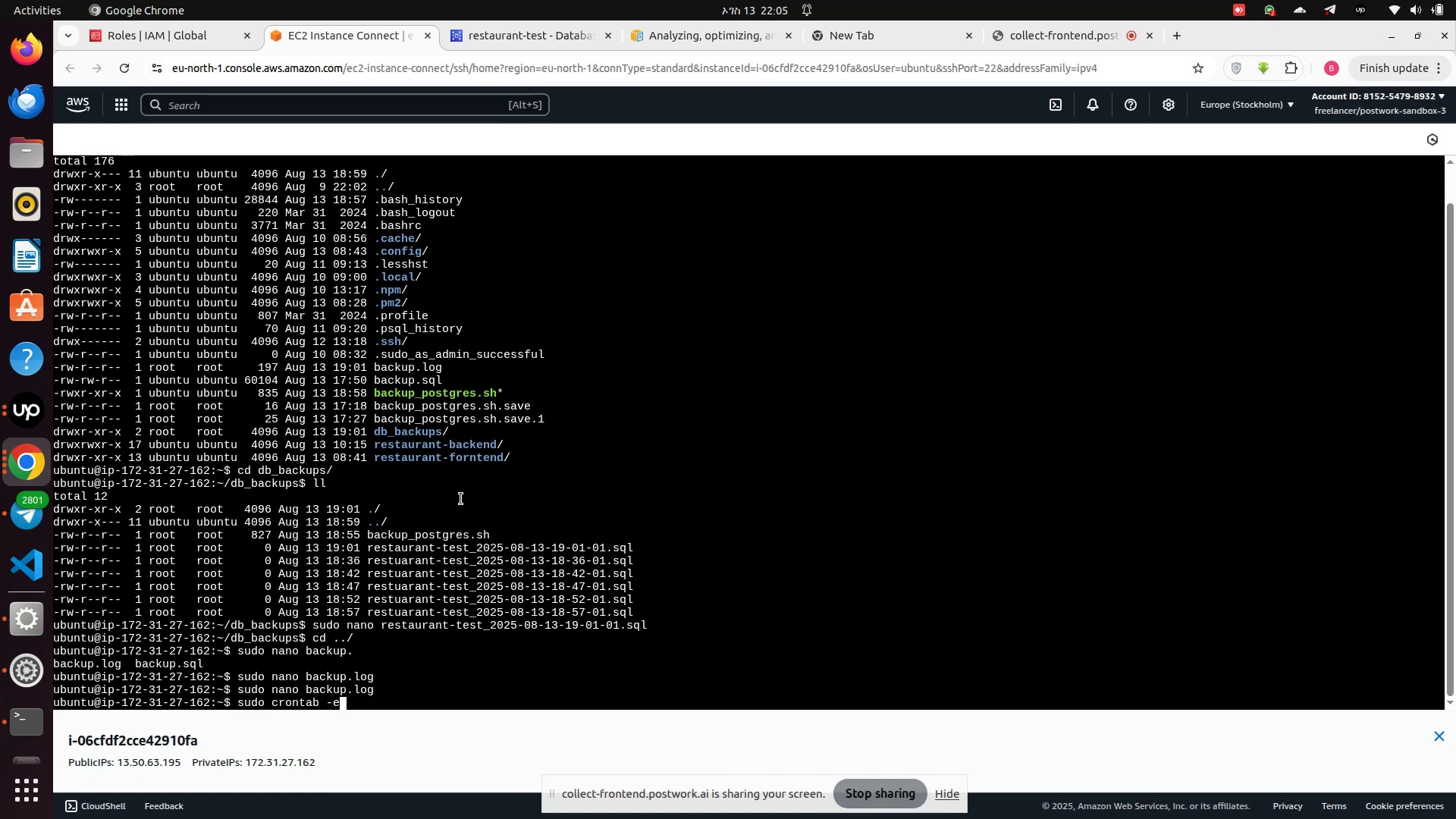 
key(ArrowUp)
 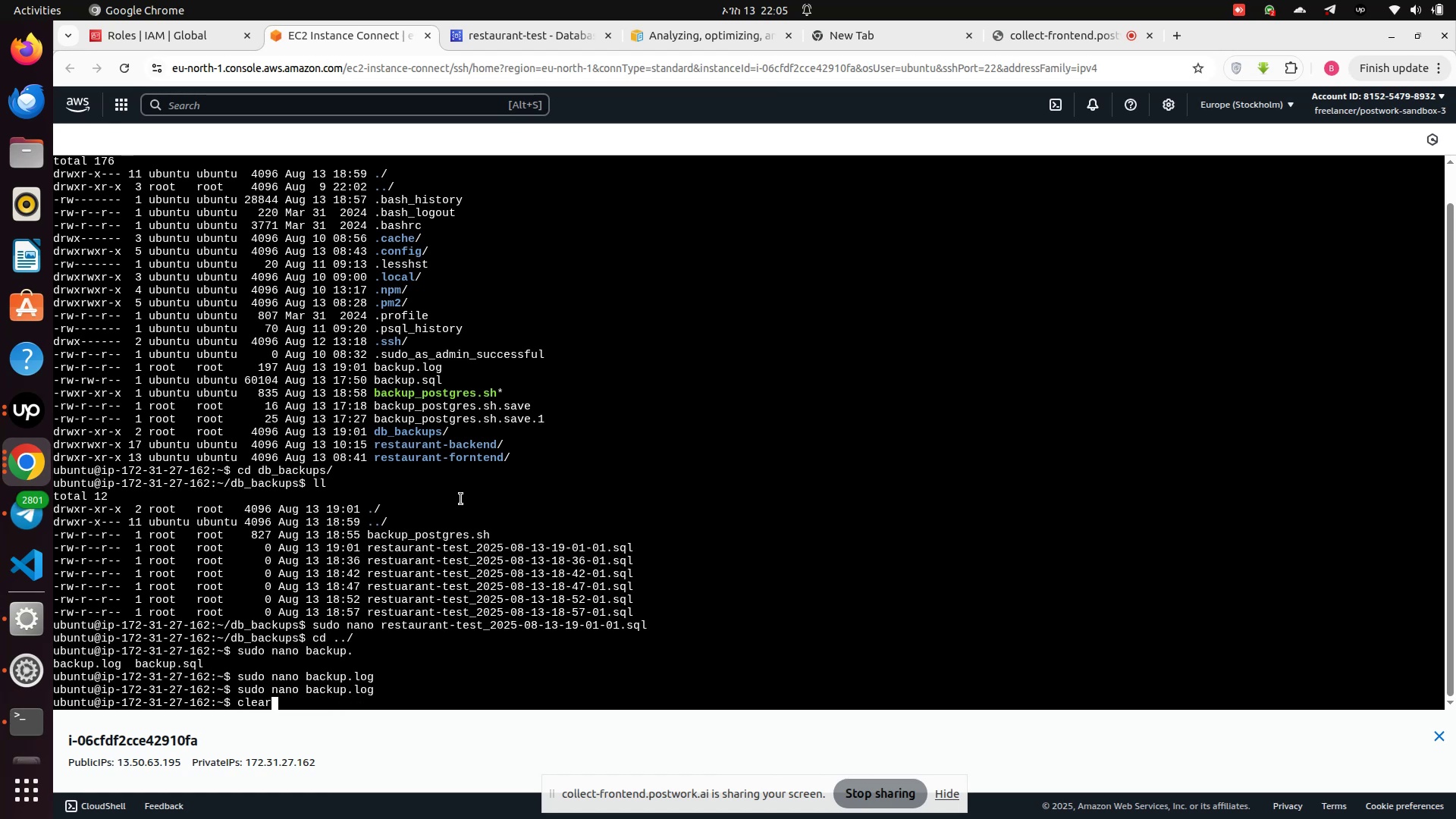 
key(ArrowUp)
 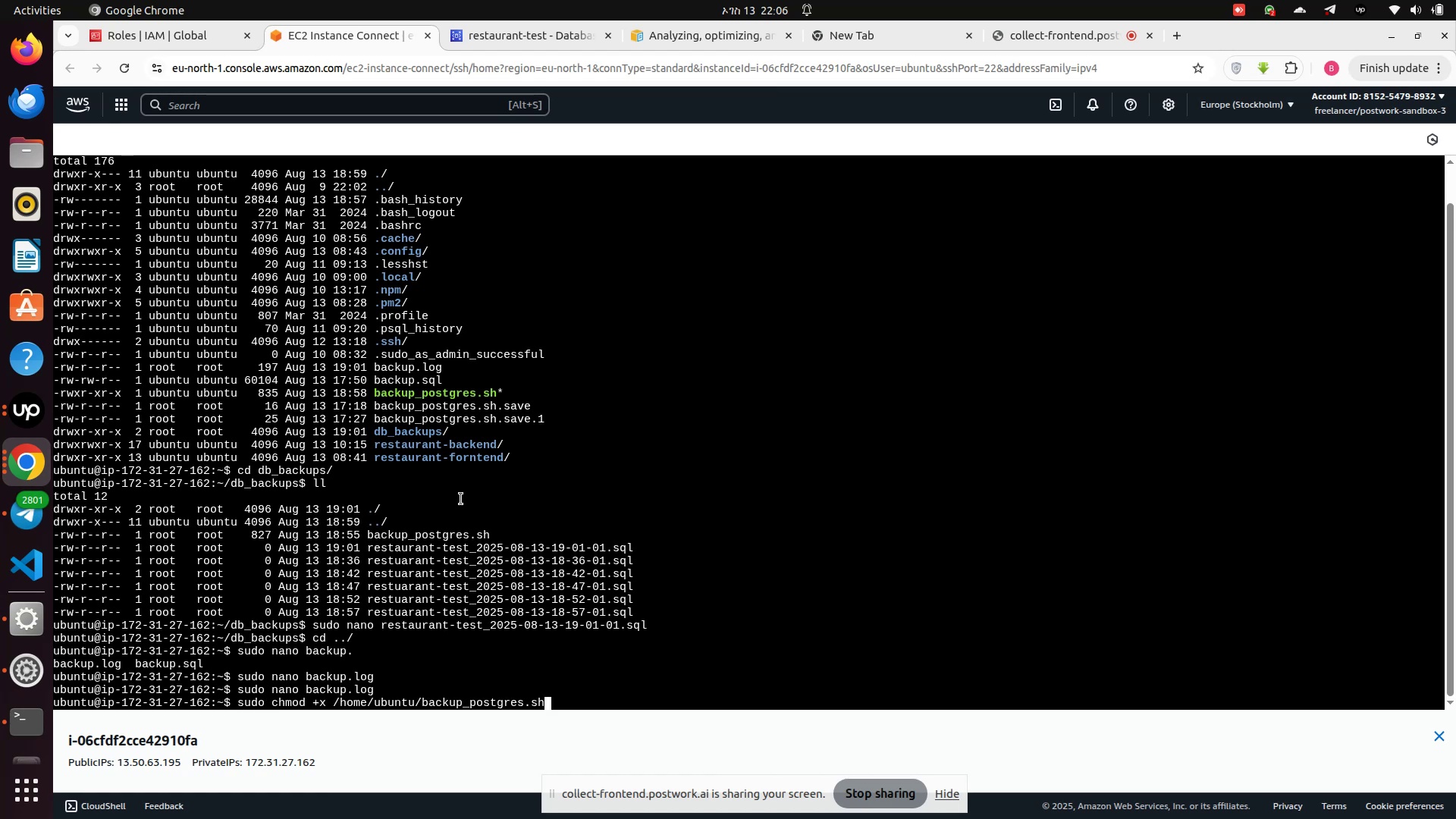 
key(ArrowUp)
 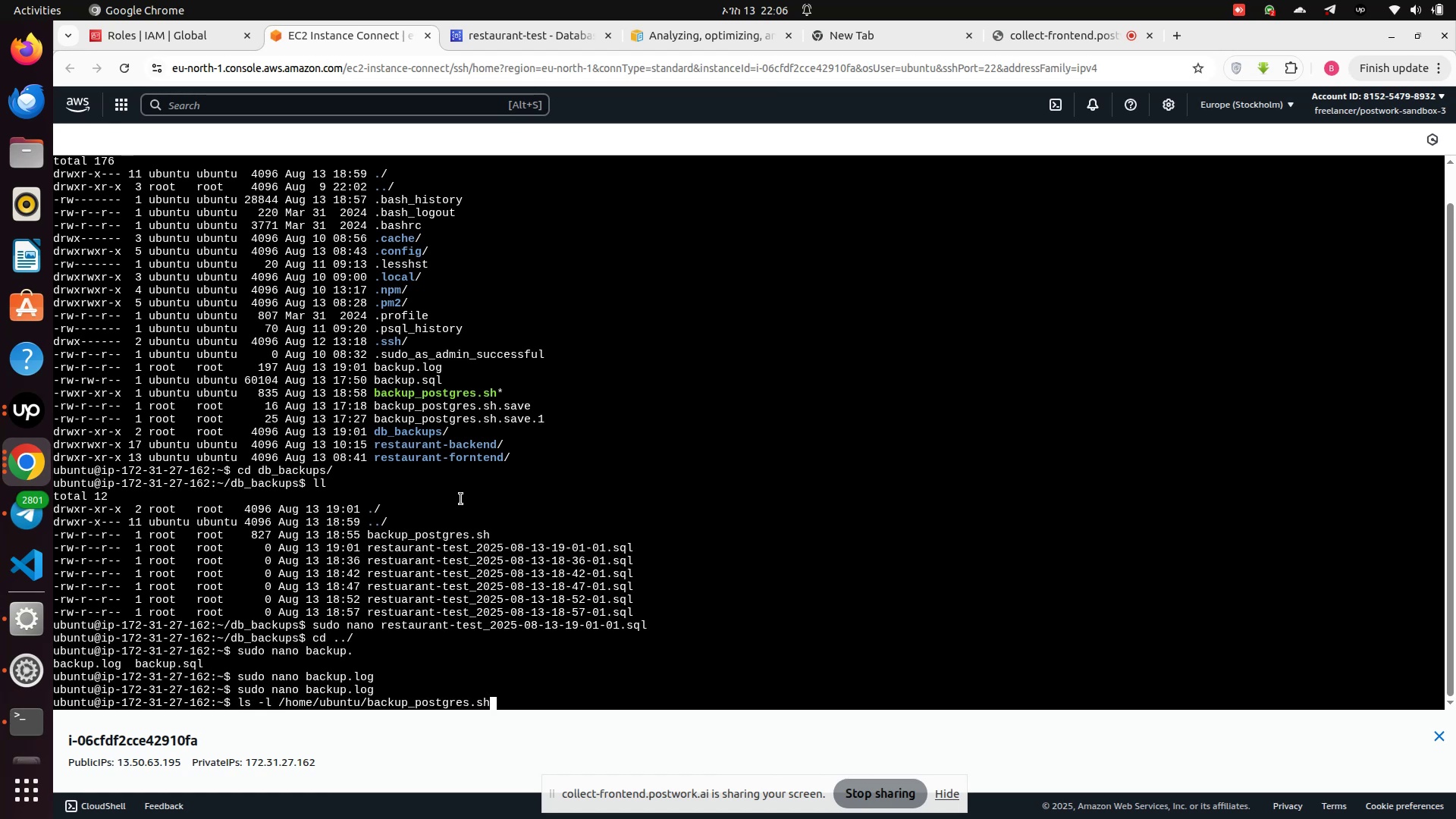 
key(ArrowUp)
 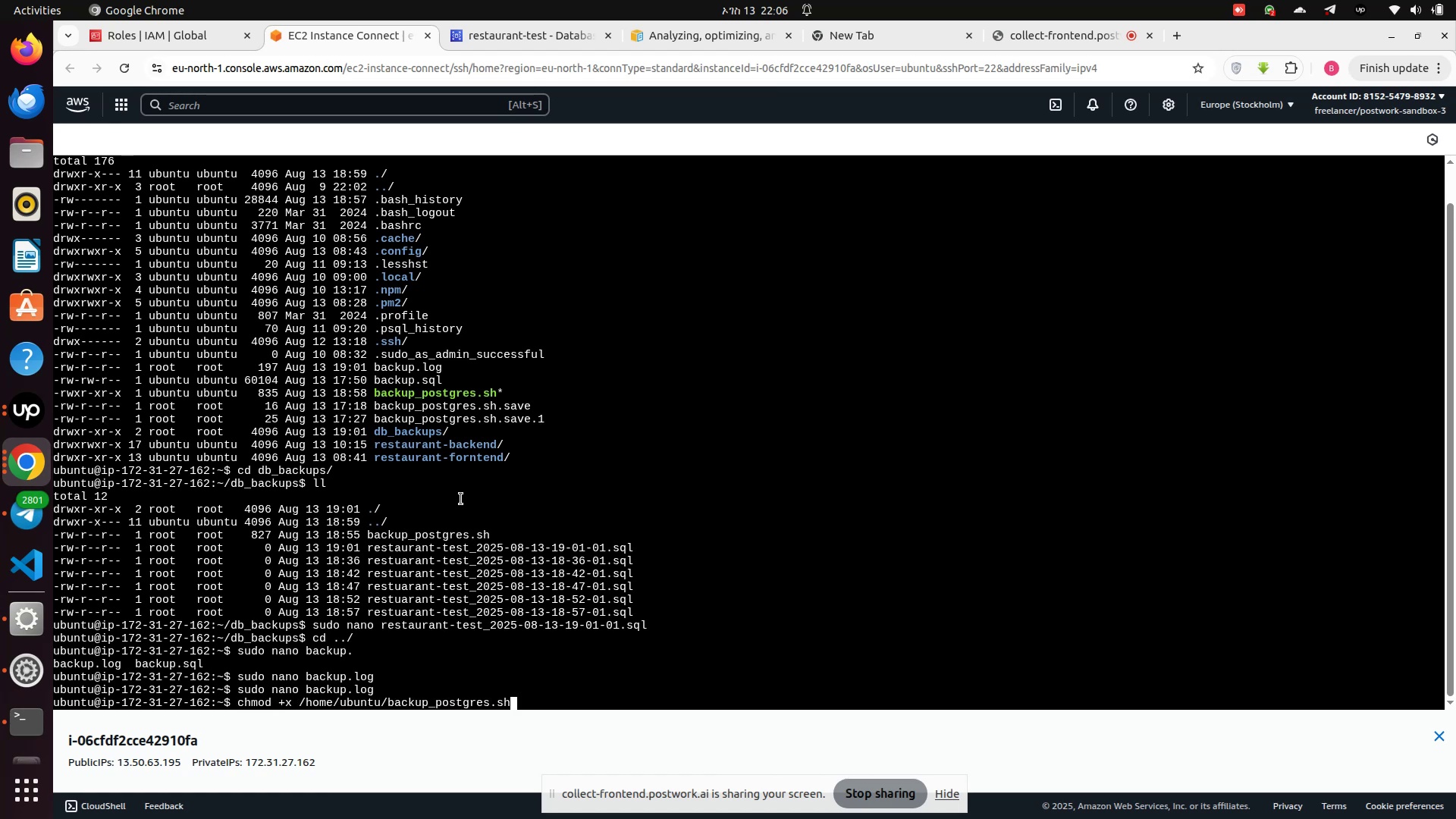 
key(ArrowUp)
 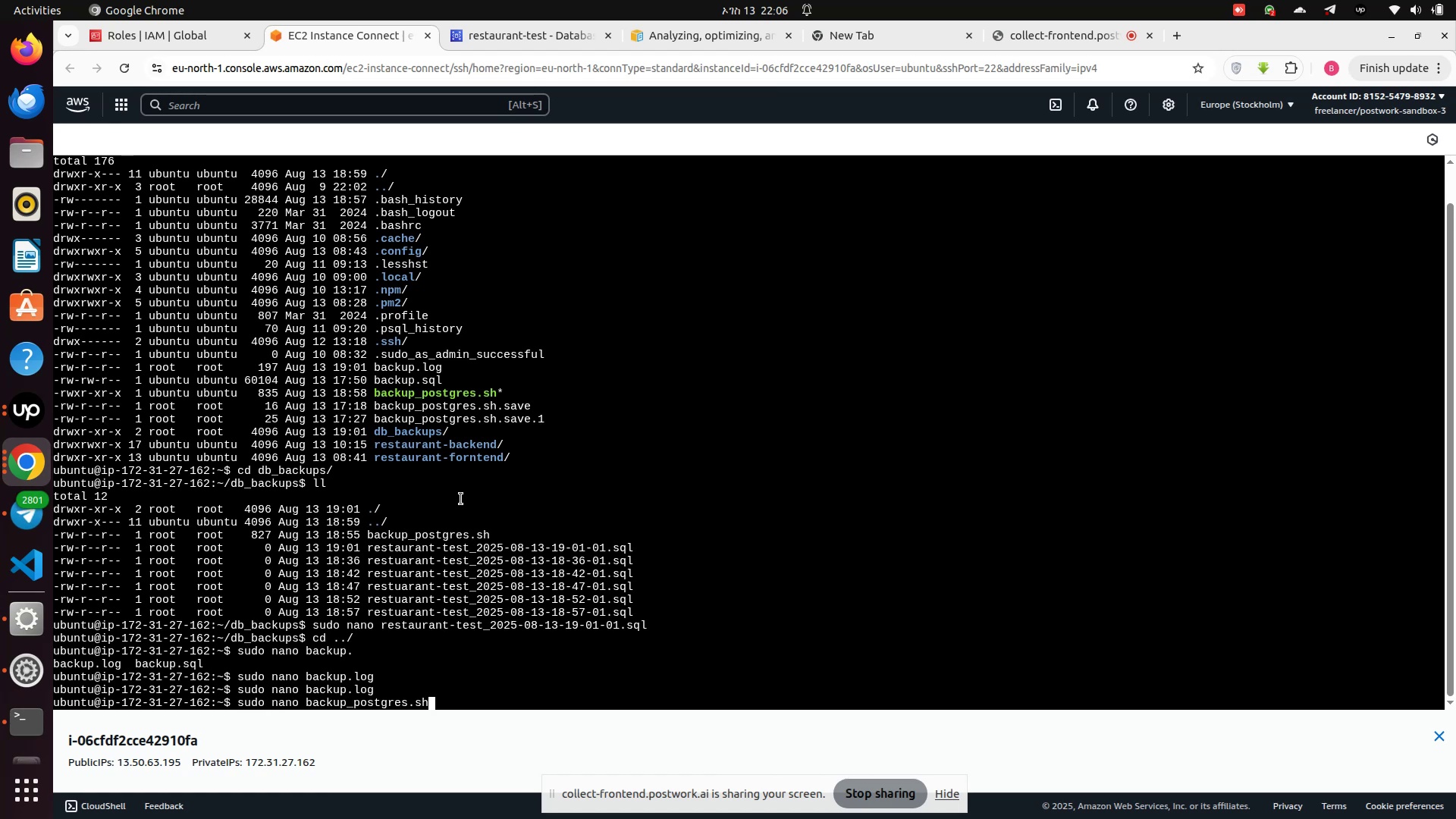 
key(ArrowUp)
 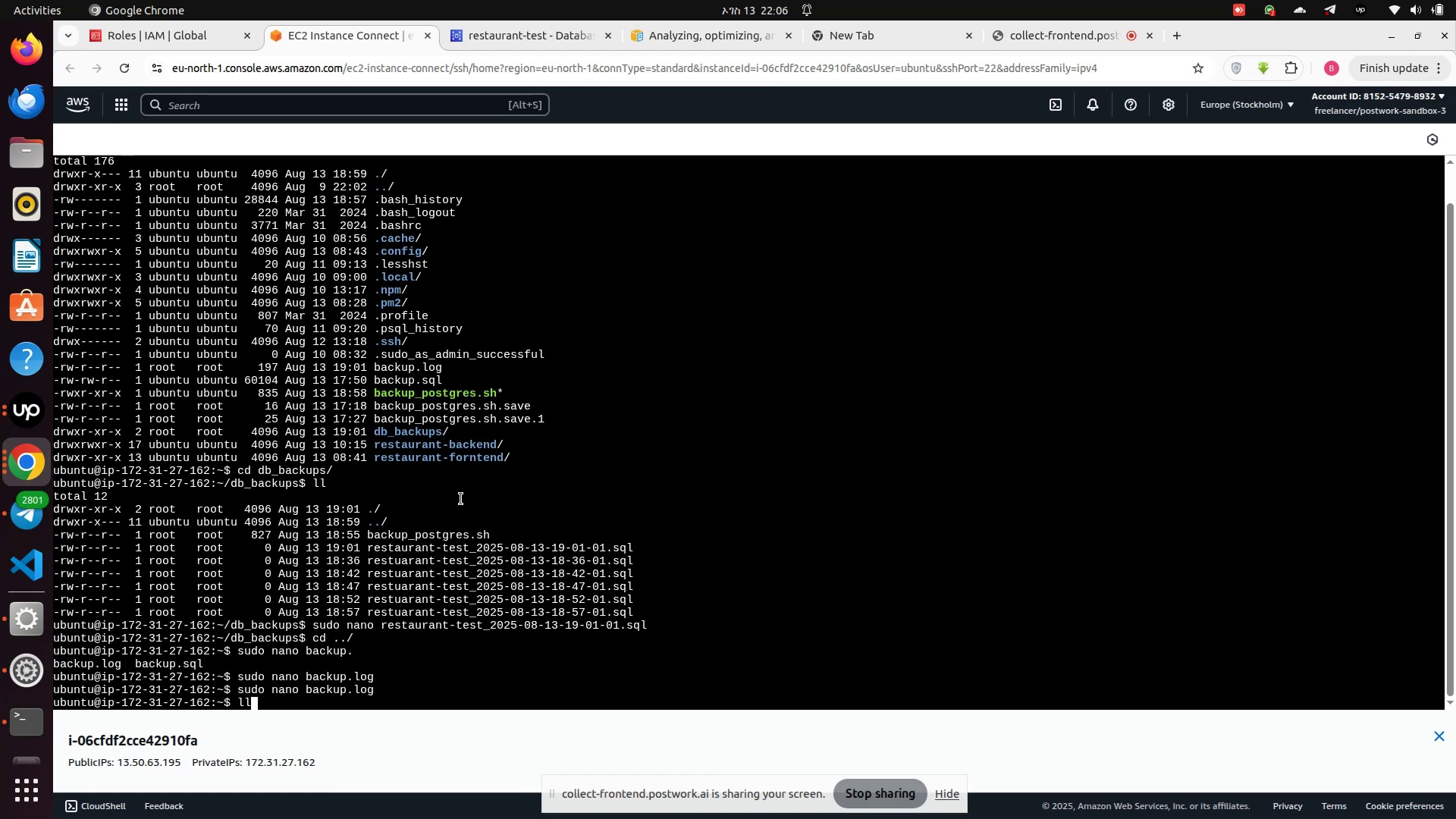 
key(ArrowUp)
 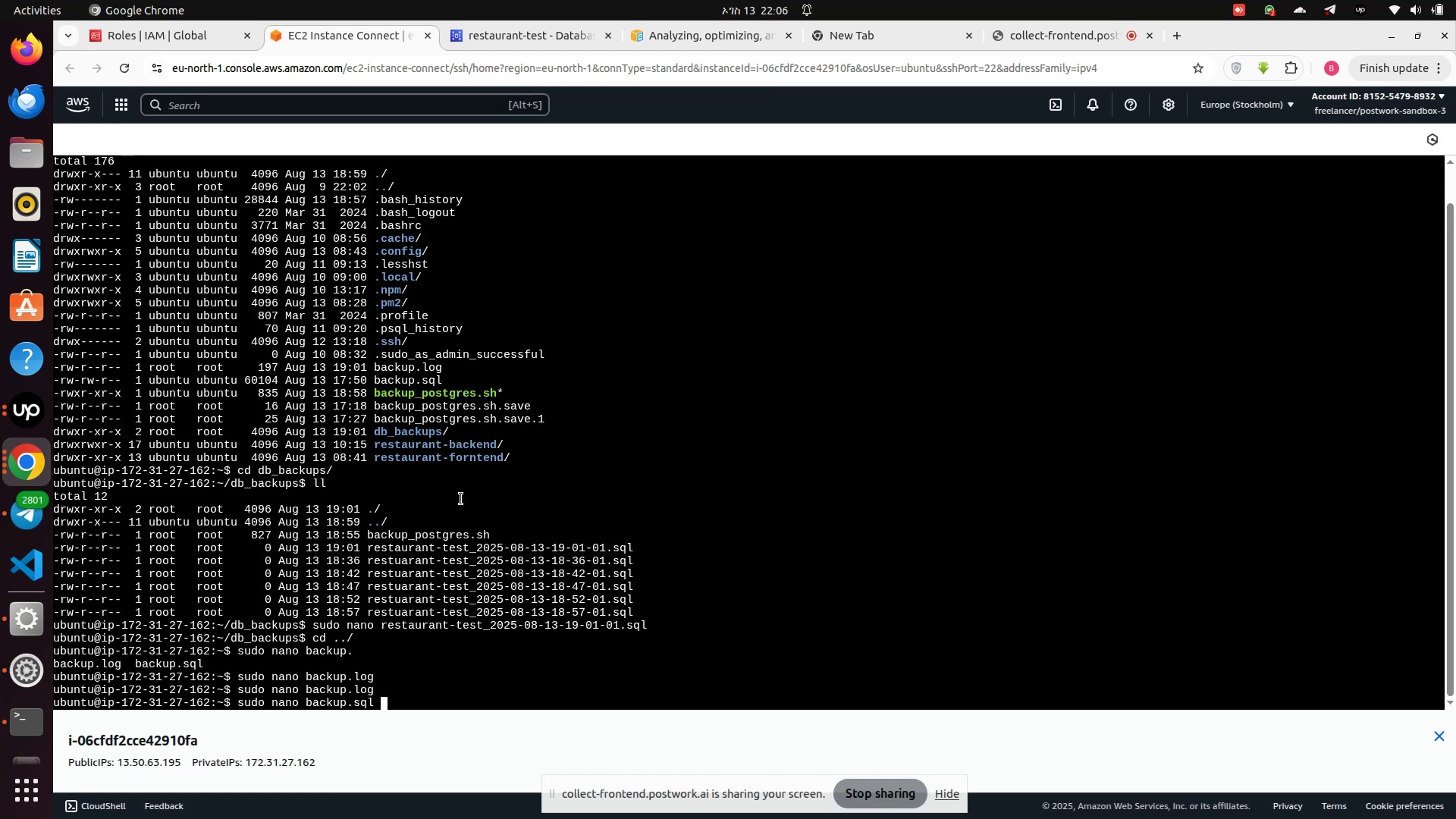 
key(ArrowUp)
 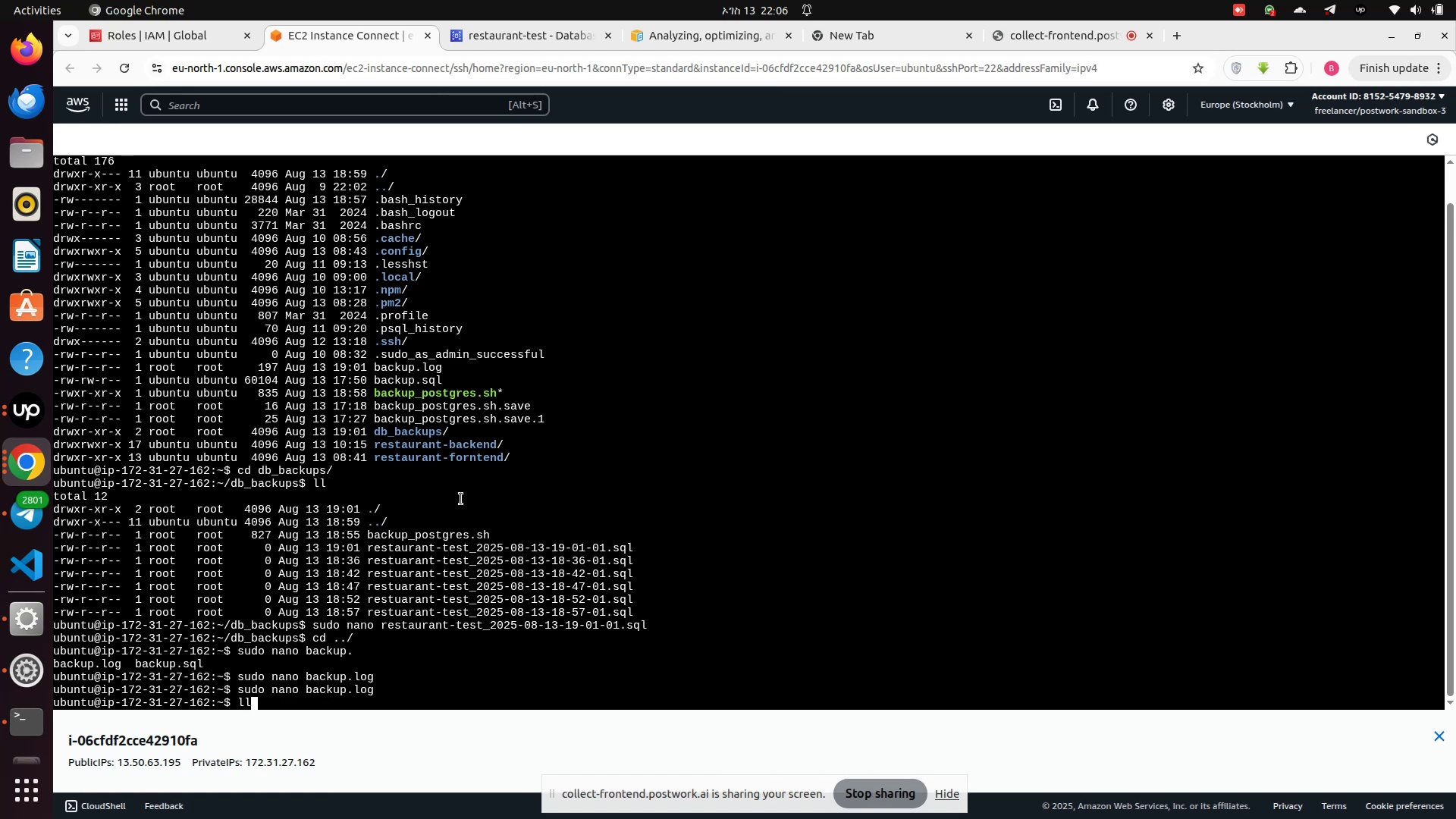 
key(ArrowUp)
 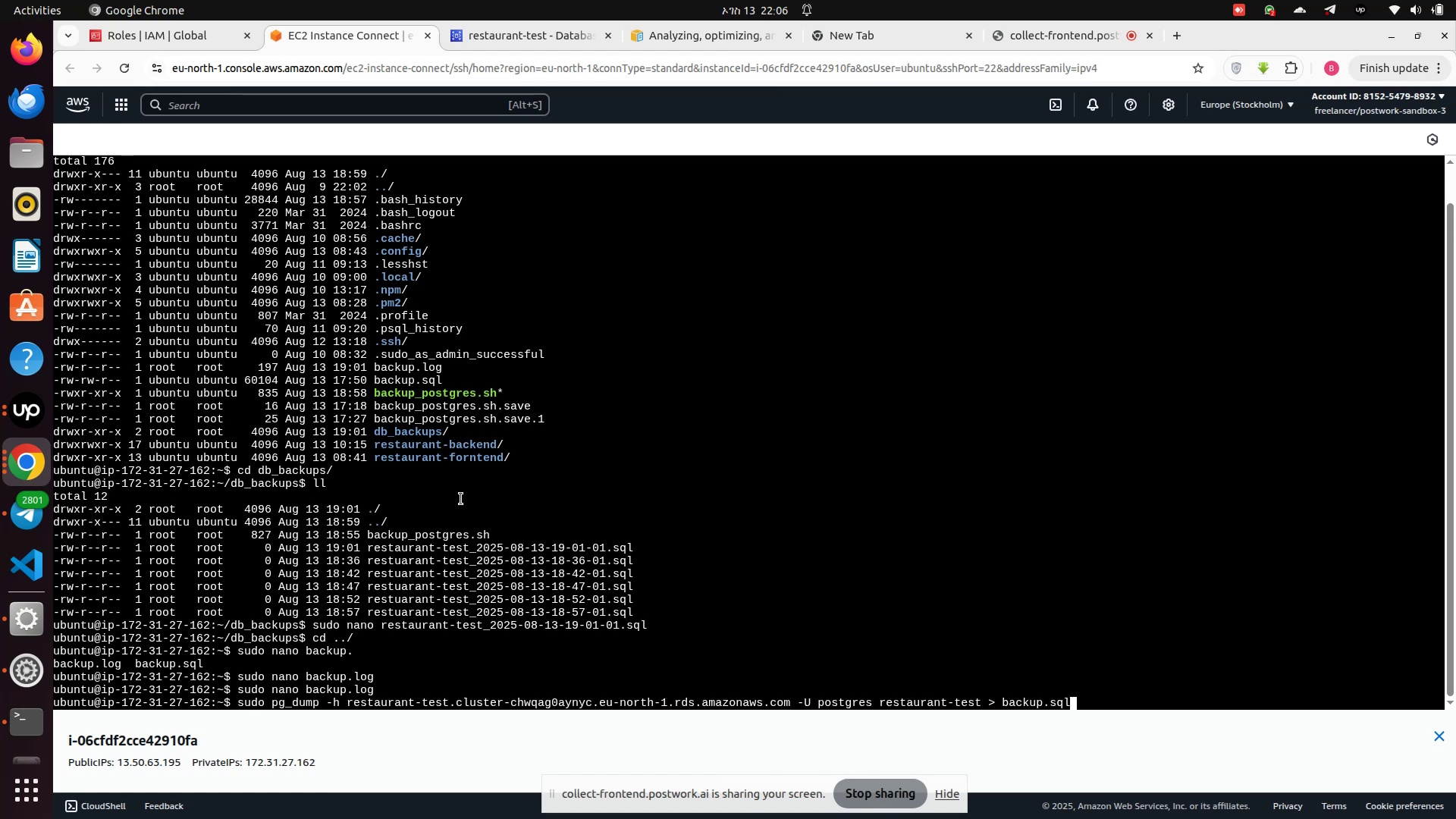 
key(ArrowUp)
 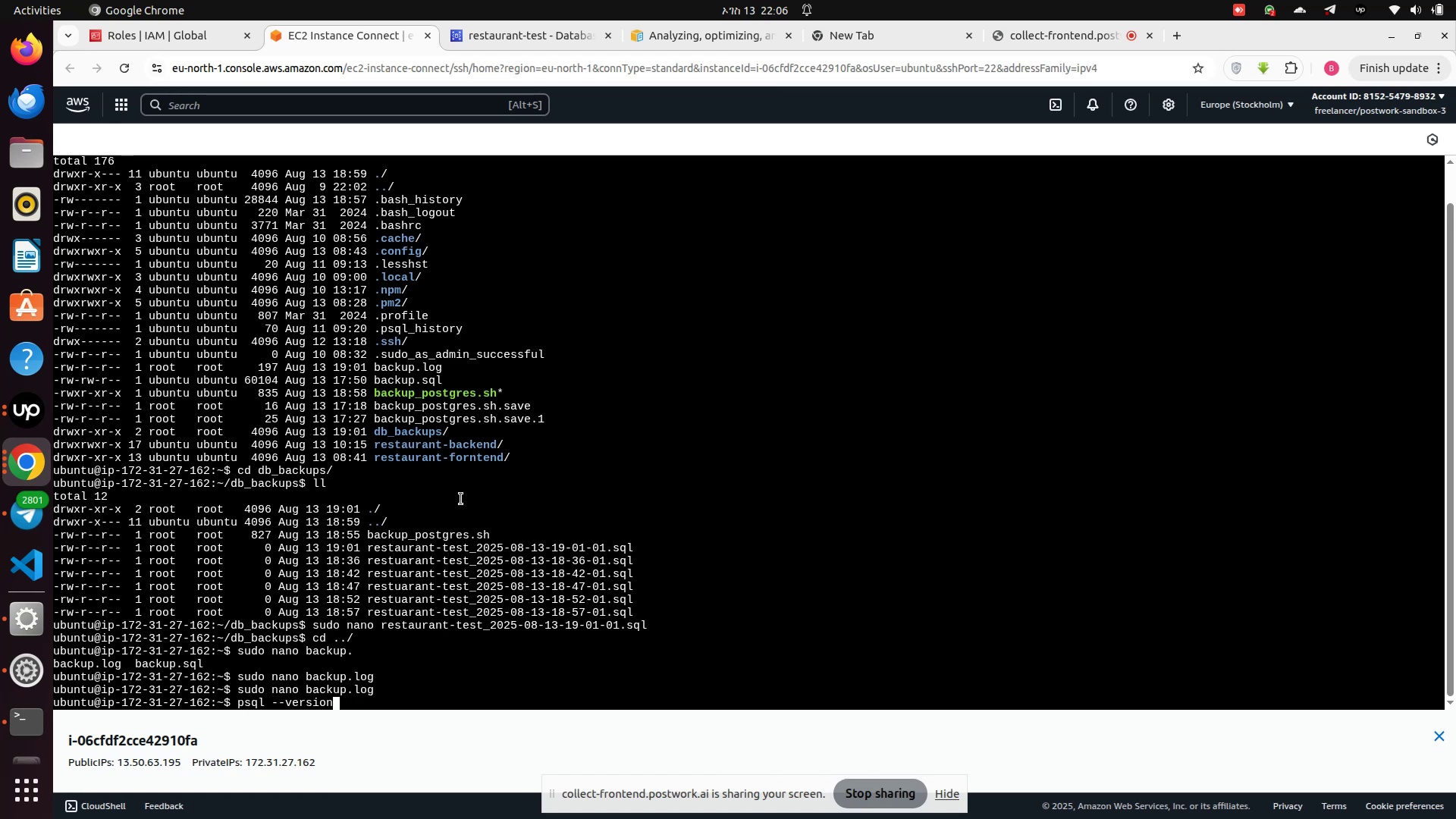 
key(ArrowDown)
 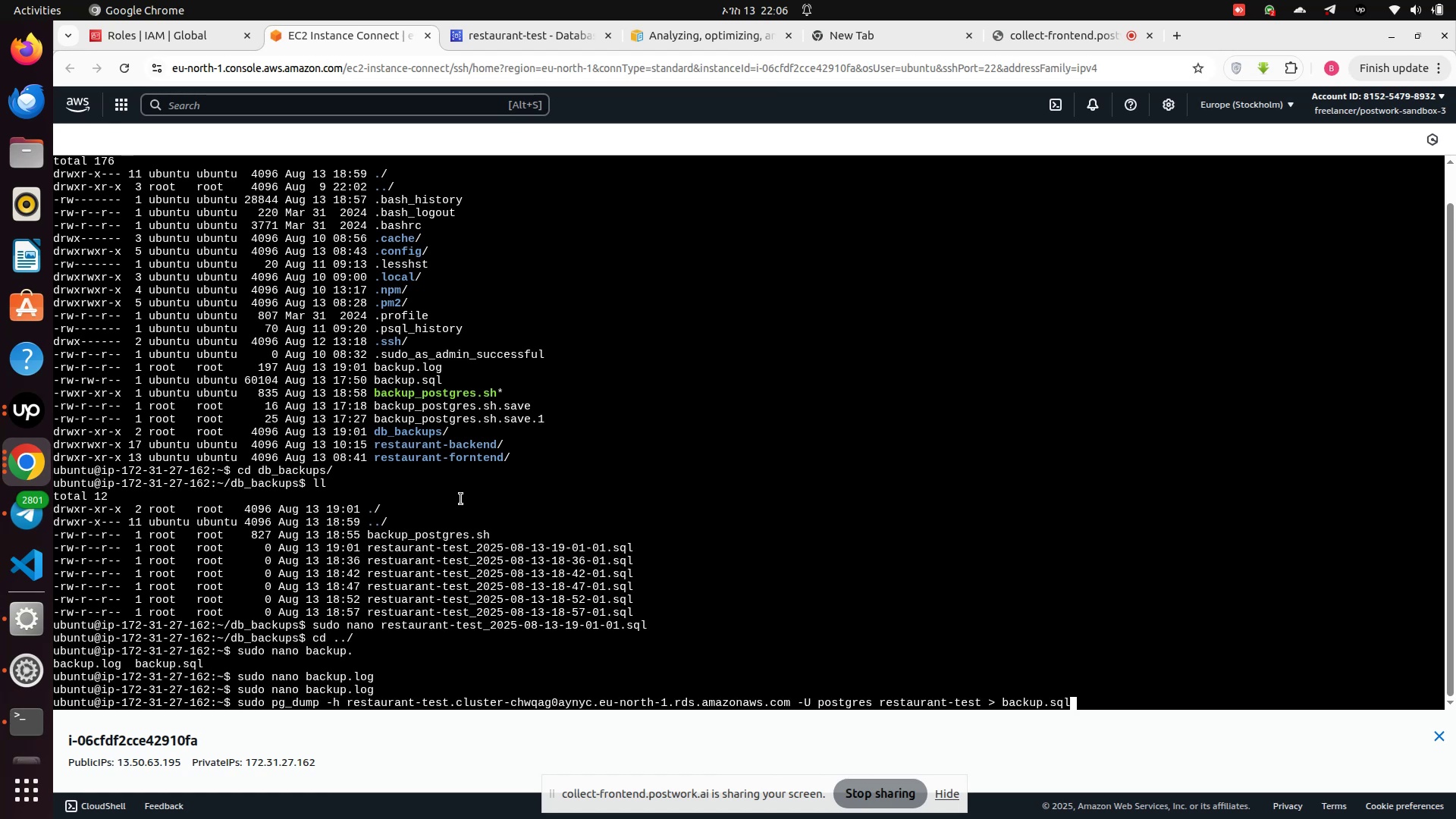 
key(Enter)
 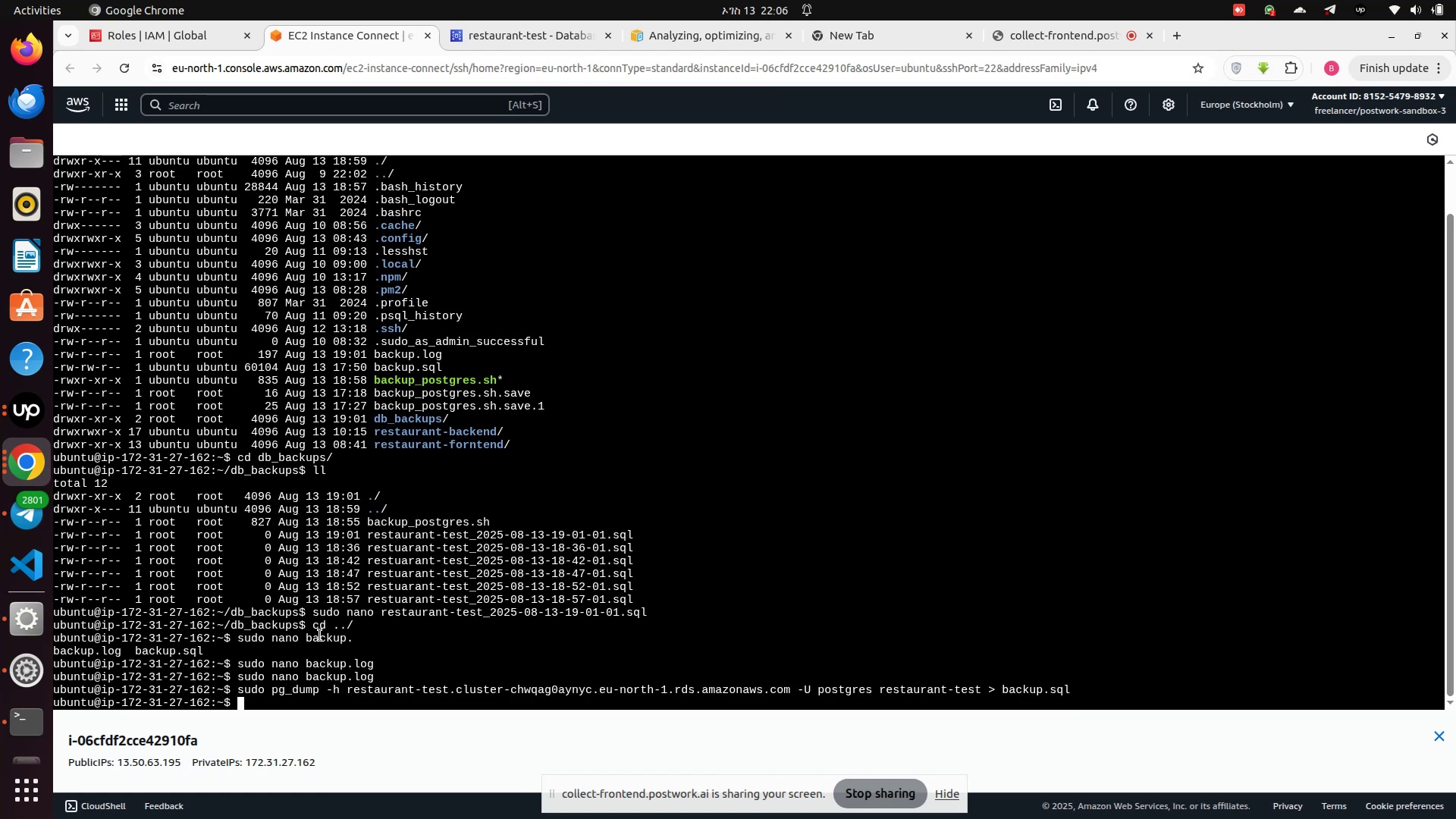 
wait(6.02)
 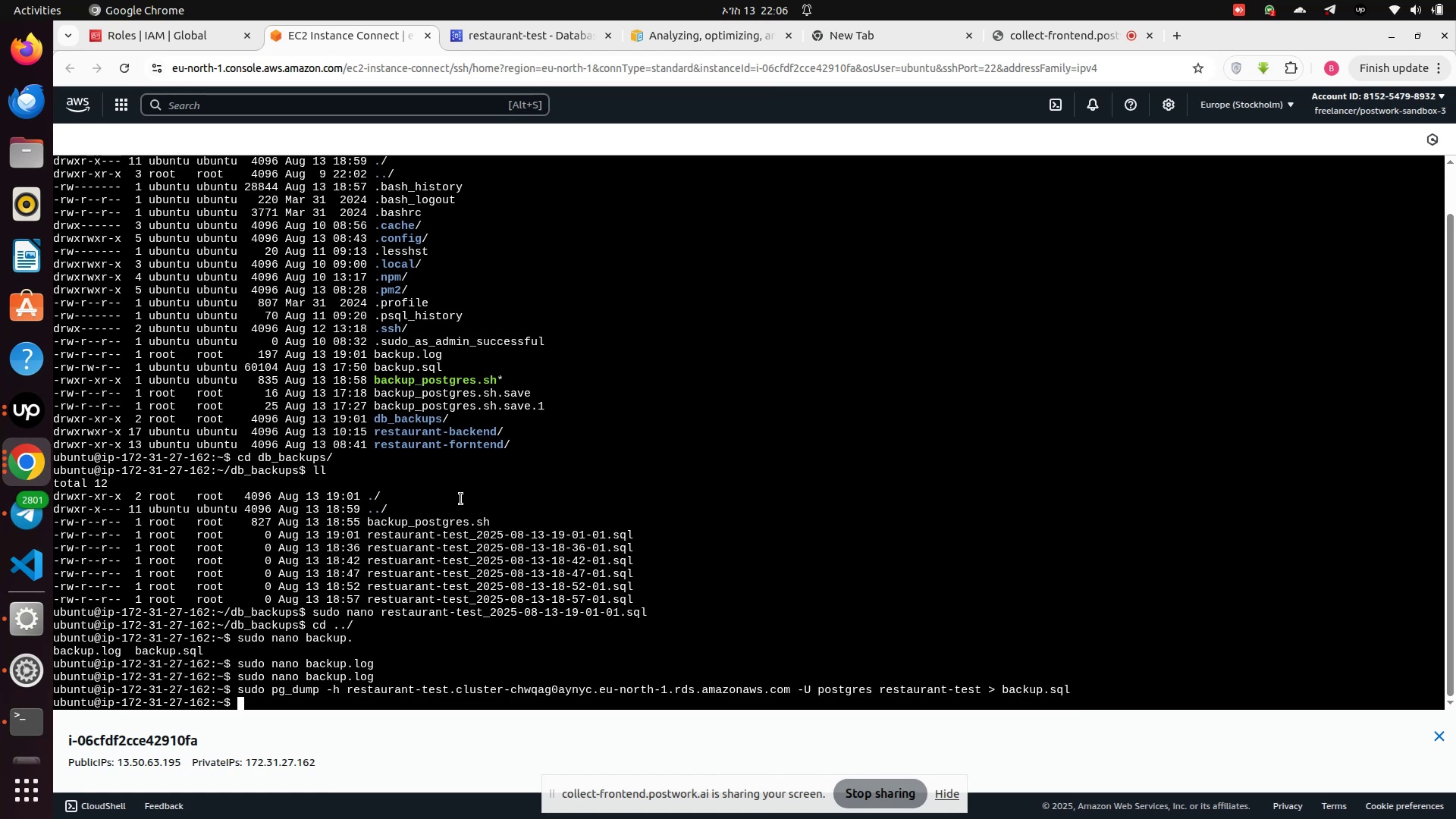 
left_click_drag(start_coordinate=[246, 689], to_coordinate=[1087, 690])
 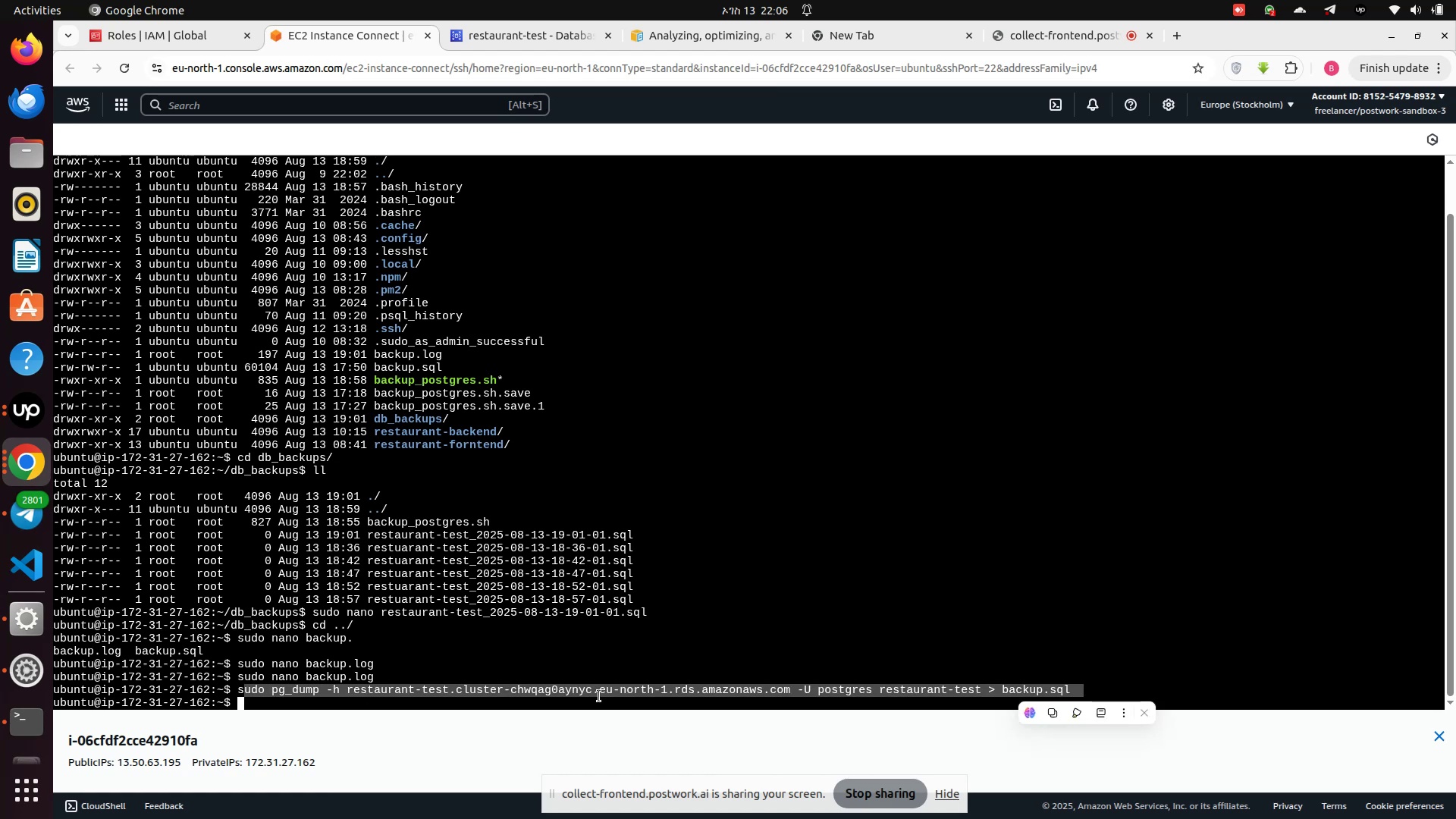 
right_click([599, 696])
 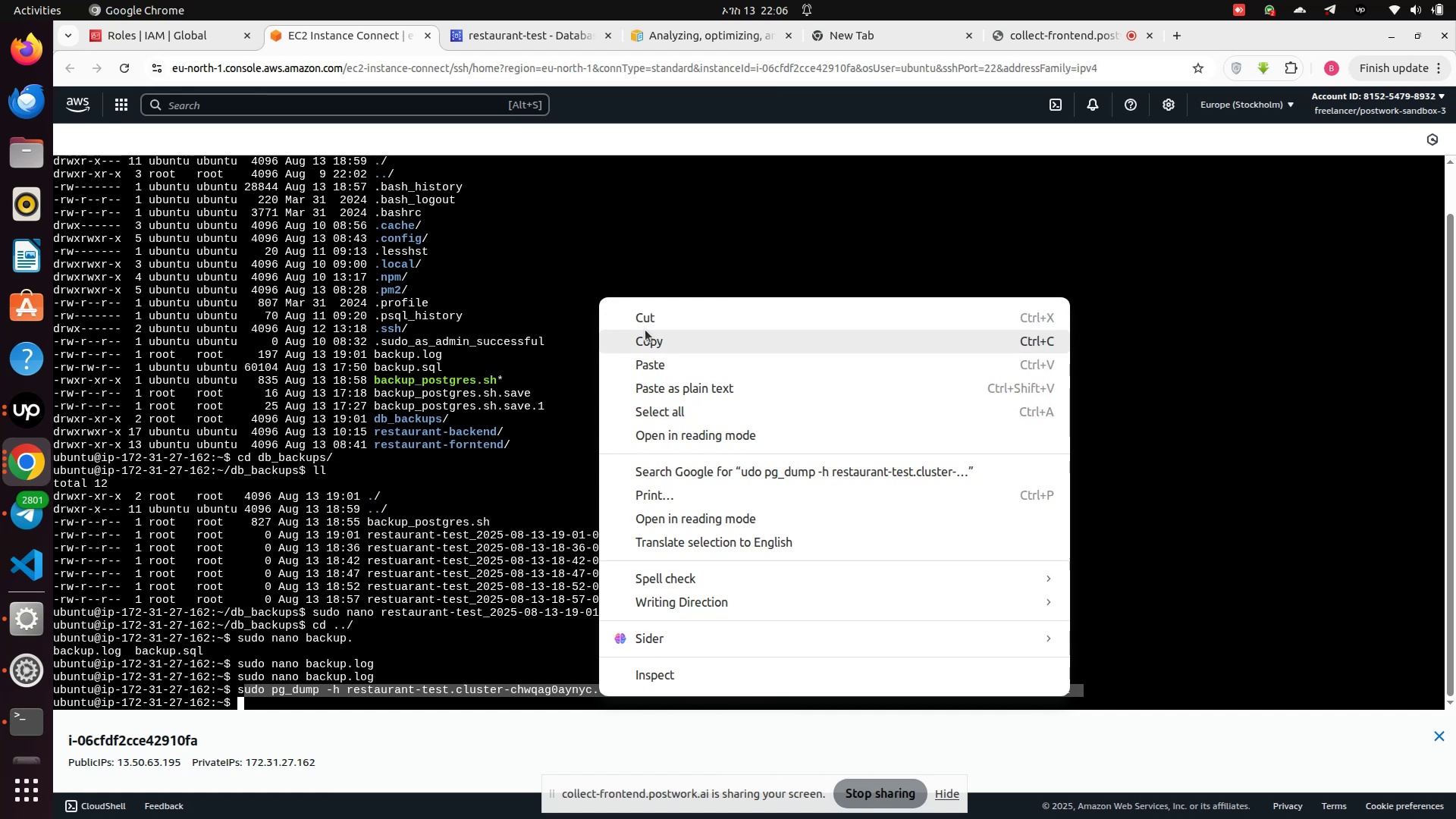 
left_click([645, 331])
 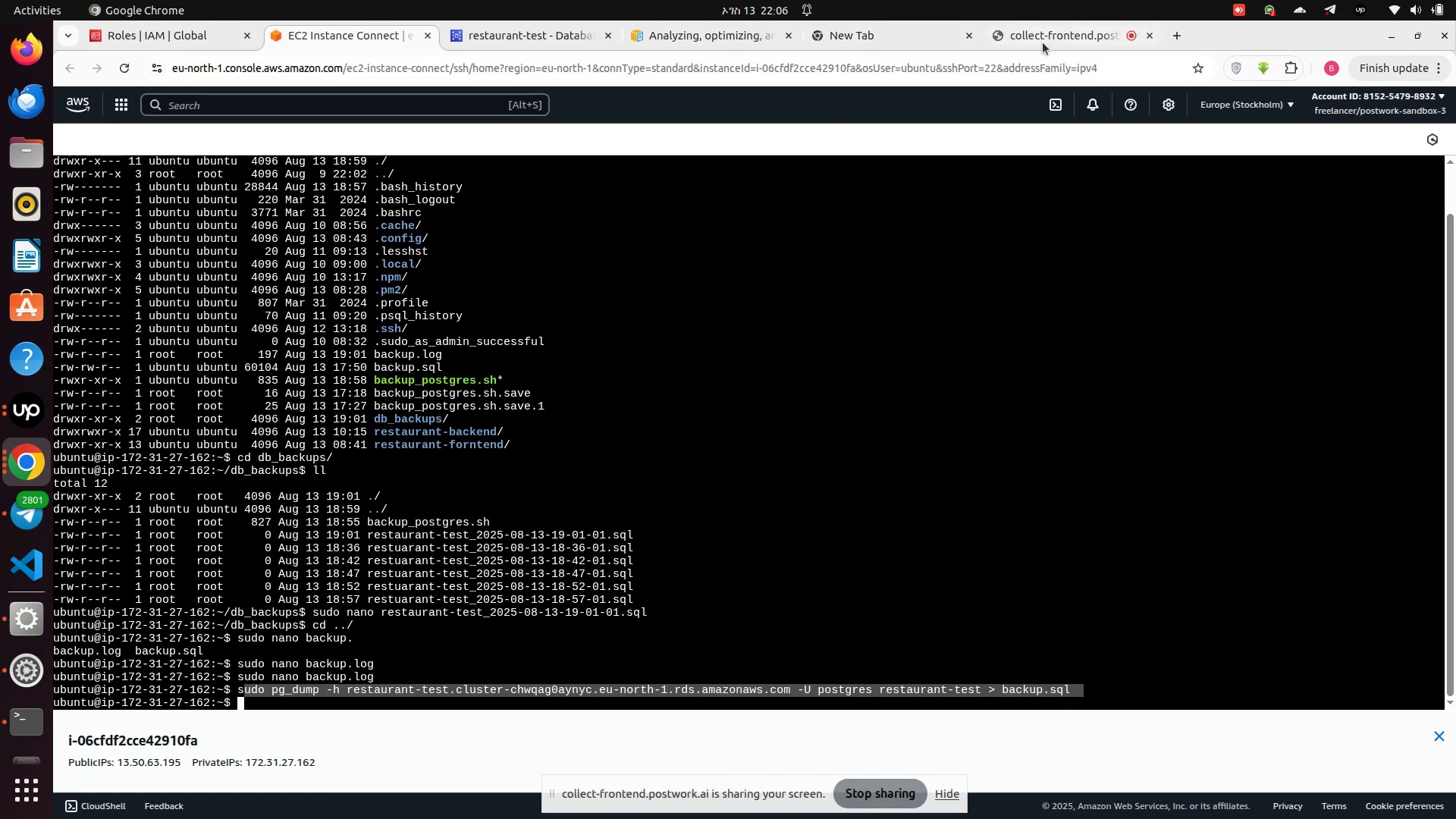 
wait(5.02)
 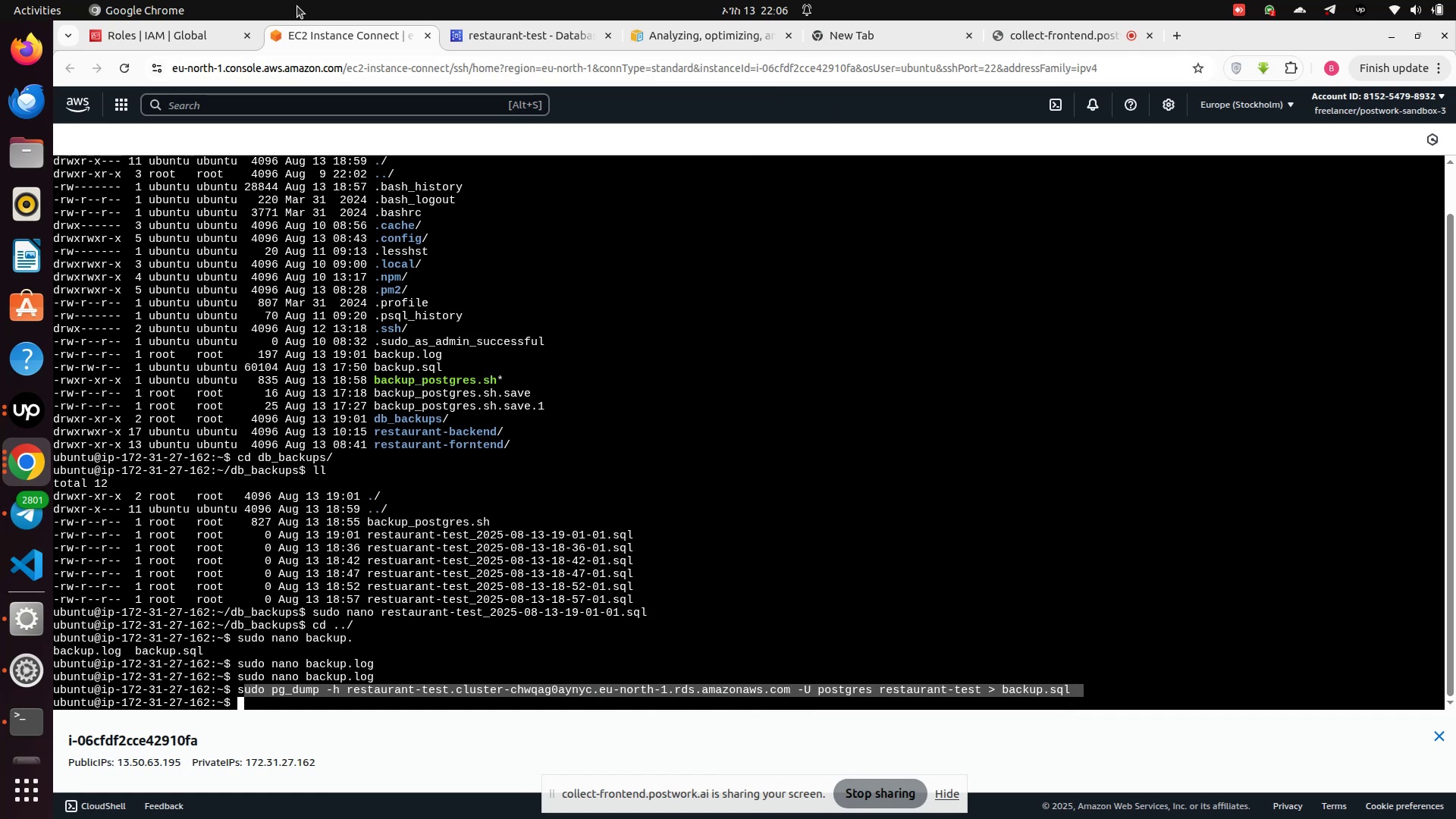 
left_click([651, 26])
 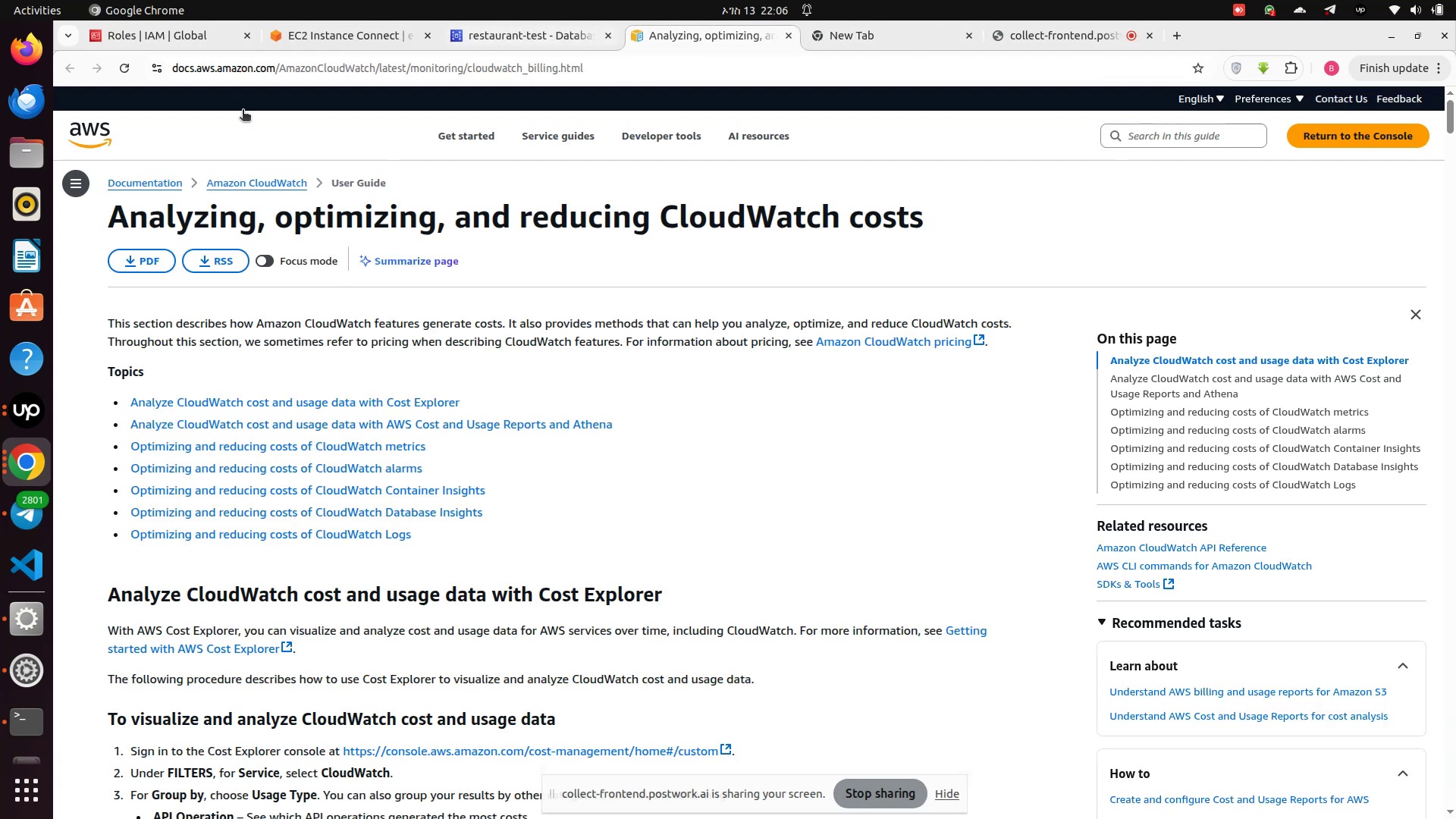 
left_click([23, 455])
 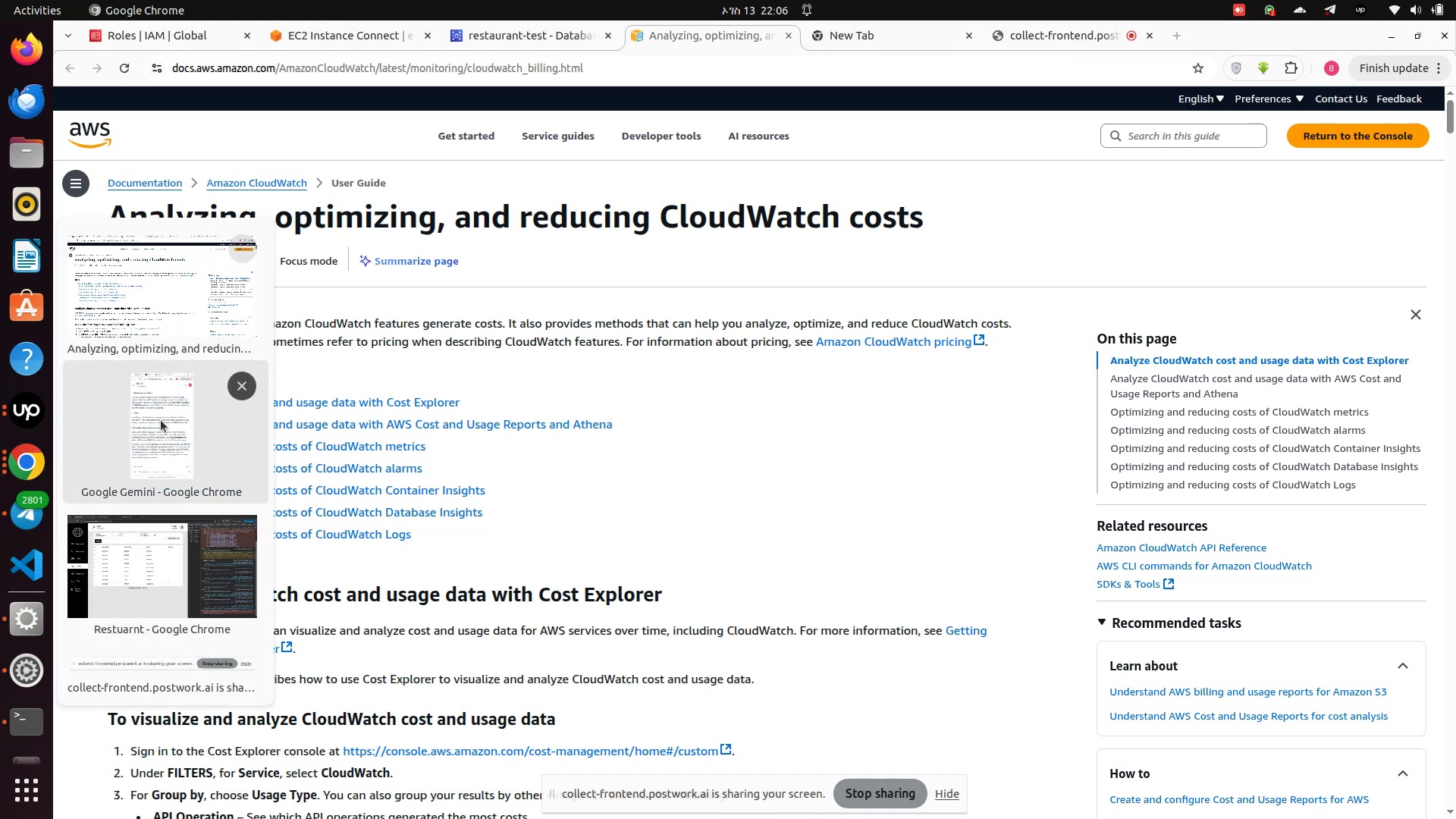 
left_click([160, 419])
 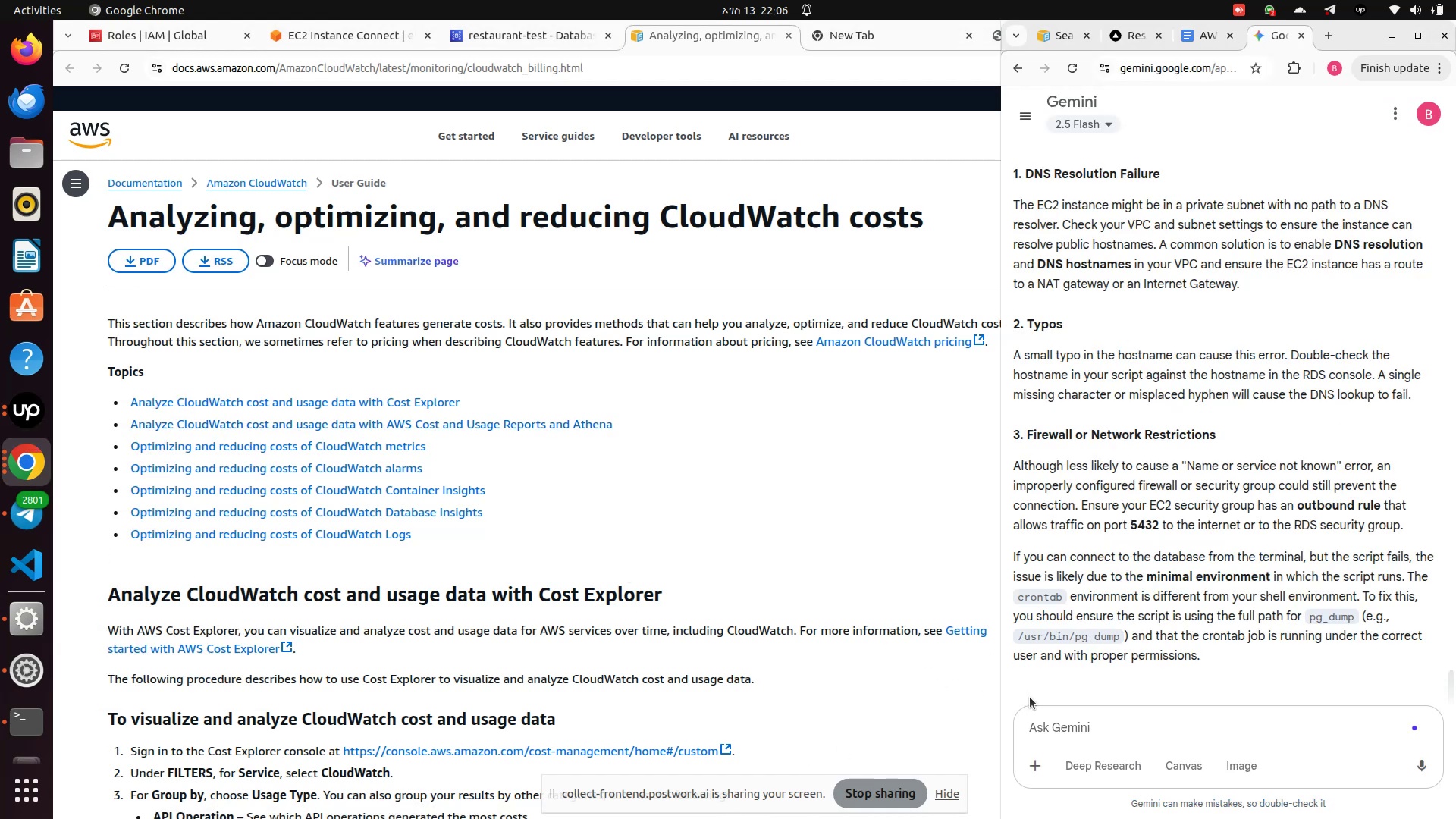 
left_click([1048, 730])
 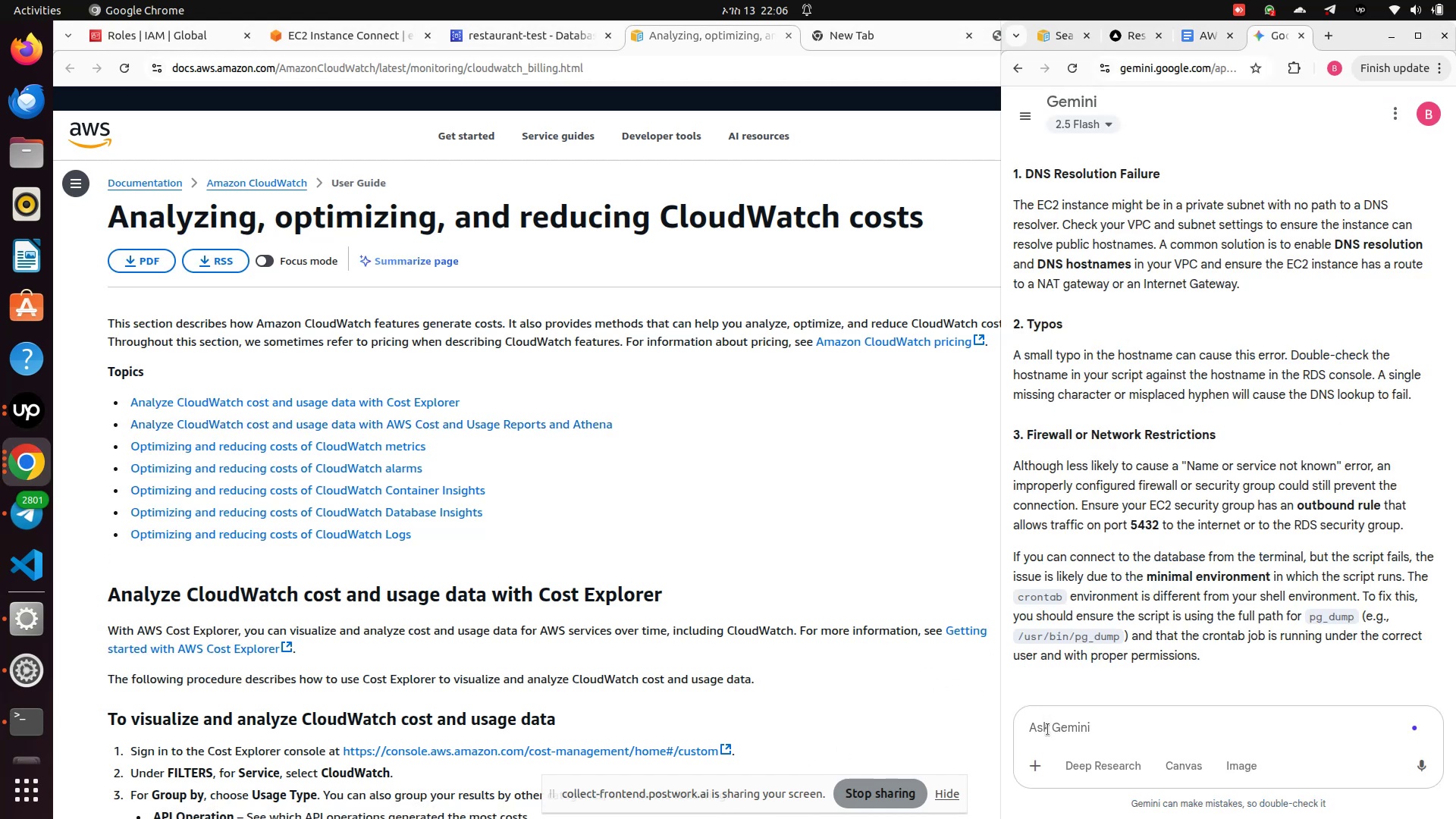 
key(Control+V)
 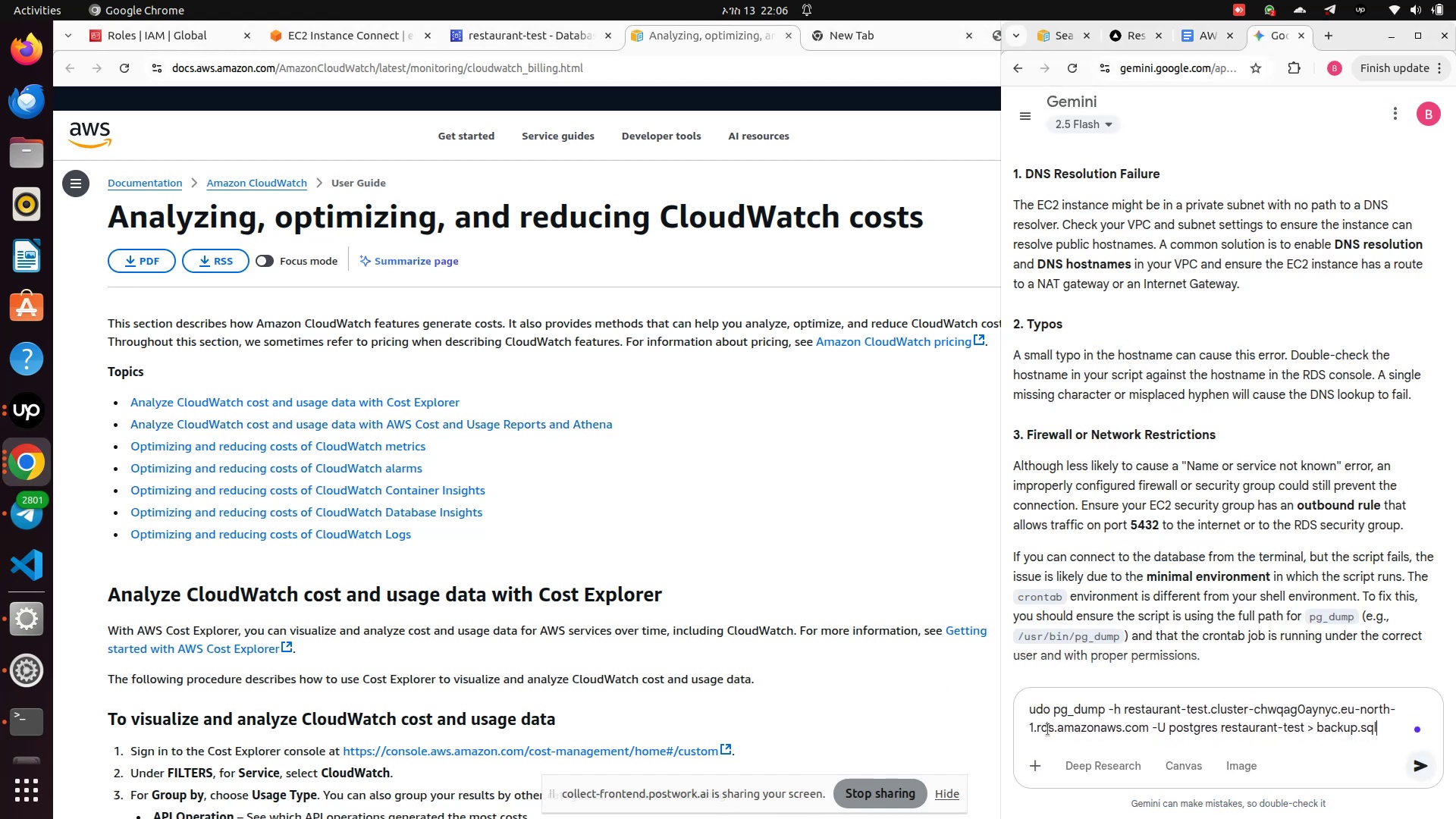 
key(Space)
 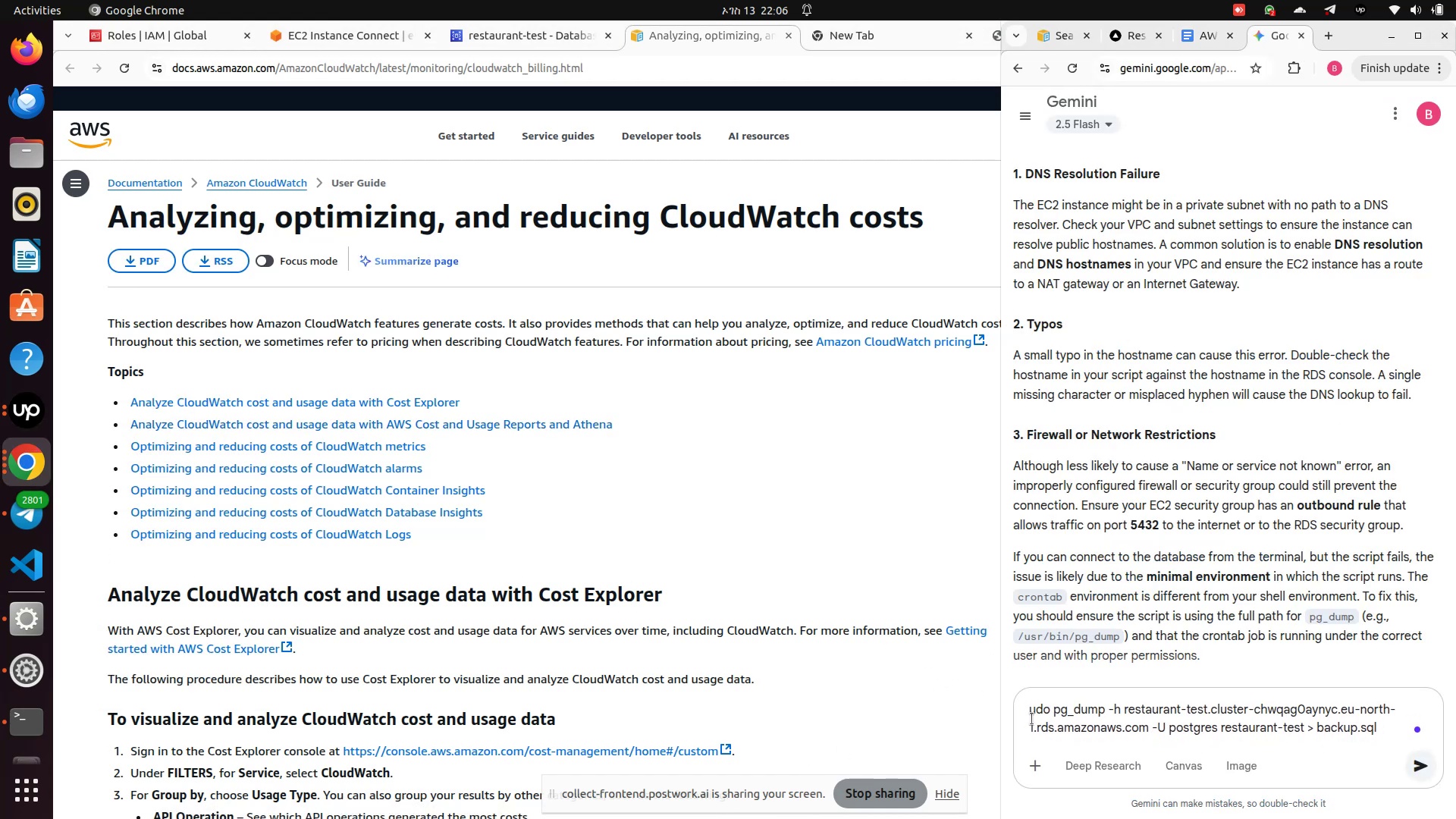 
left_click([1031, 718])
 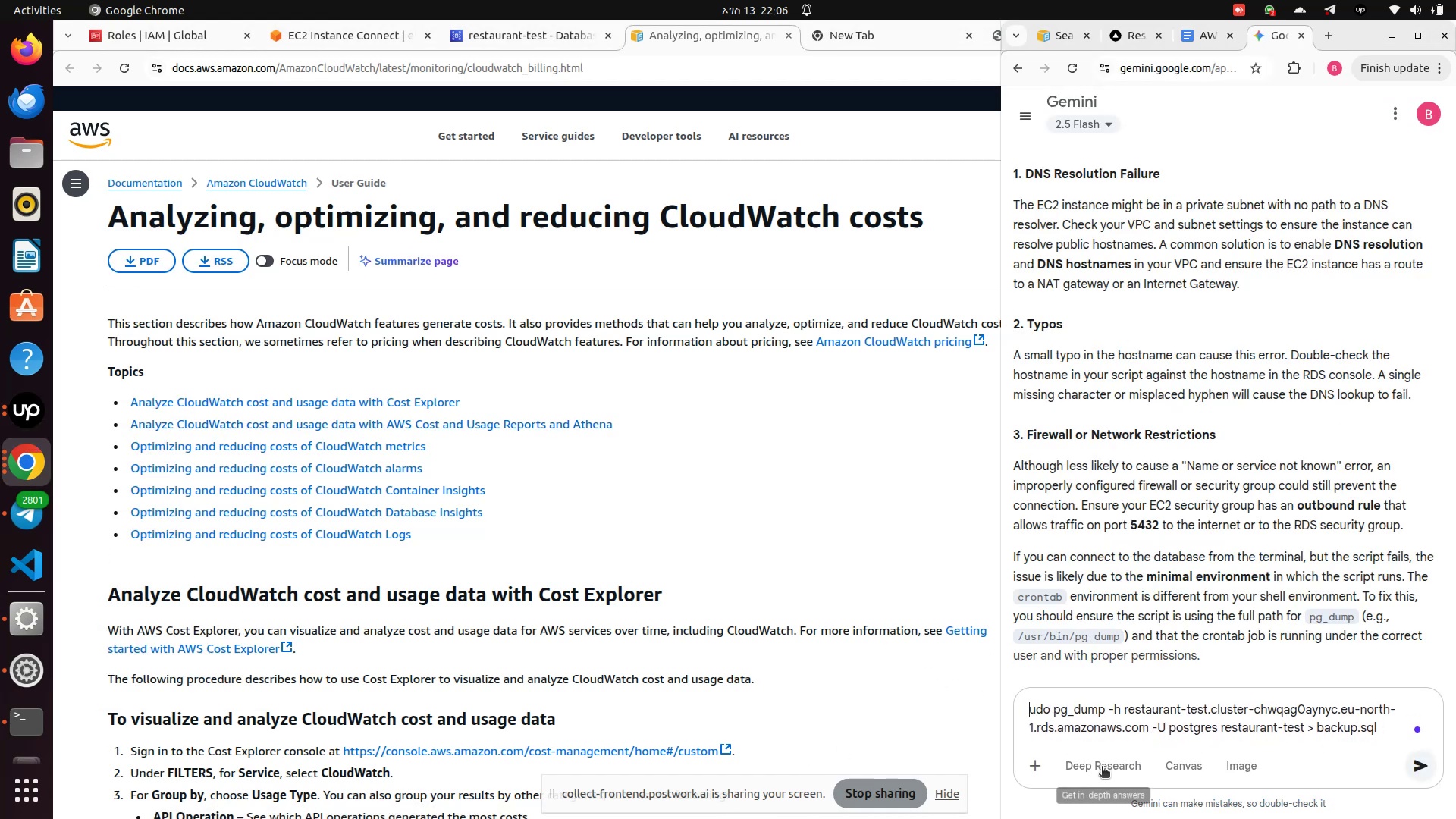 
key(S)
 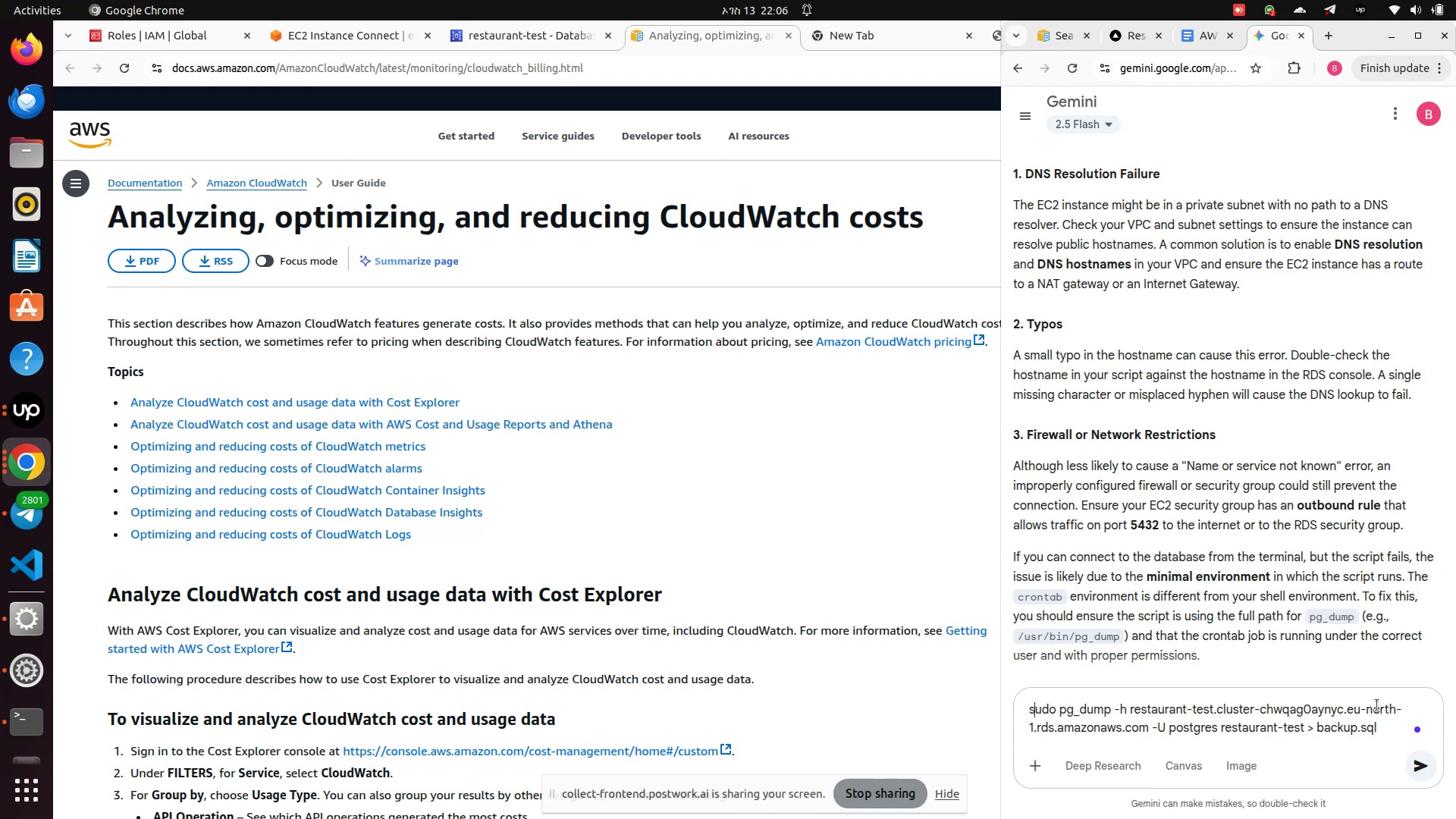 
left_click([1380, 729])
 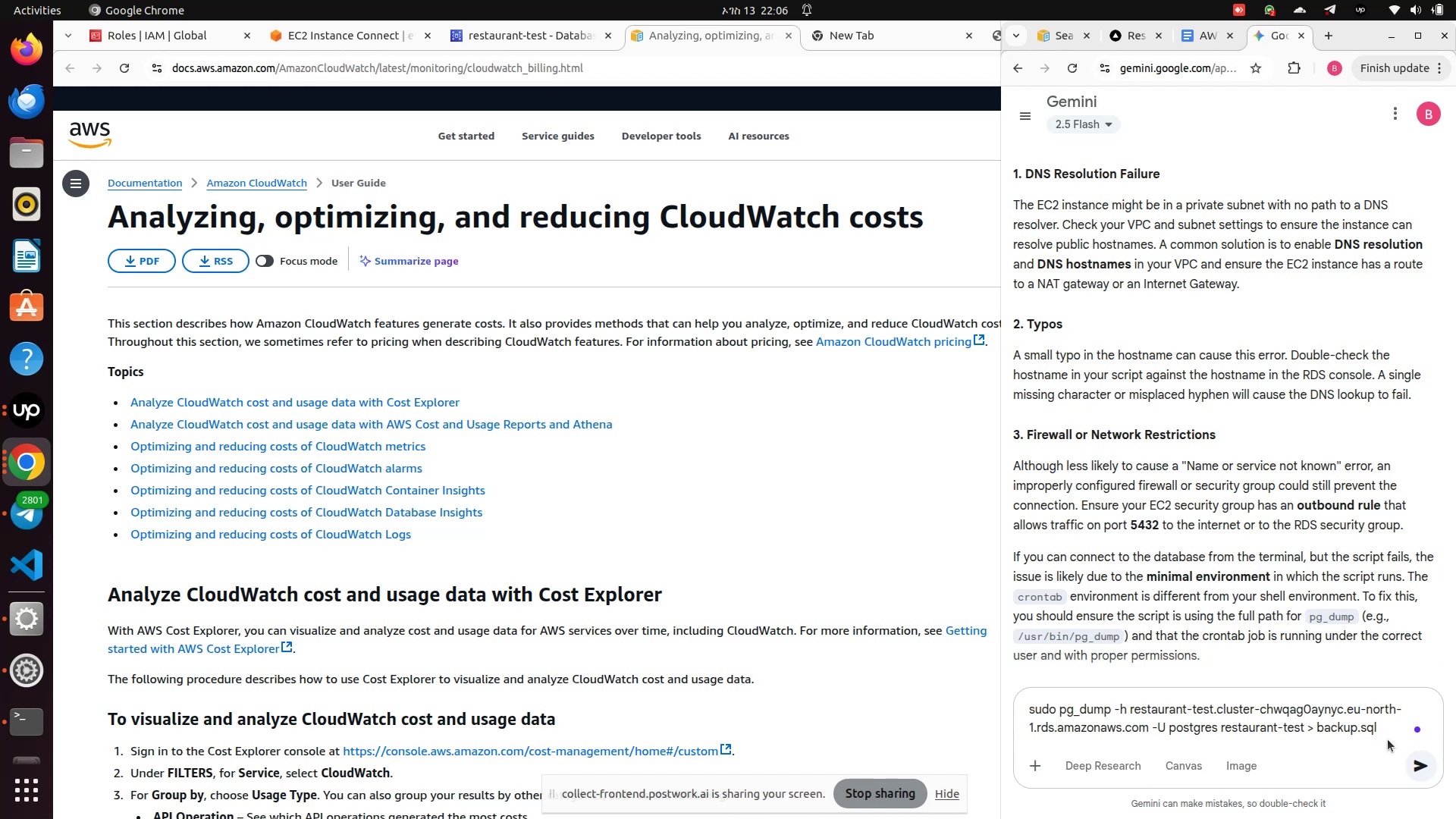 
type(this is work in termianl )
 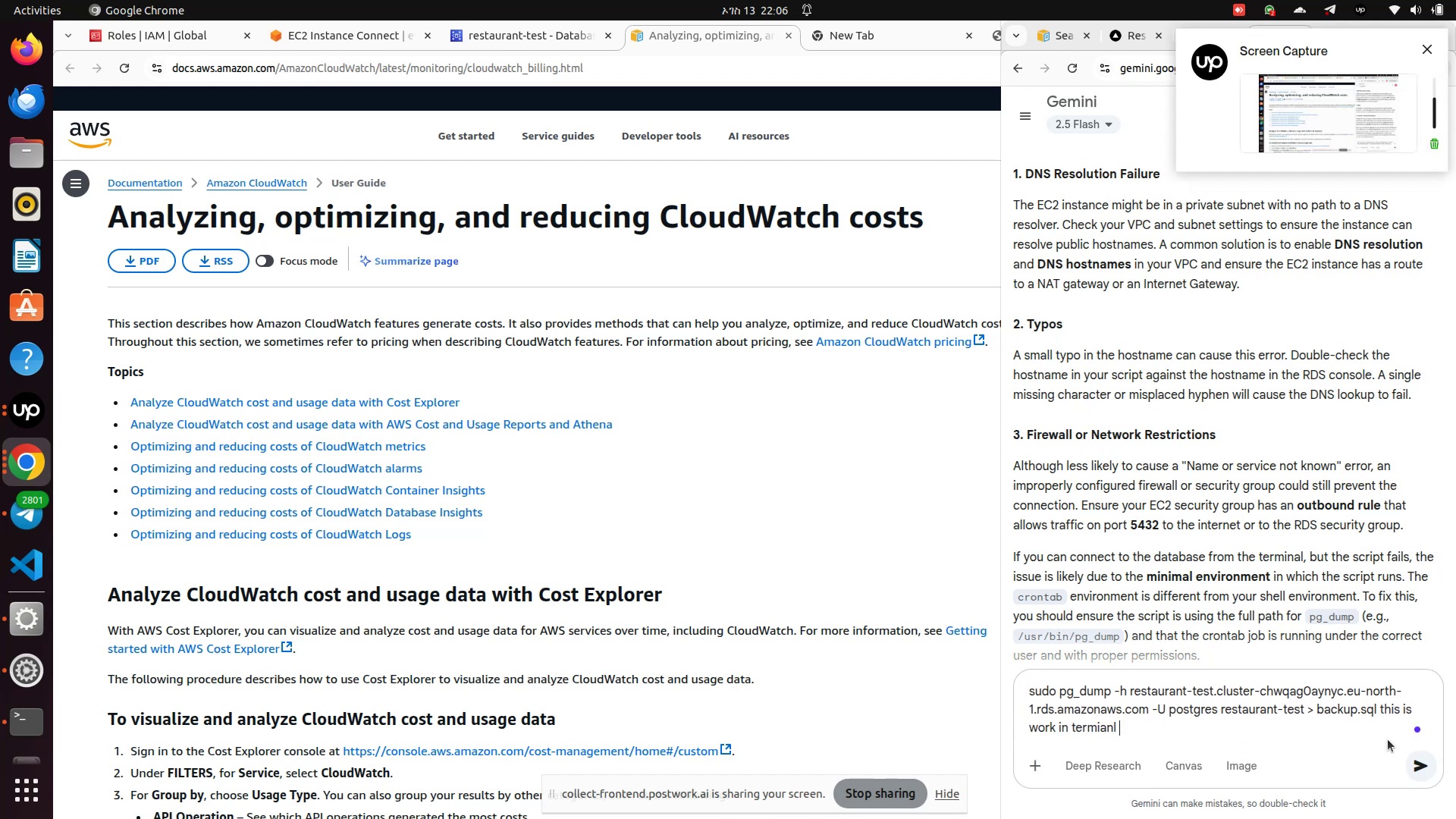 
key(Enter)
 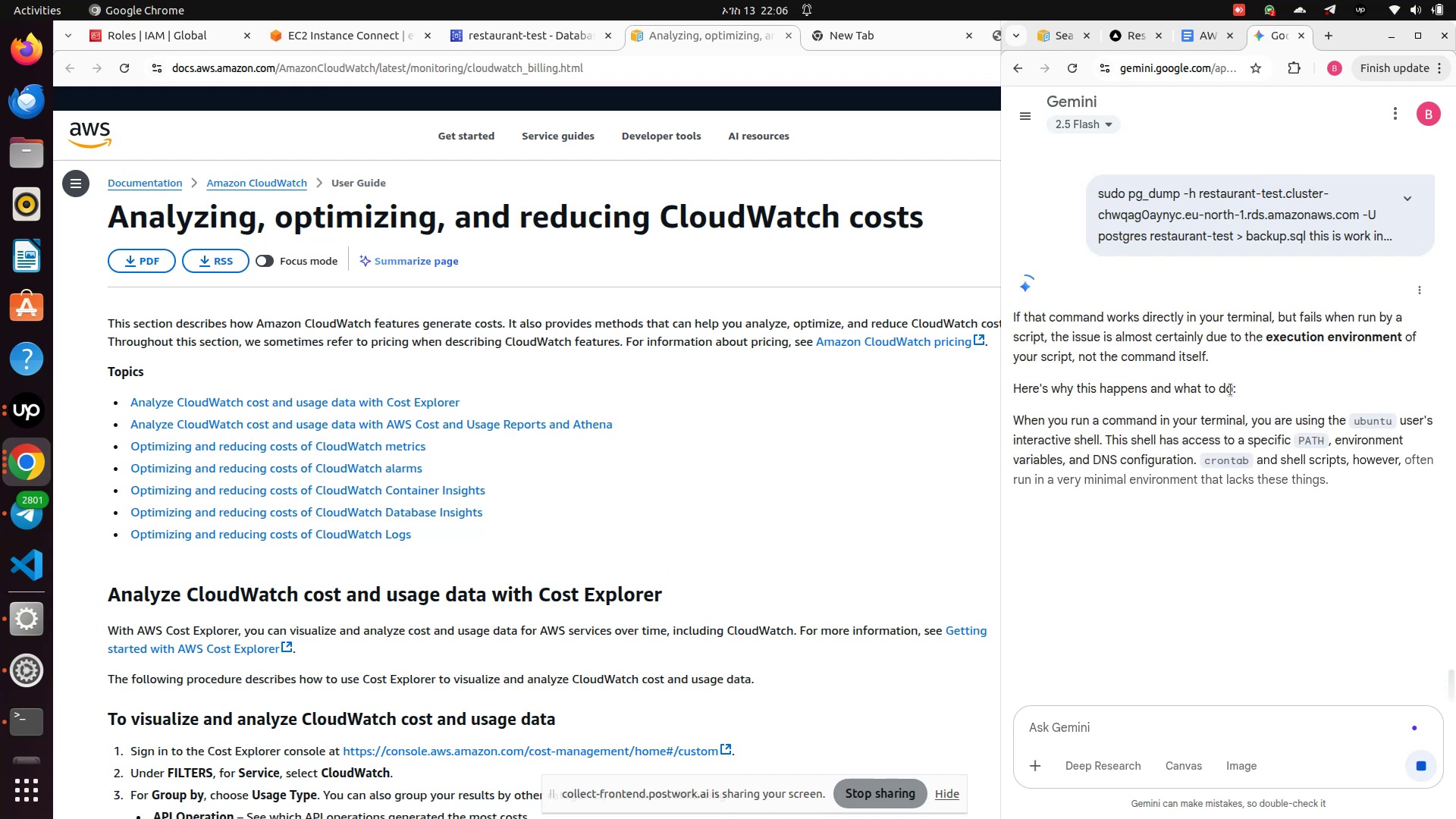 
wait(7.07)
 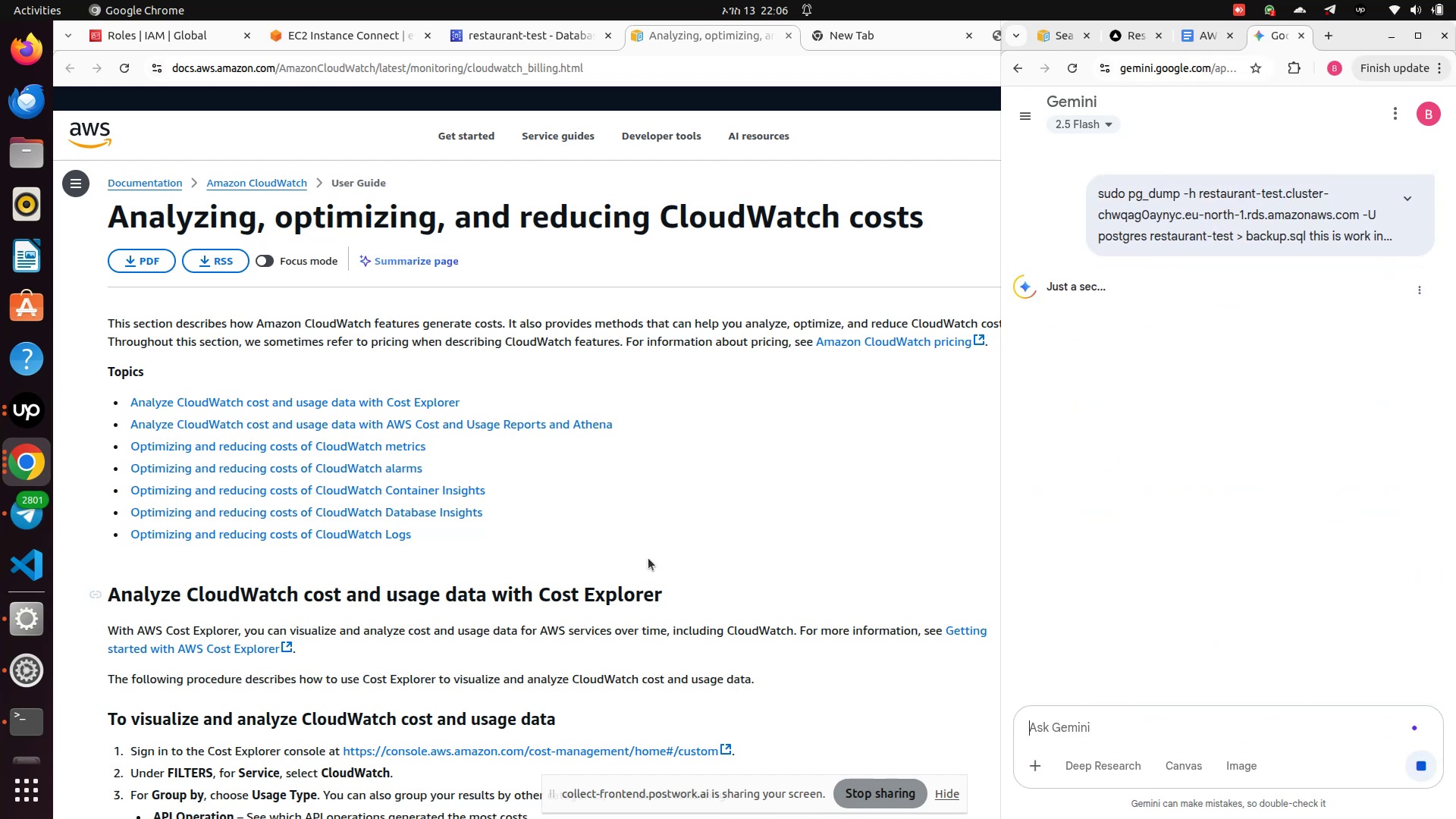 
scroll: coordinate [1236, 470], scroll_direction: down, amount: 4.0
 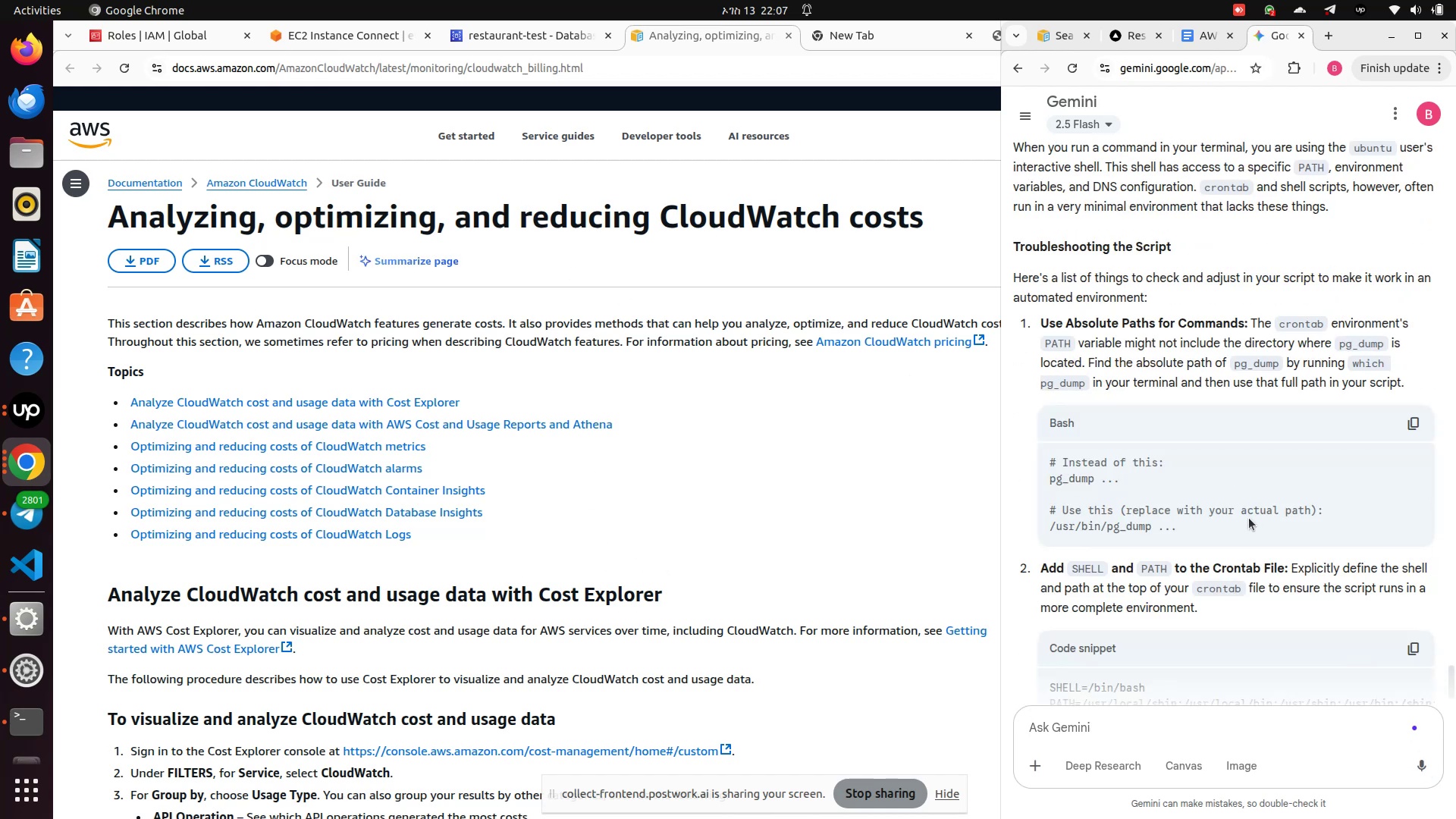 
wait(5.34)
 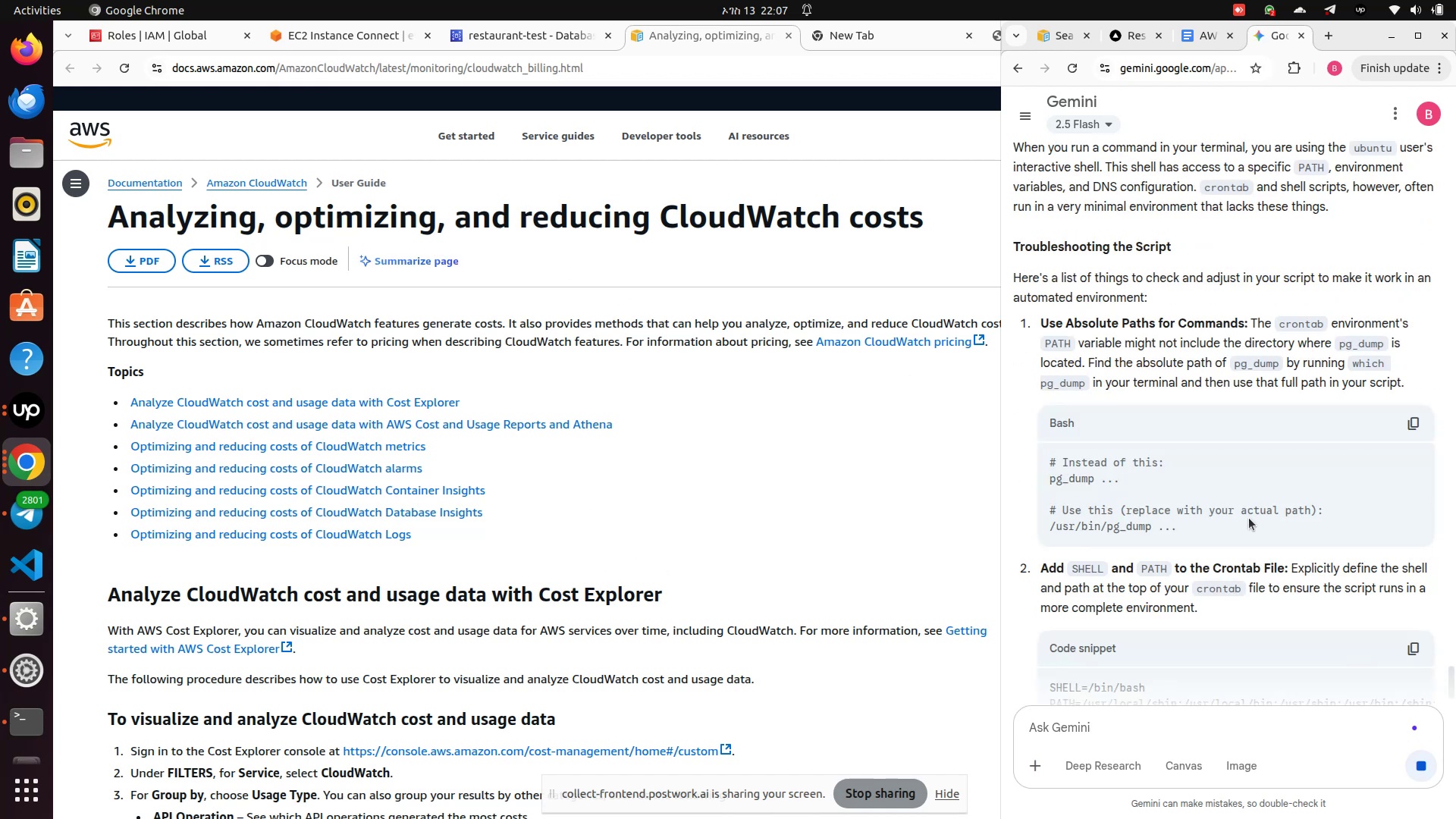 
scroll: coordinate [1248, 518], scroll_direction: up, amount: 2.0
 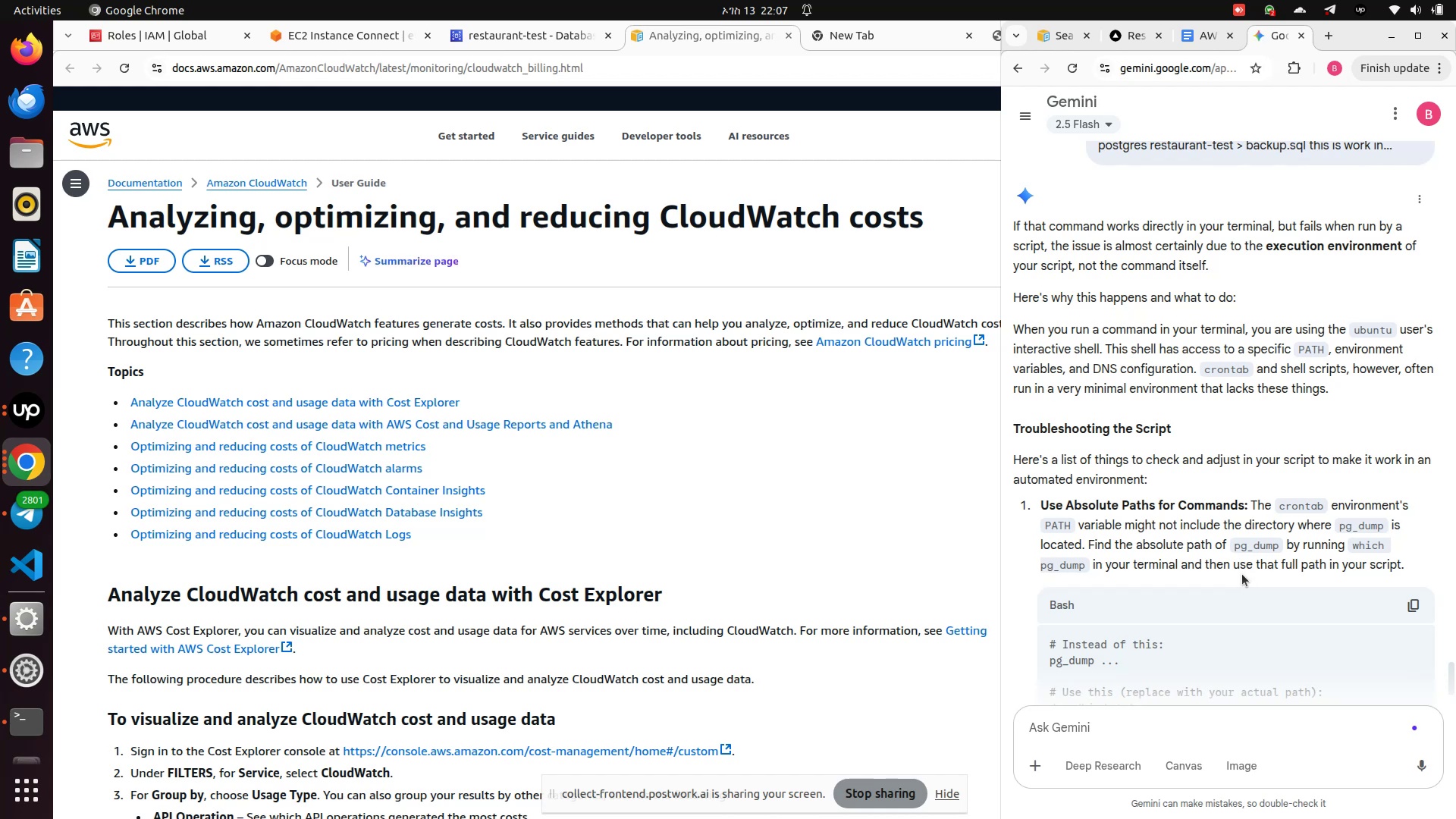 
wait(25.64)
 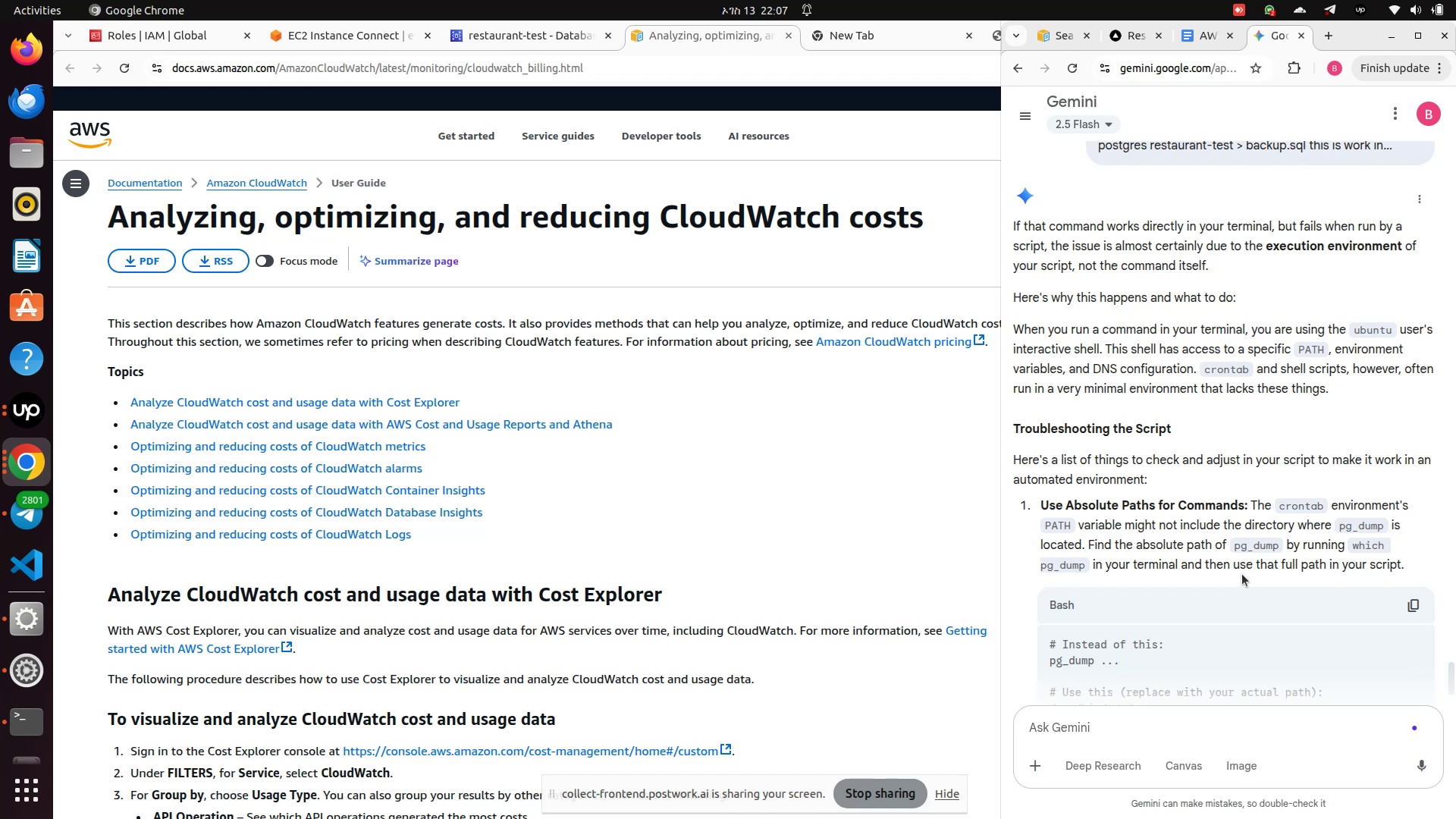 
scroll: coordinate [1242, 574], scroll_direction: down, amount: 1.0
 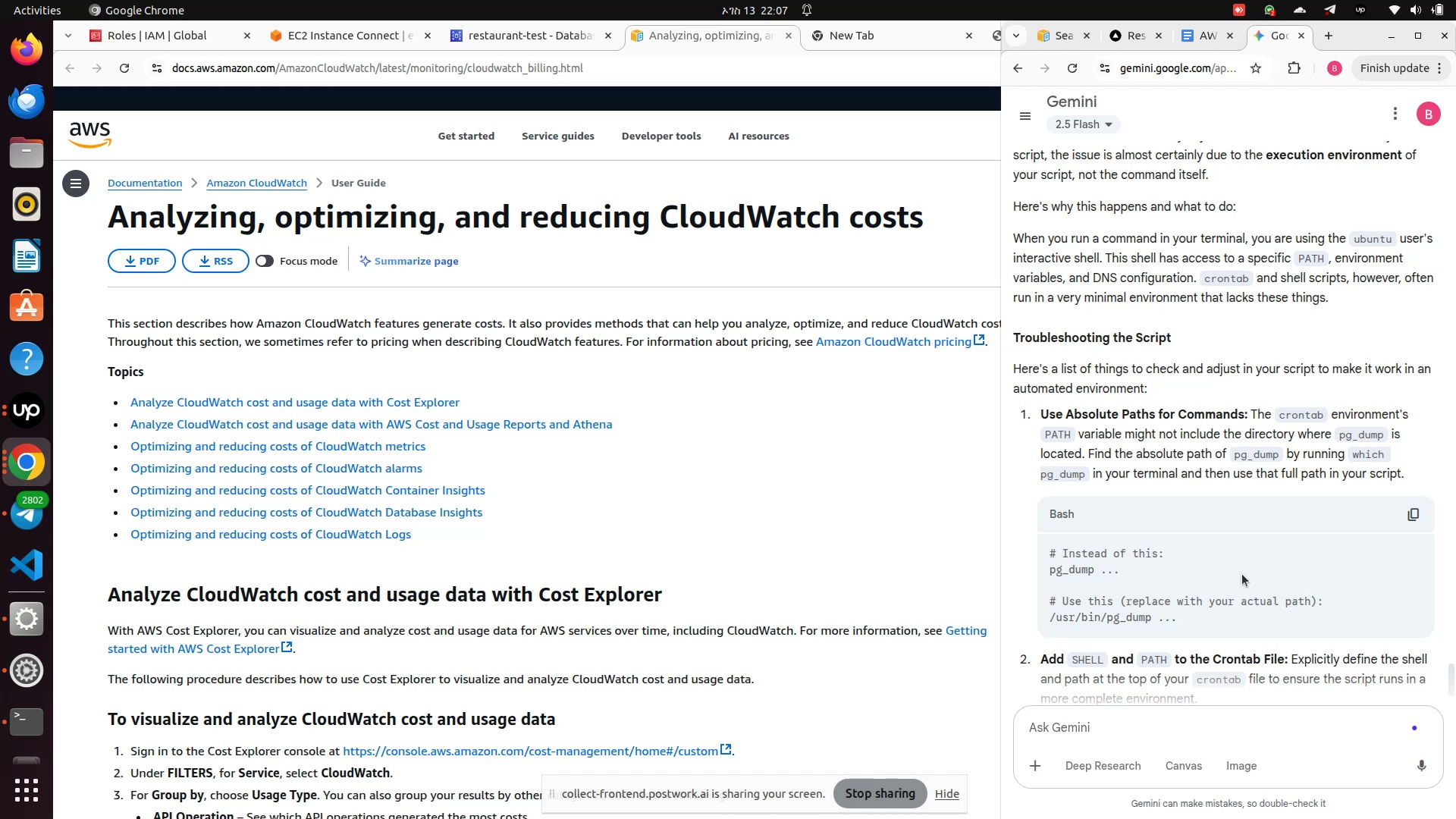 
wait(20.03)
 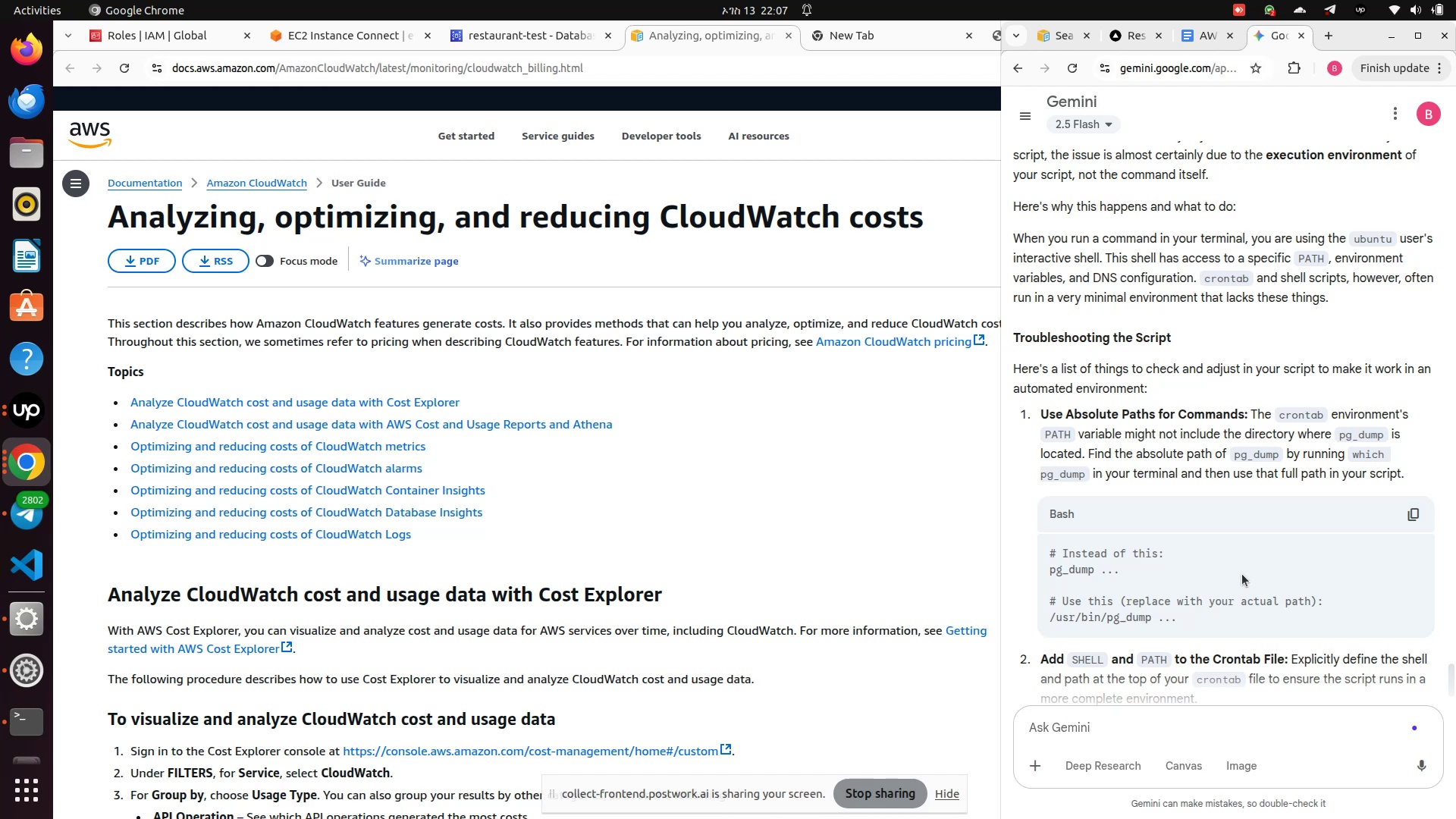 
scroll: coordinate [1242, 574], scroll_direction: down, amount: 1.0
 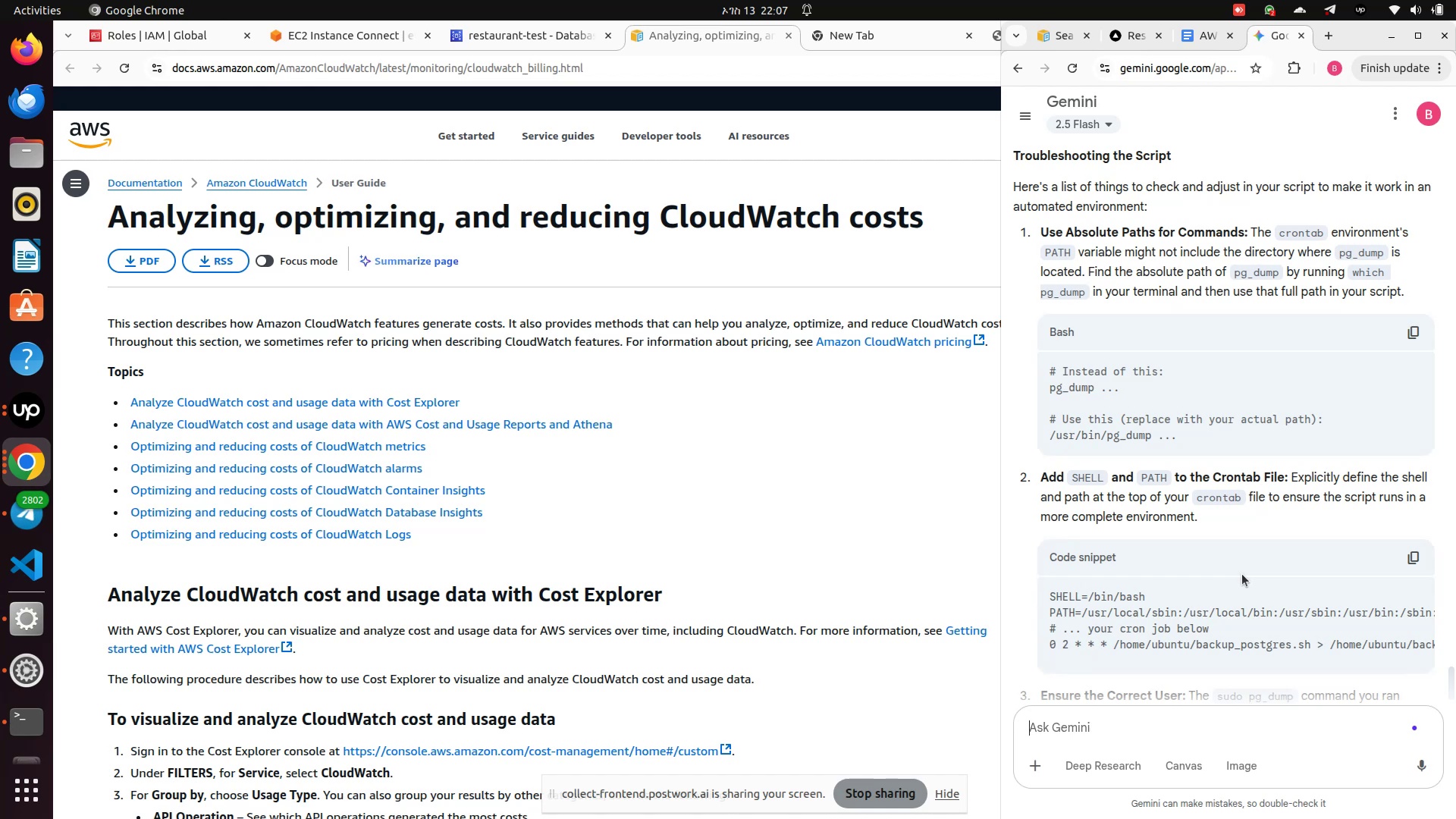 
wait(10.6)
 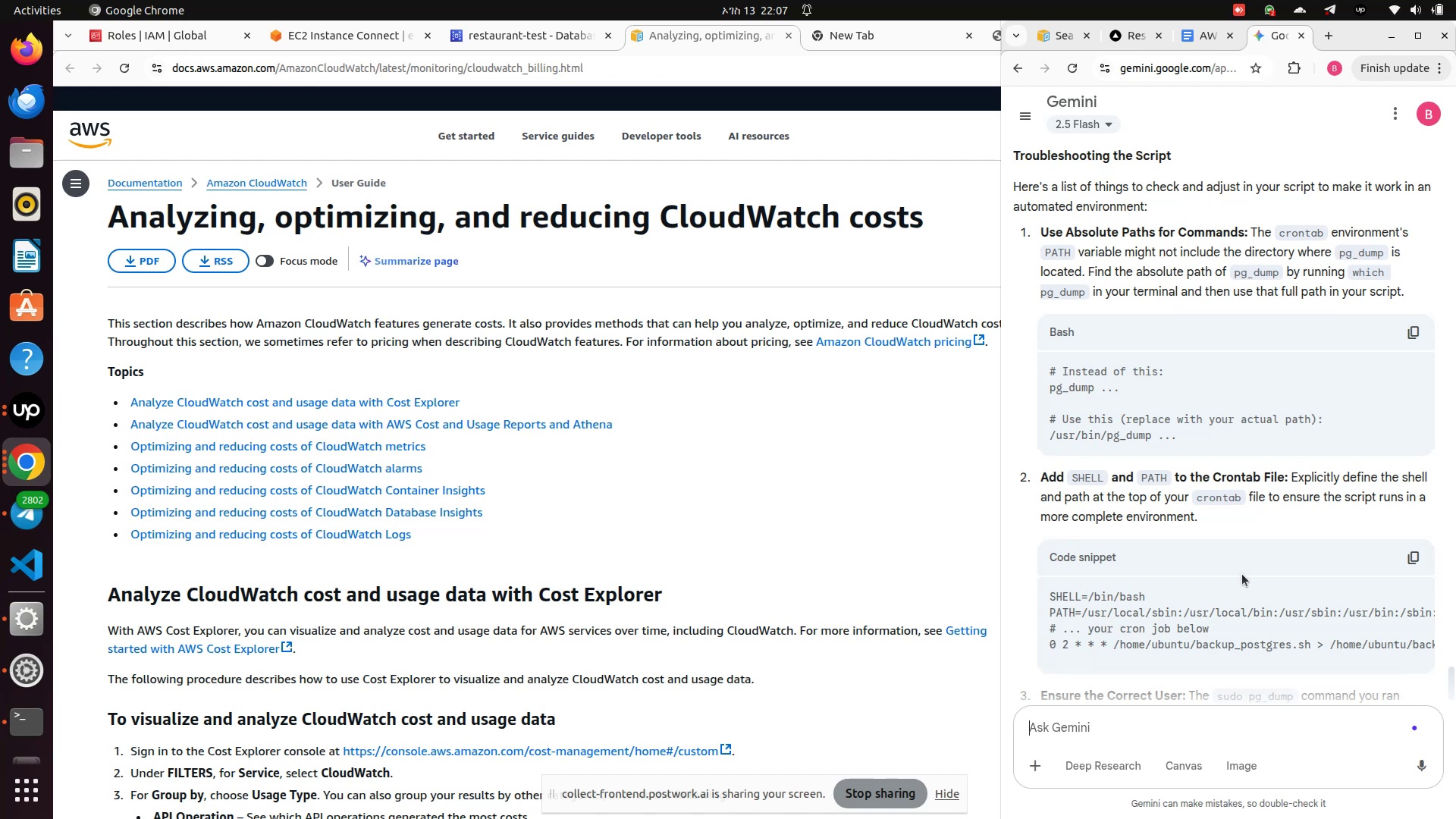 
left_click_drag(start_coordinate=[1269, 666], to_coordinate=[1228, 673])
 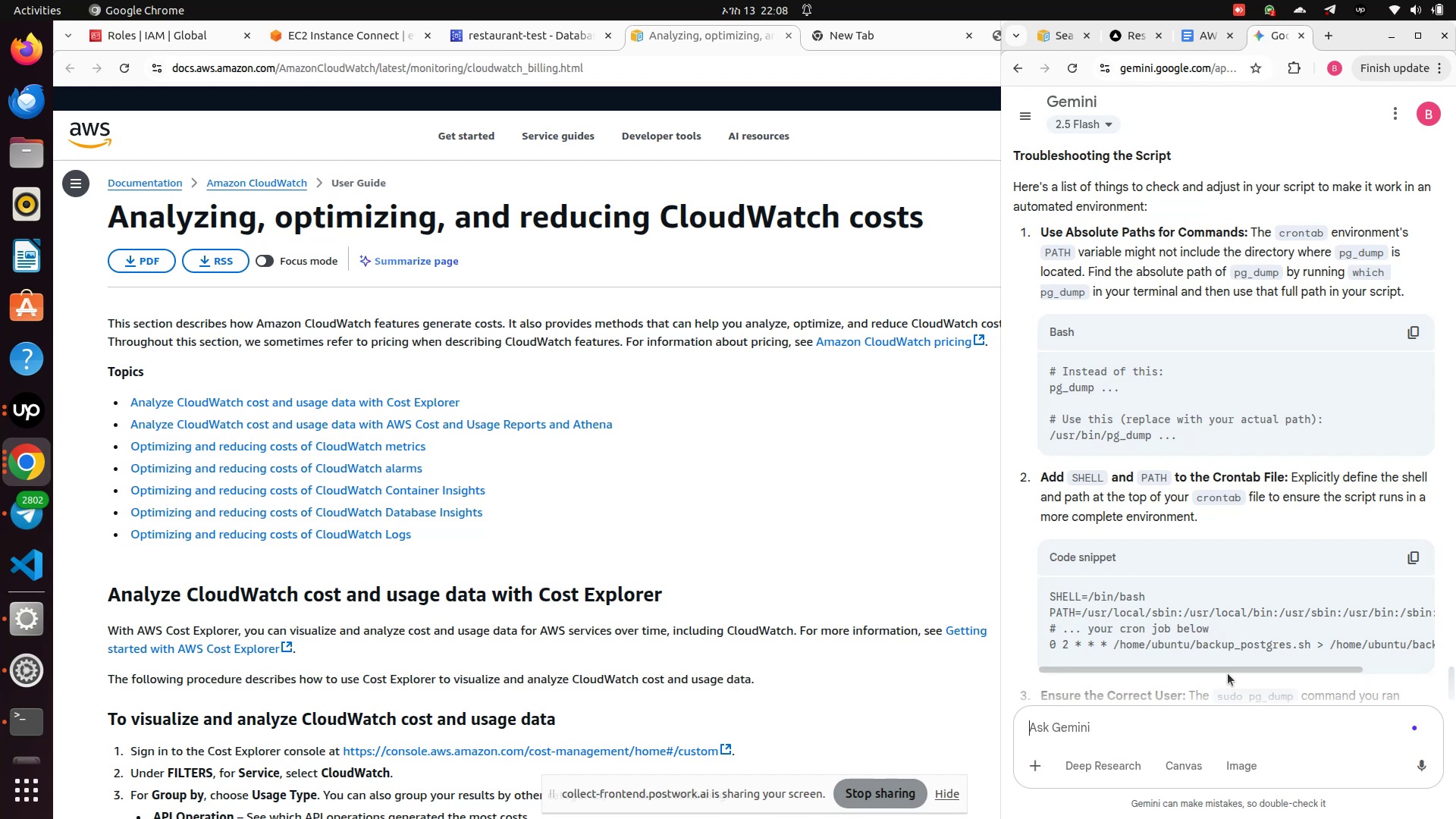 
wait(19.7)
 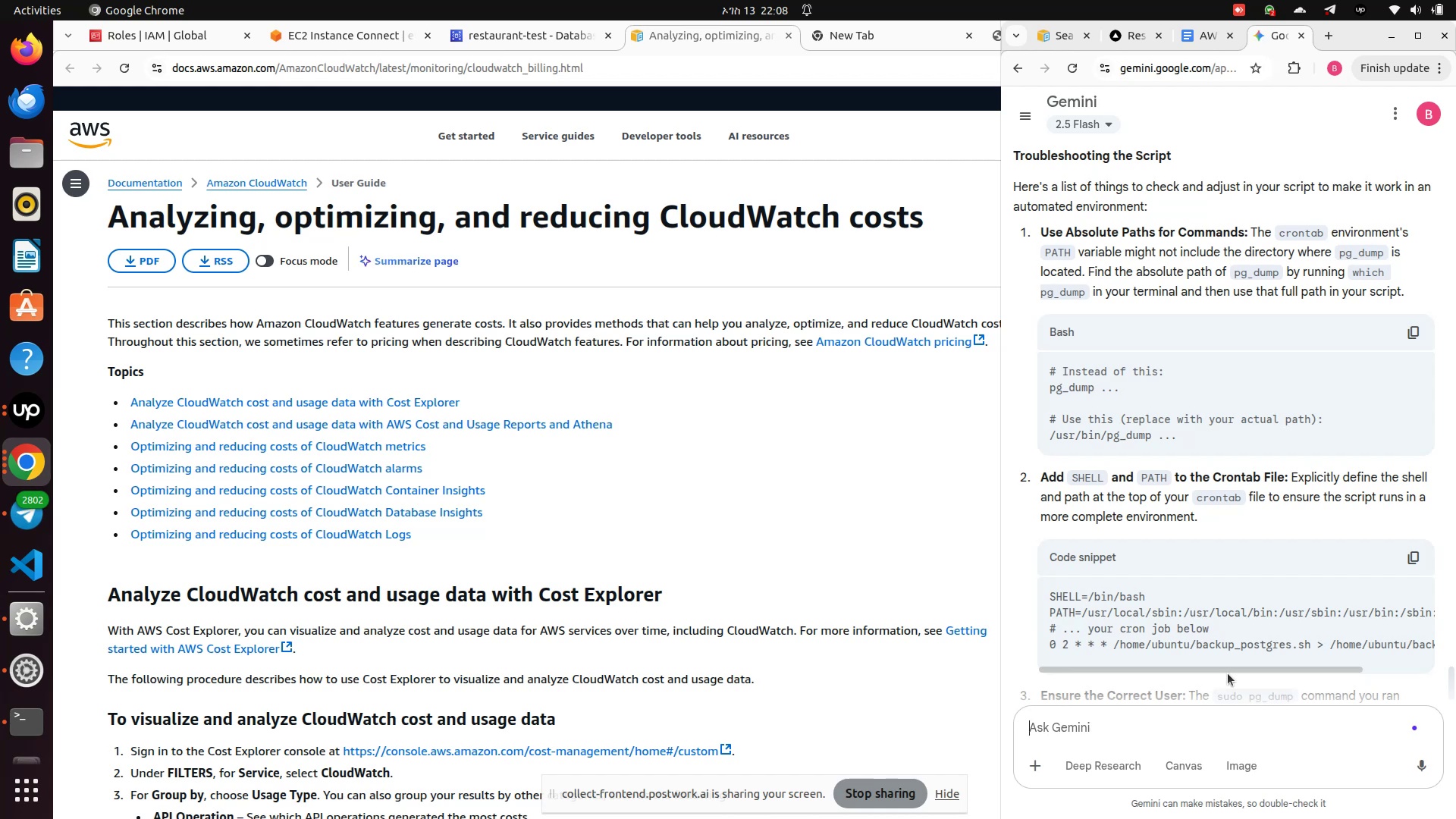 
left_click([328, 46])
 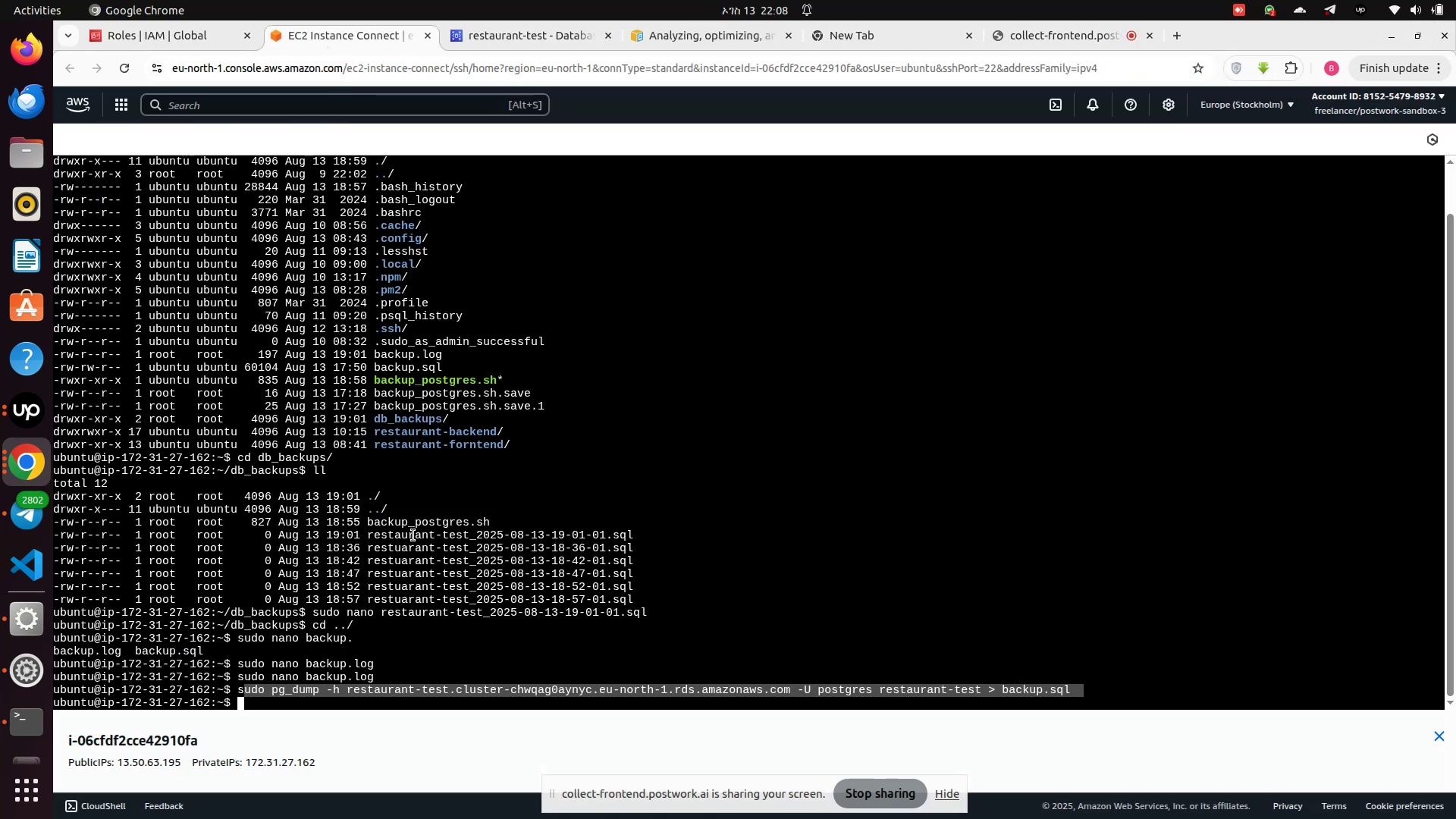 
type(sudo nano back)
key(Tab)
 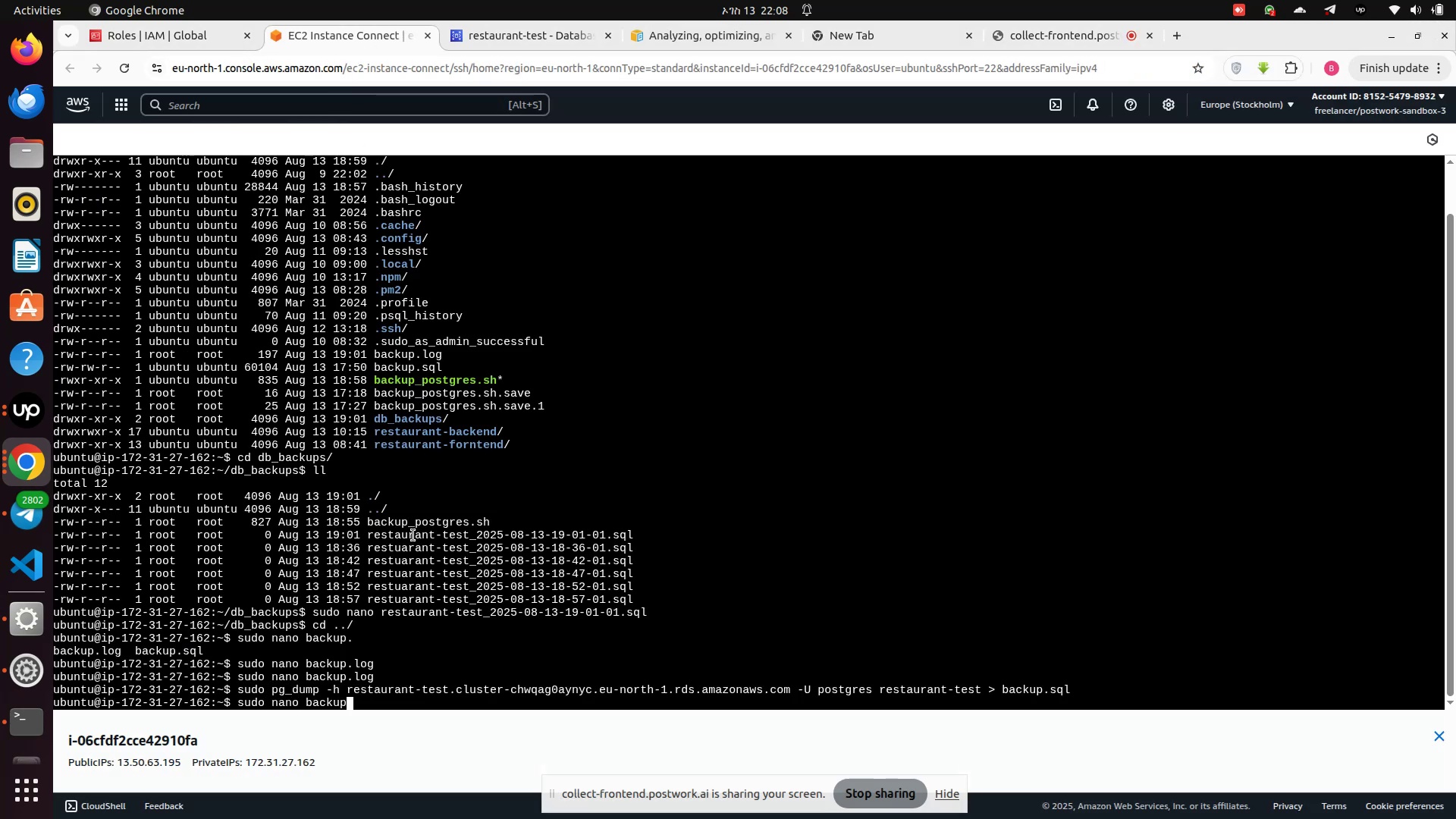 
key(Shift+Minus)
 